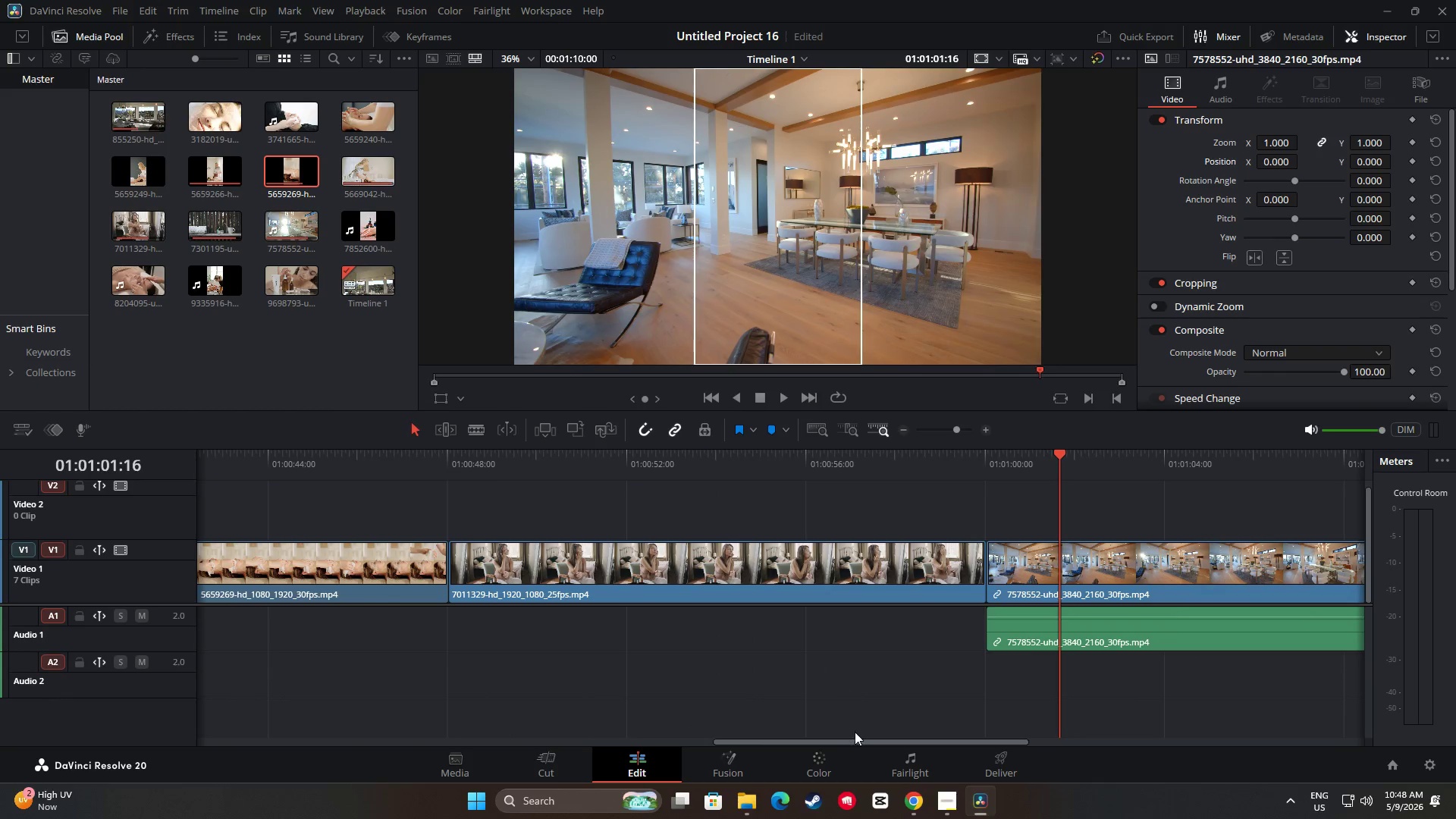 
left_click_drag(start_coordinate=[862, 739], to_coordinate=[954, 735])
 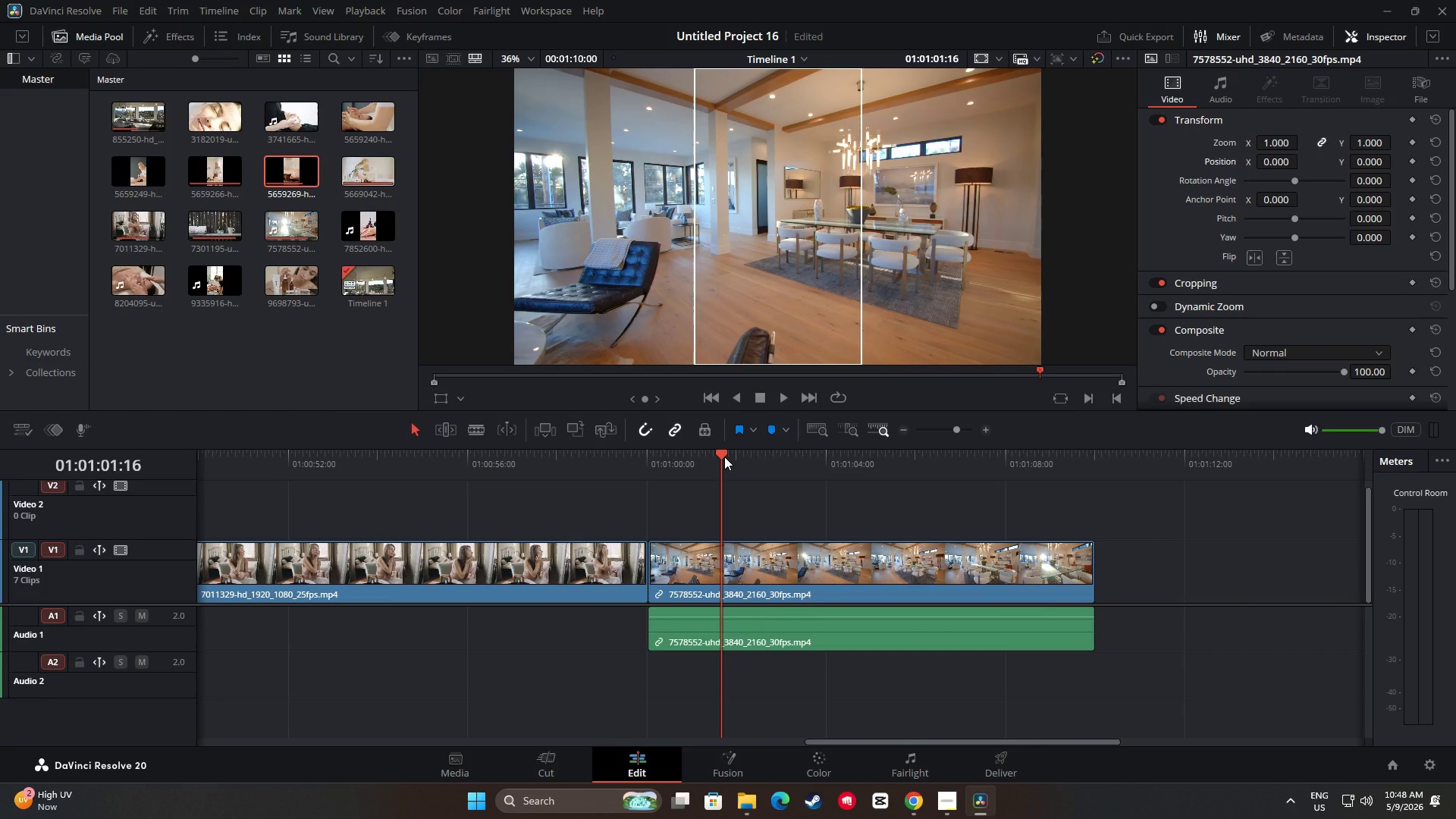 
left_click_drag(start_coordinate=[720, 454], to_coordinate=[645, 459])
 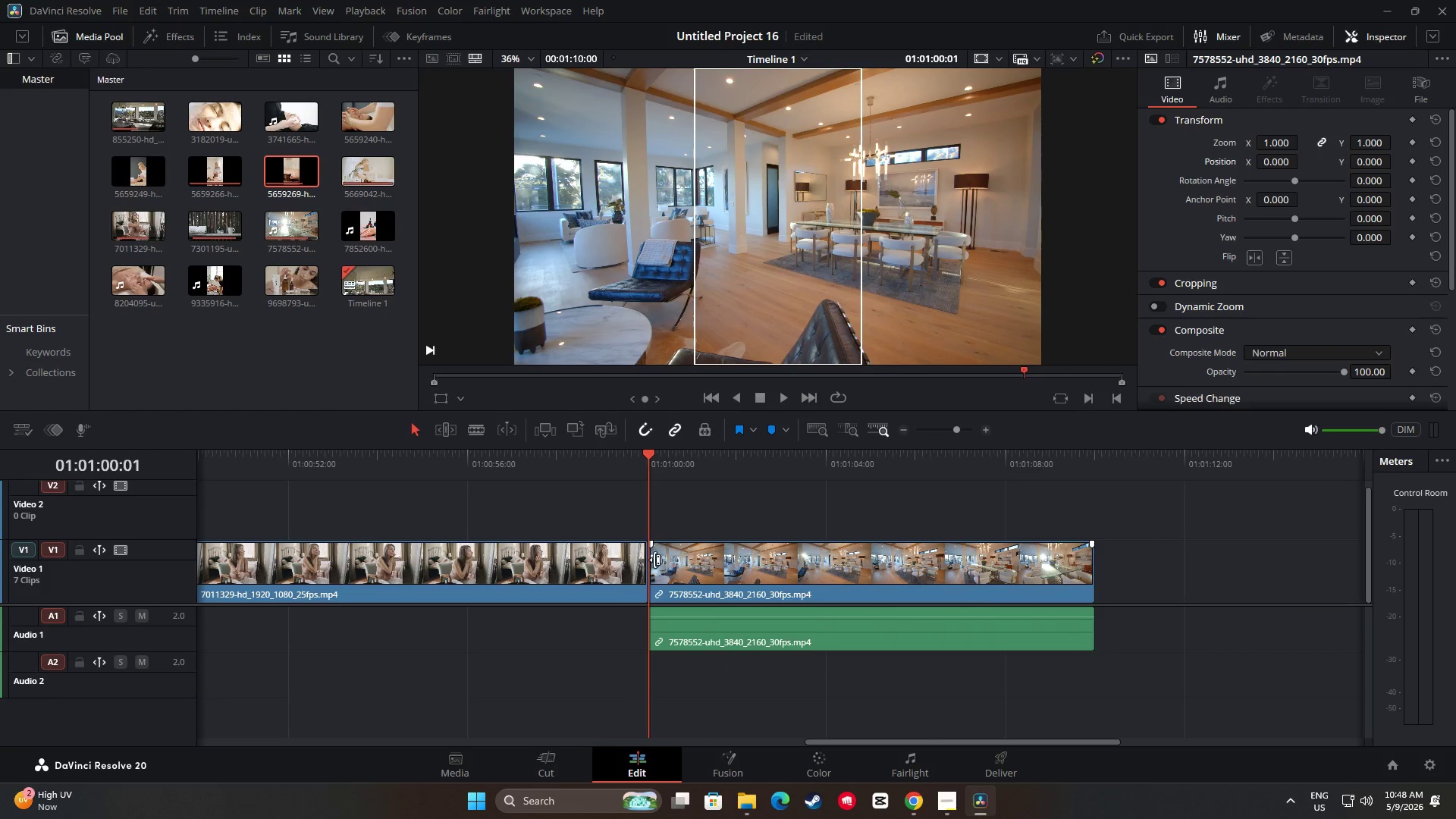 
left_click_drag(start_coordinate=[654, 560], to_coordinate=[675, 562])
 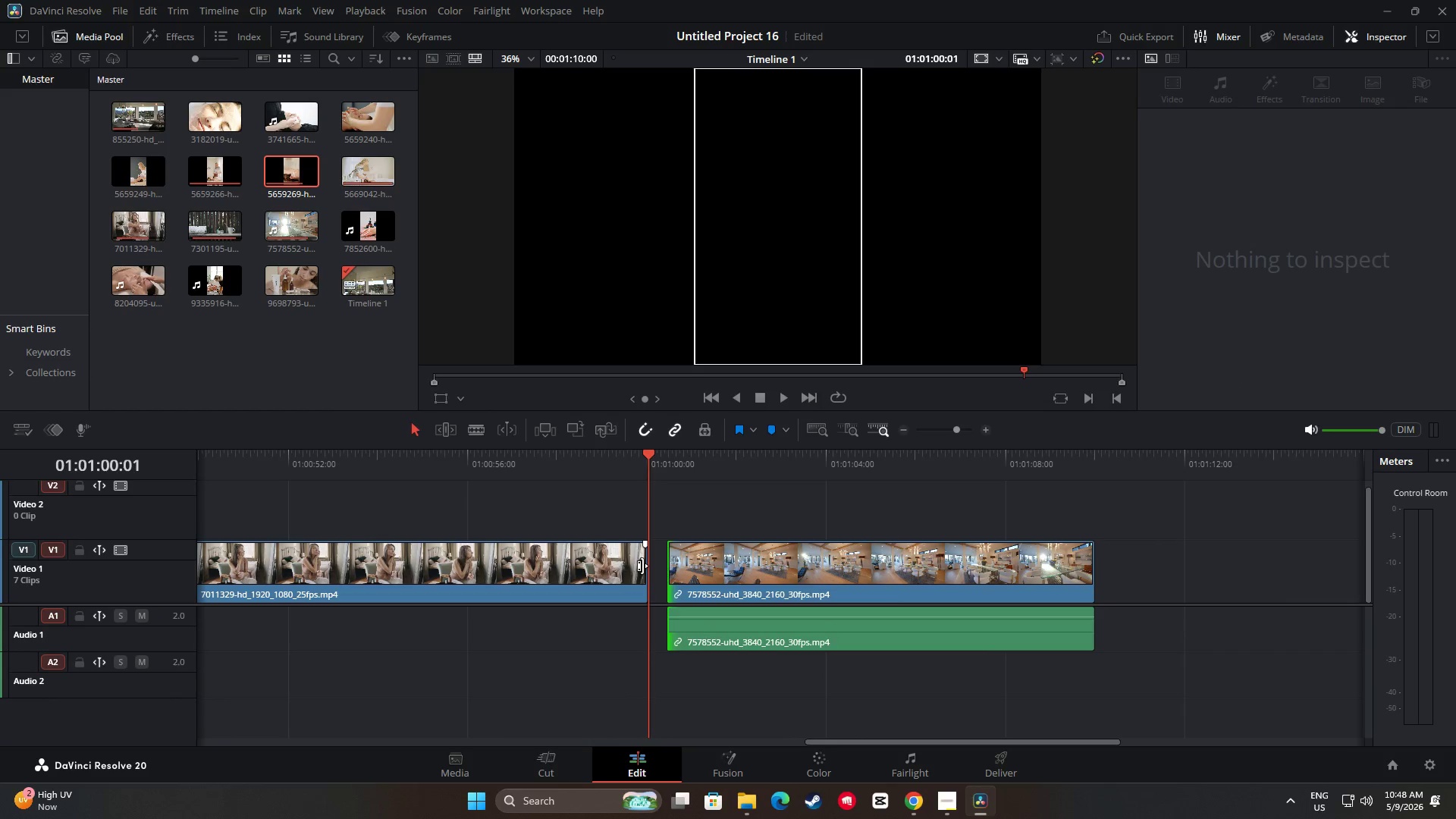 
left_click_drag(start_coordinate=[642, 566], to_coordinate=[625, 566])
 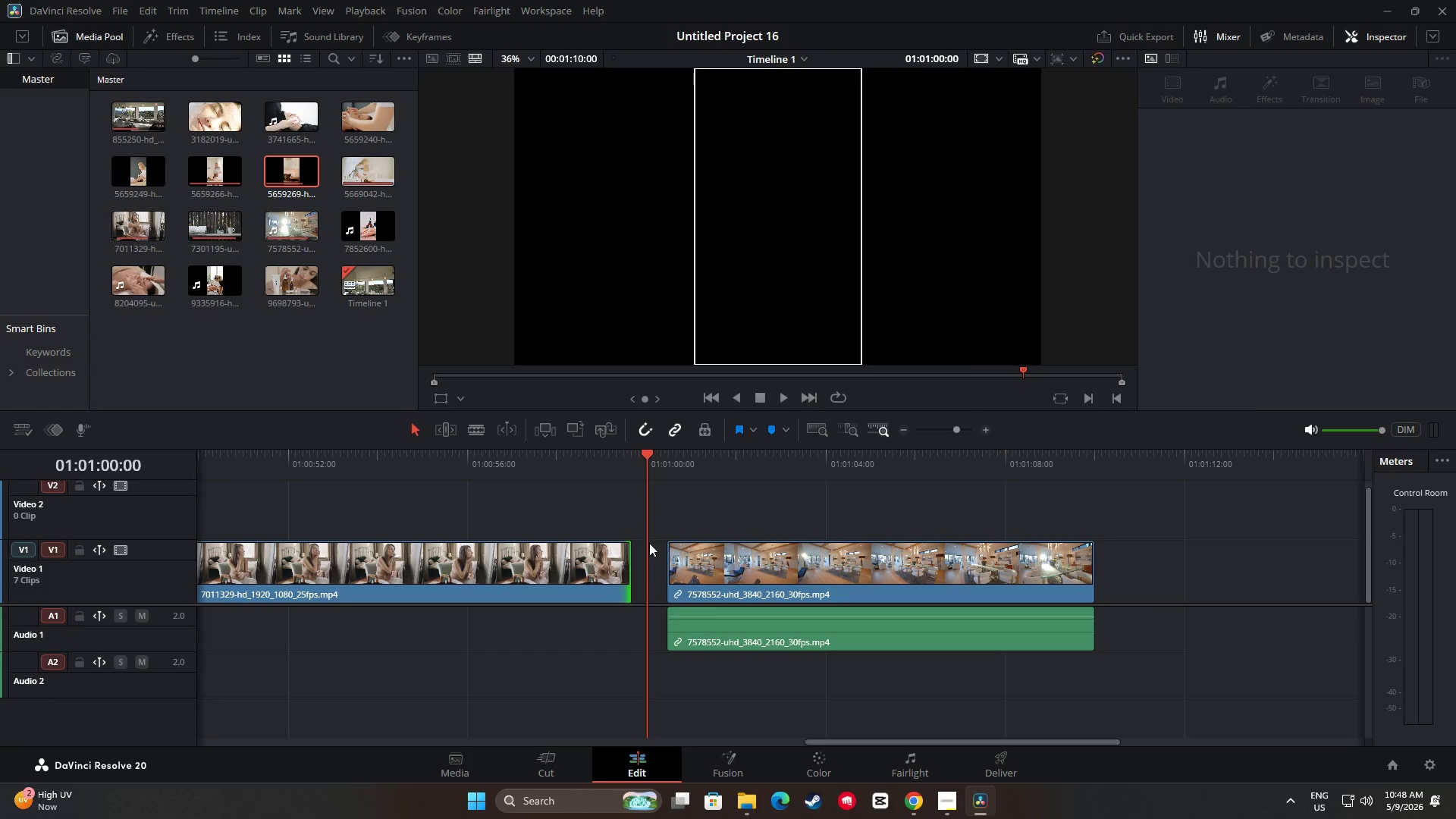 
left_click_drag(start_coordinate=[858, 744], to_coordinate=[280, 725])
 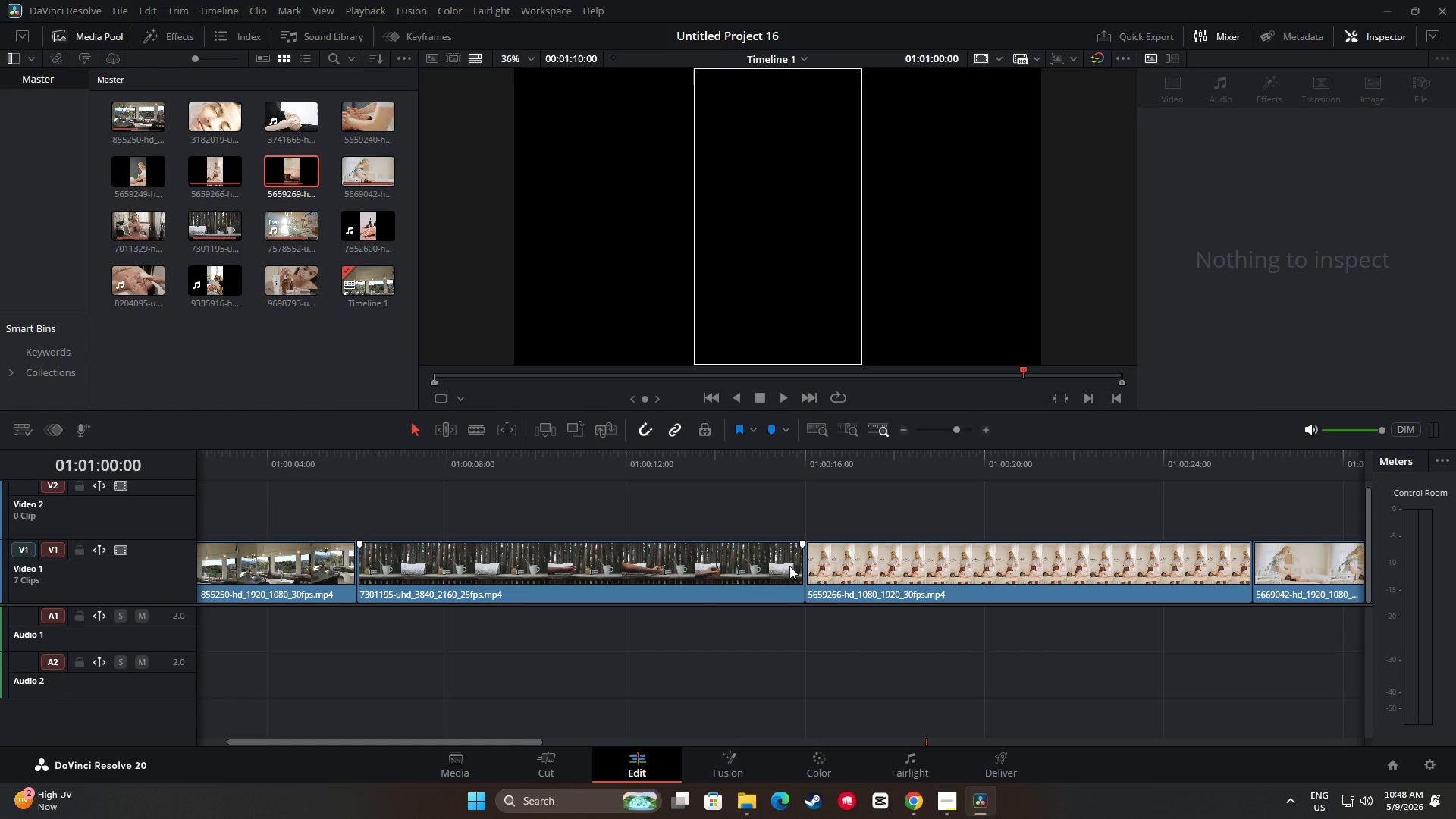 
left_click_drag(start_coordinate=[797, 563], to_coordinate=[711, 567])
 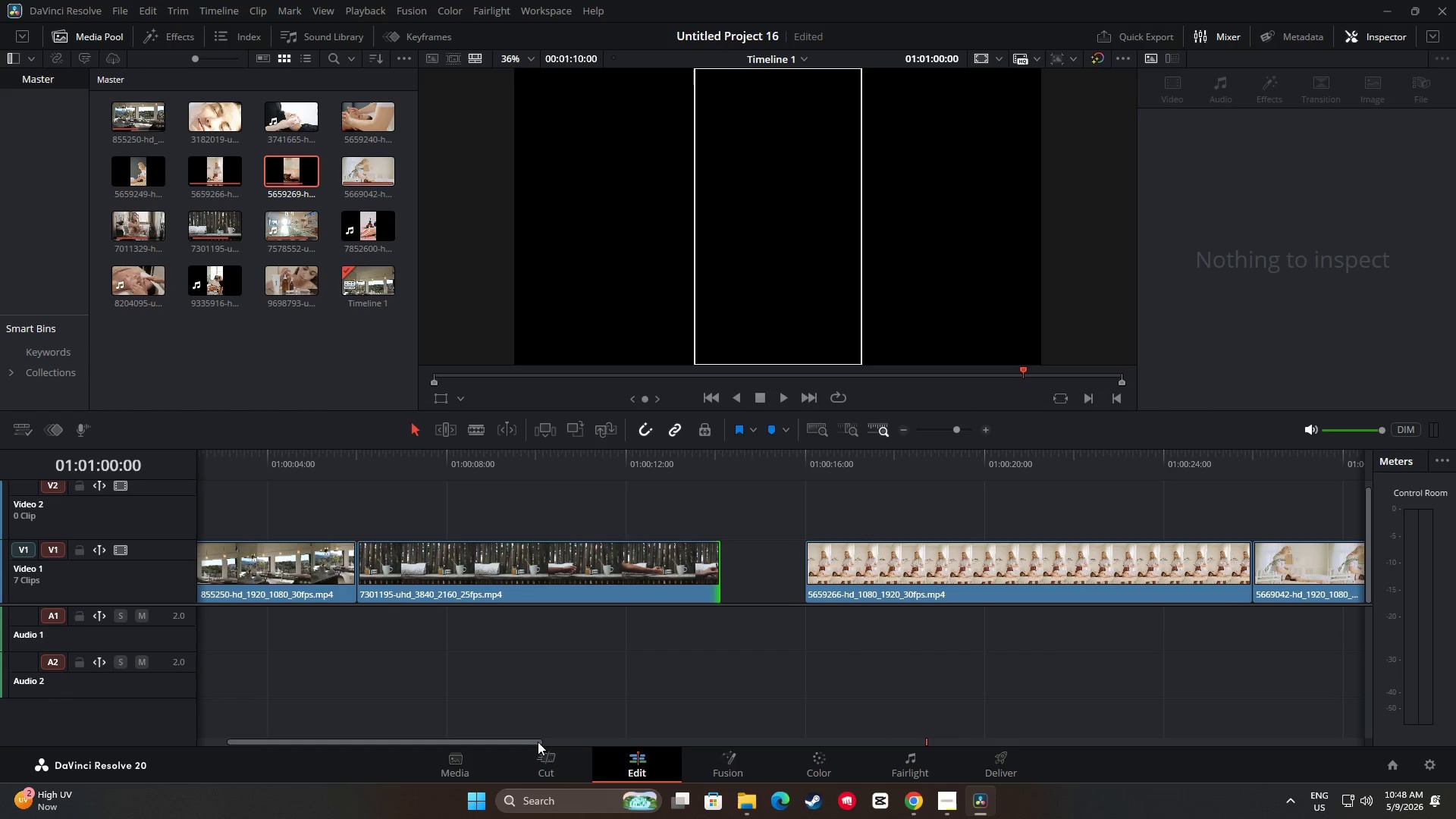 
left_click_drag(start_coordinate=[535, 742], to_coordinate=[416, 733])
 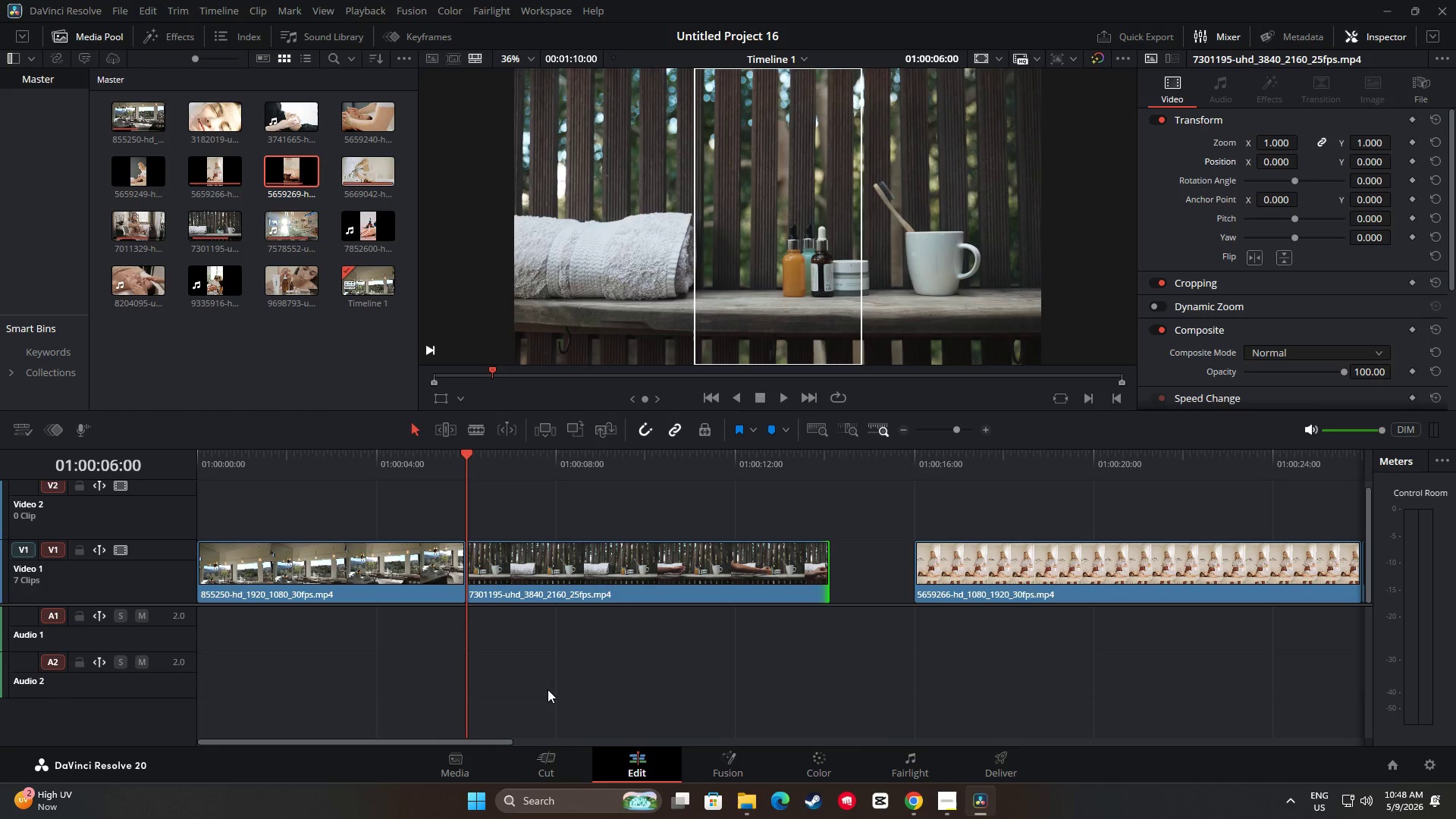 
left_click_drag(start_coordinate=[500, 739], to_coordinate=[594, 724])
 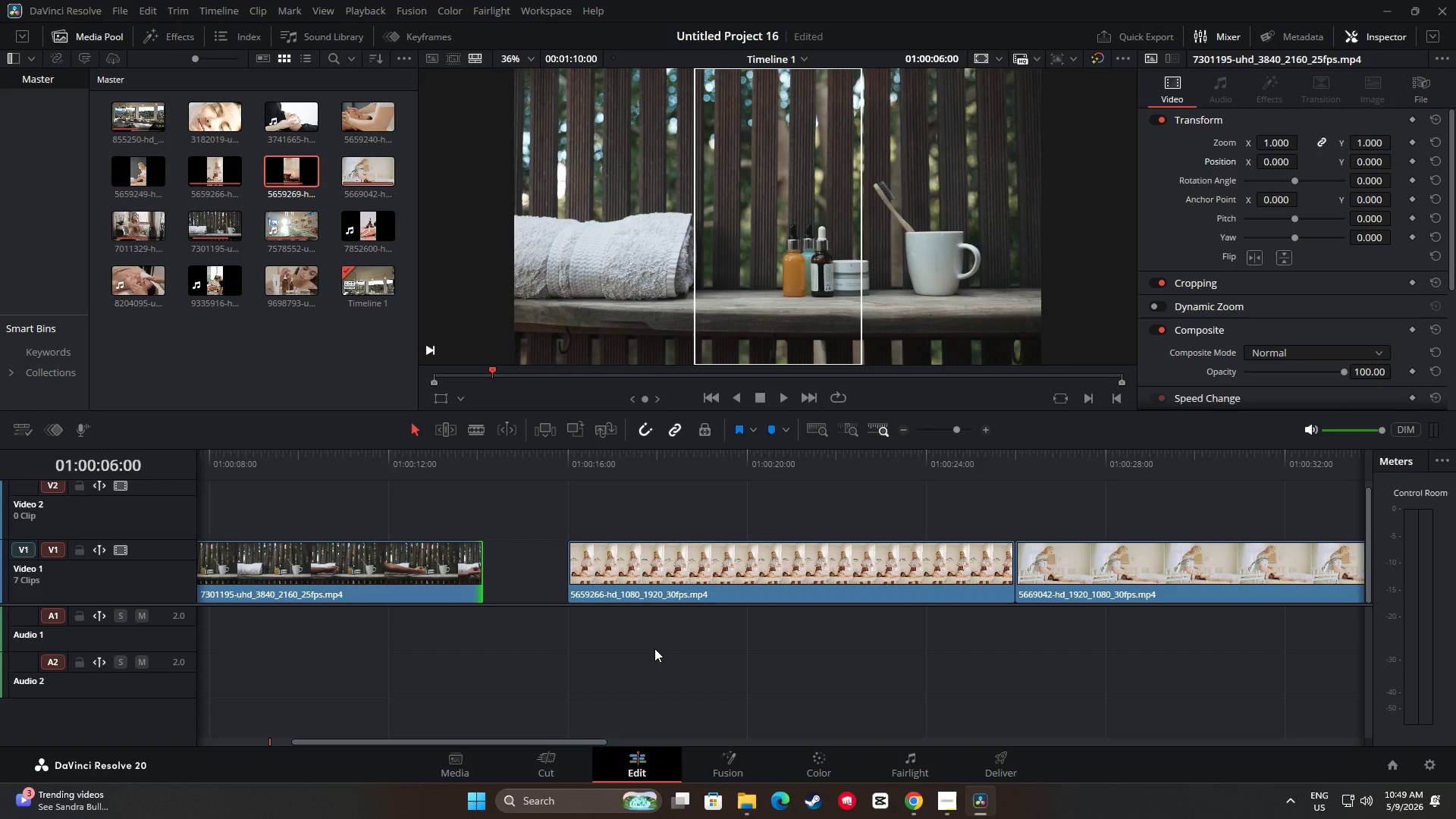 
wait(5.73)
 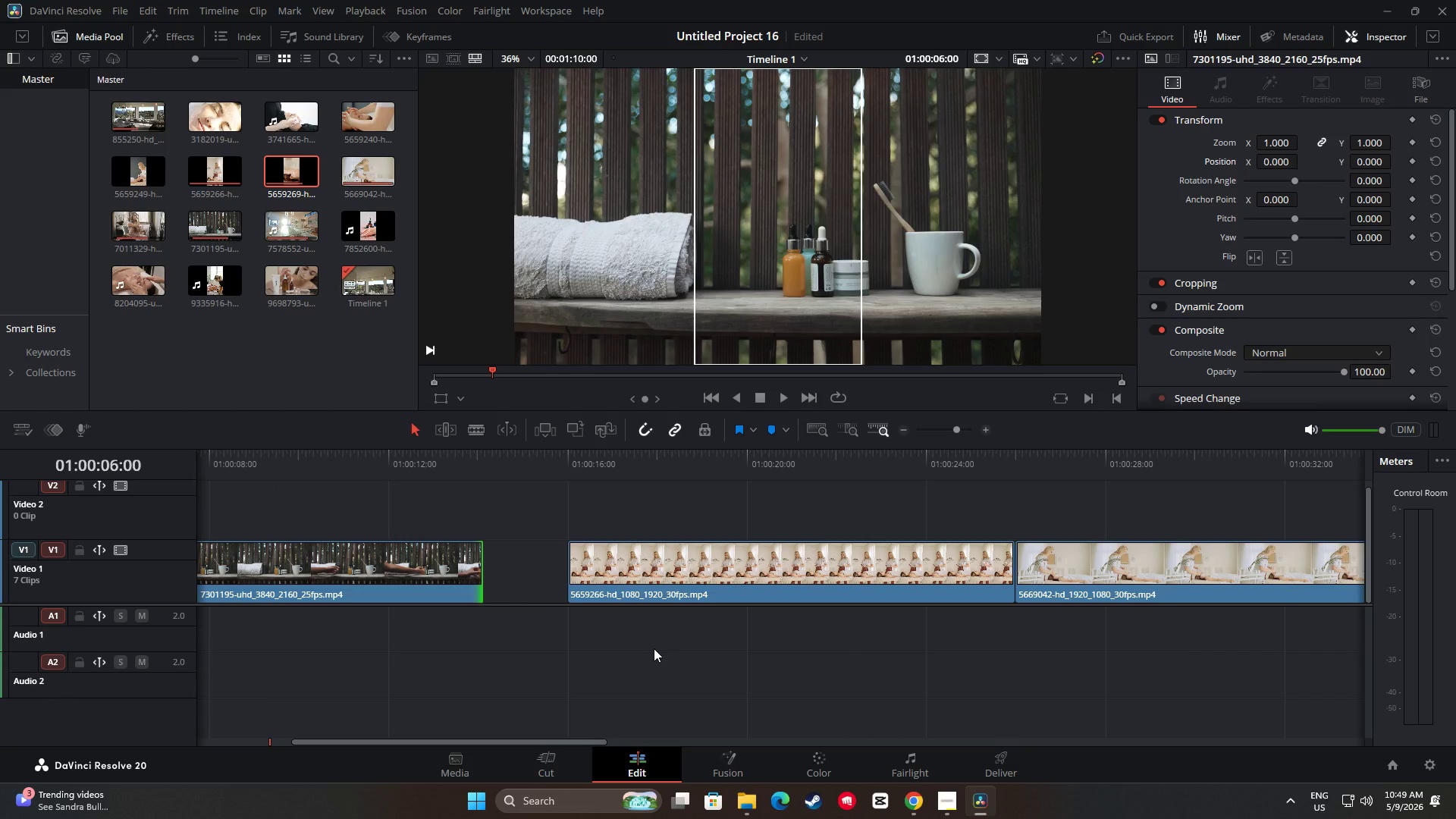 
left_click_drag(start_coordinate=[656, 570], to_coordinate=[567, 578])
 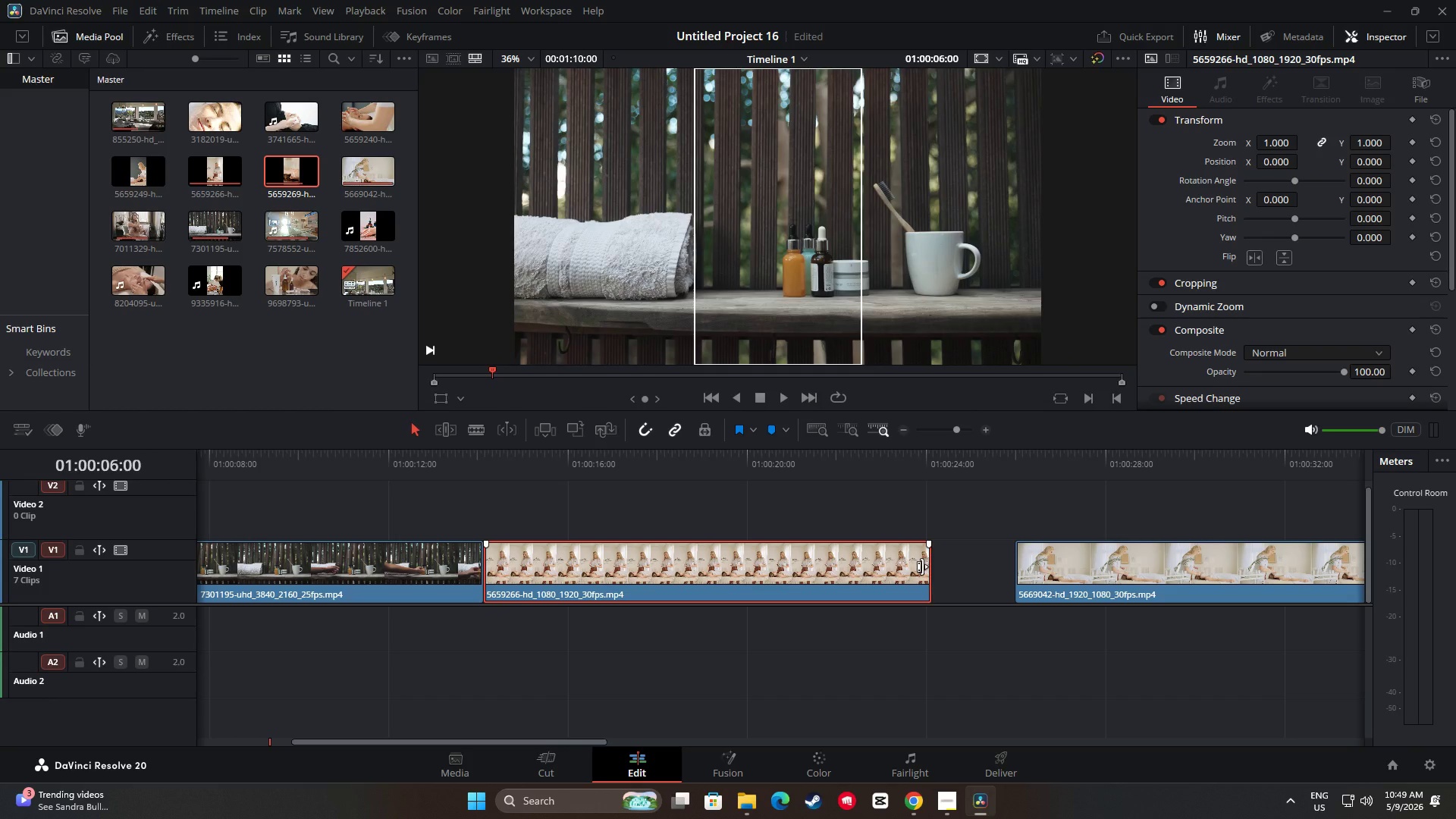 
left_click_drag(start_coordinate=[922, 566], to_coordinate=[916, 566])
 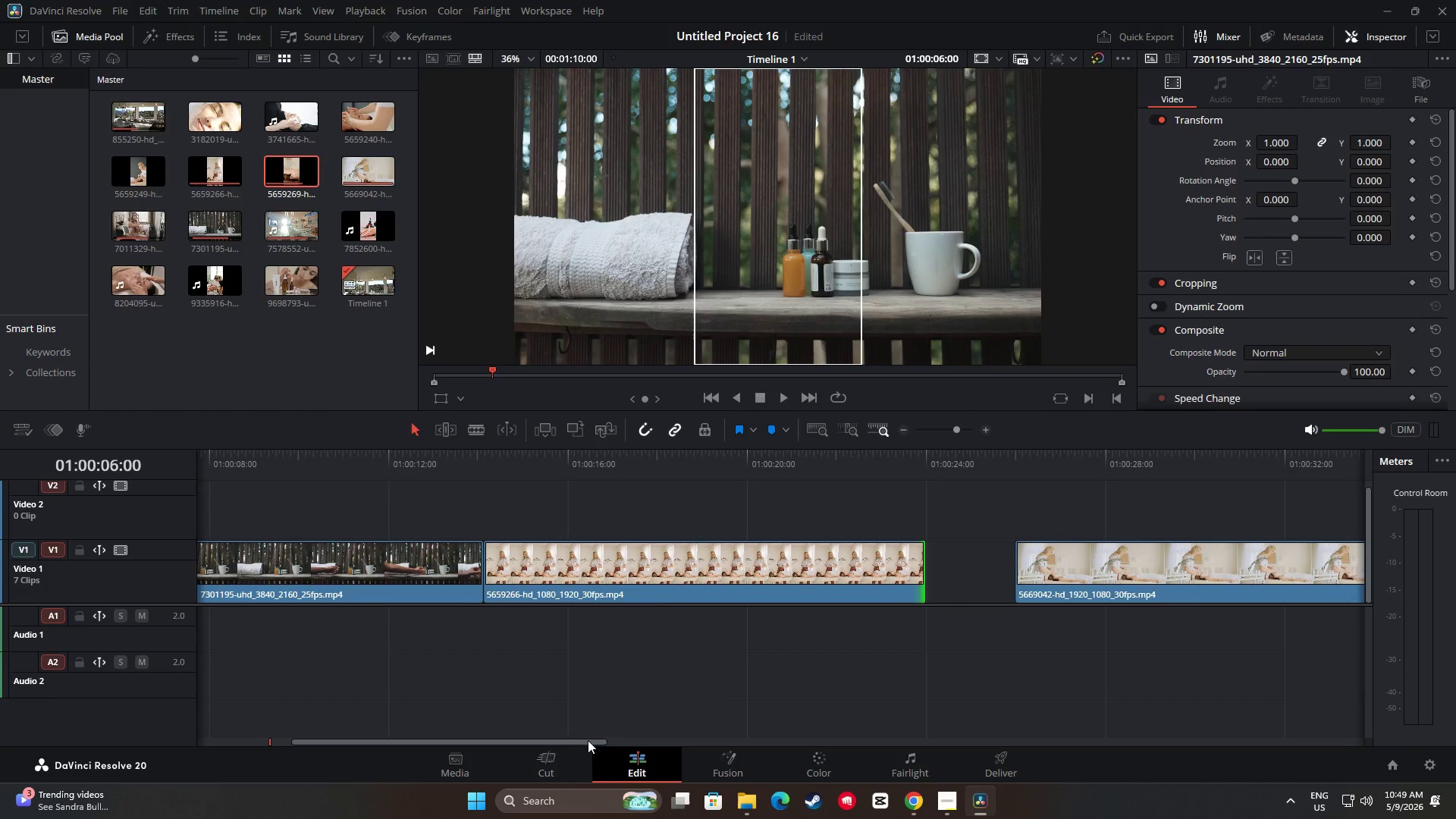 
left_click_drag(start_coordinate=[583, 743], to_coordinate=[689, 747])
 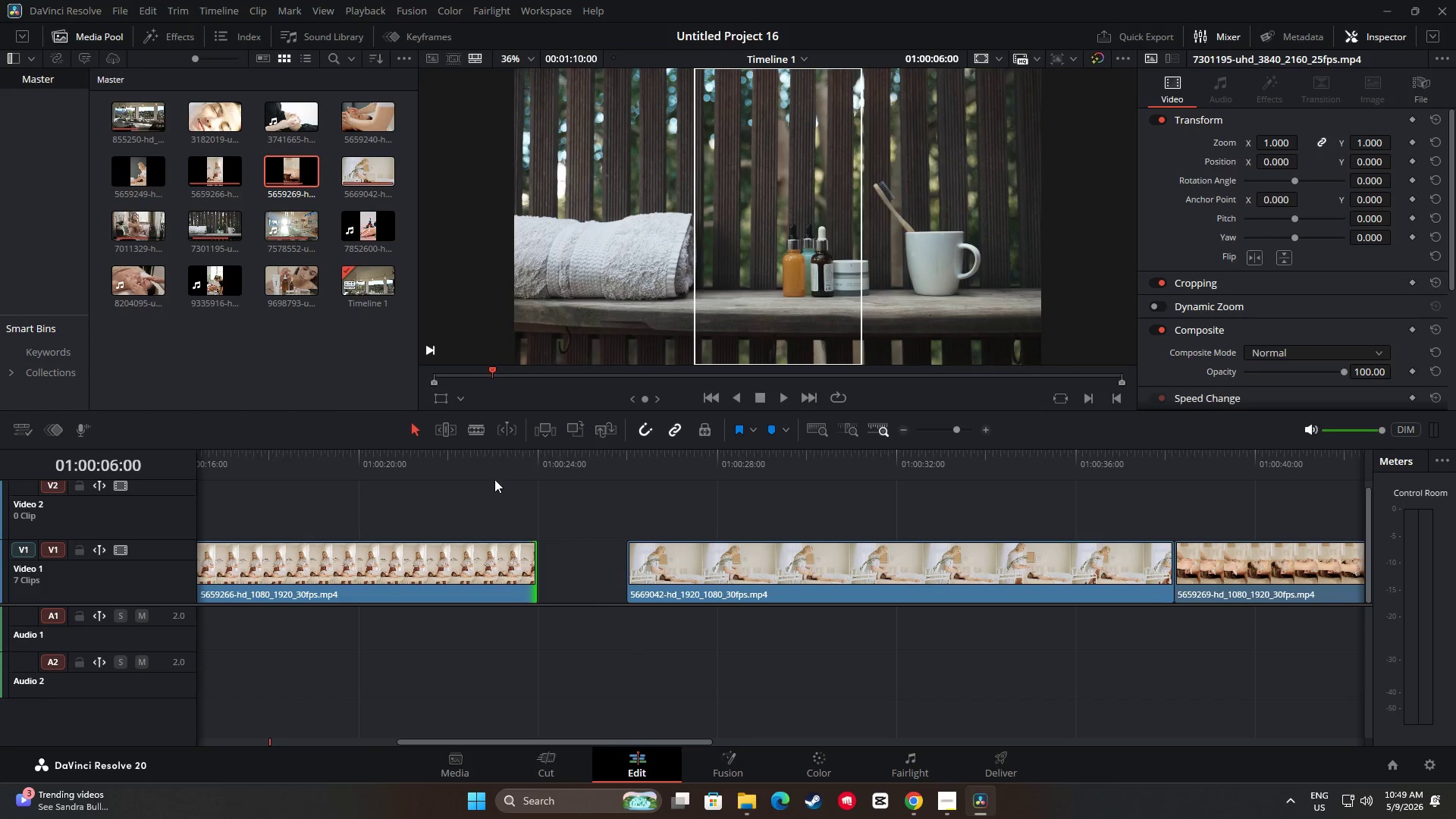 
left_click([501, 457])
 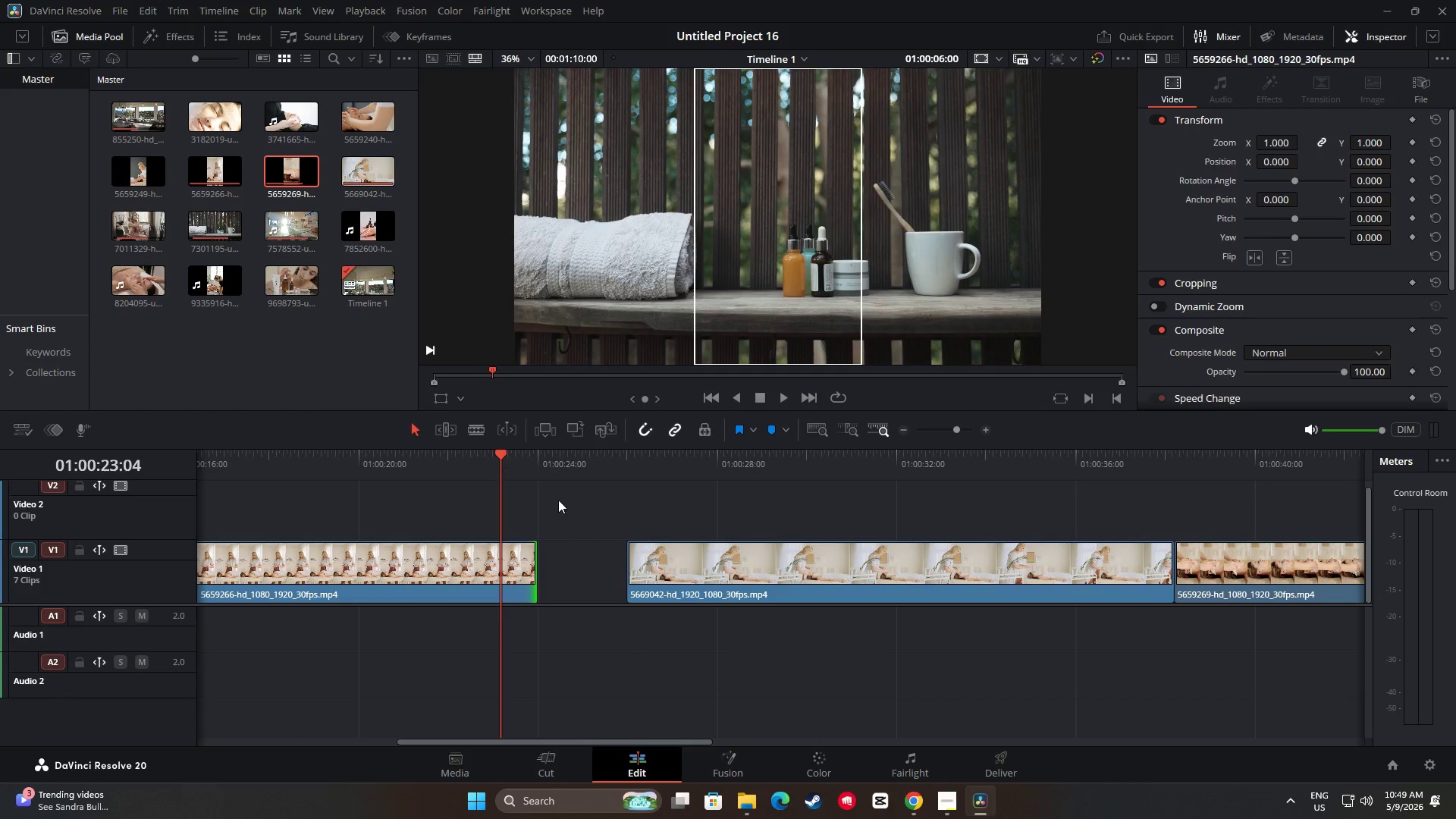 
left_click_drag(start_coordinate=[683, 536], to_coordinate=[661, 541])
 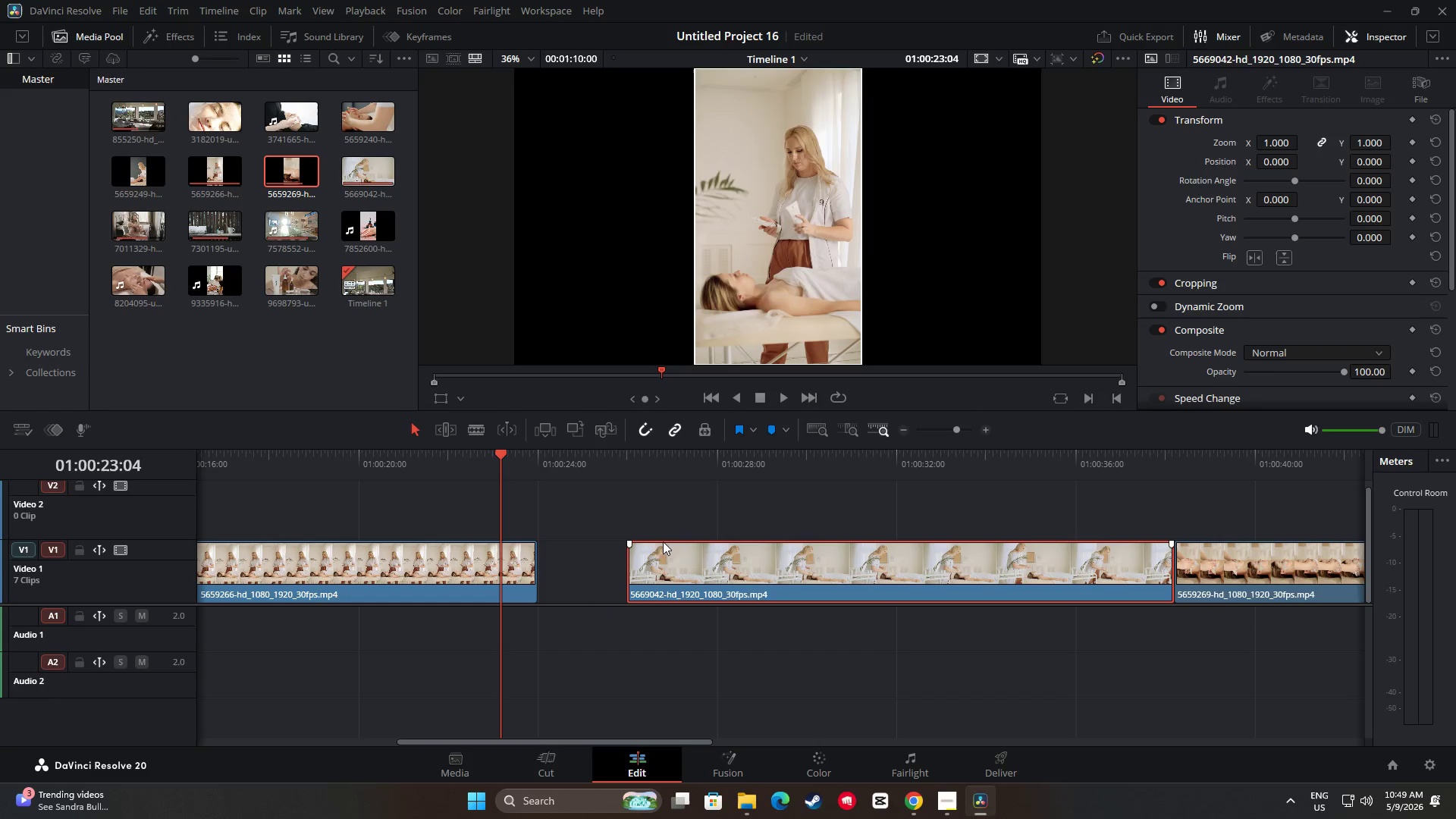 
left_click_drag(start_coordinate=[734, 582], to_coordinate=[644, 581])
 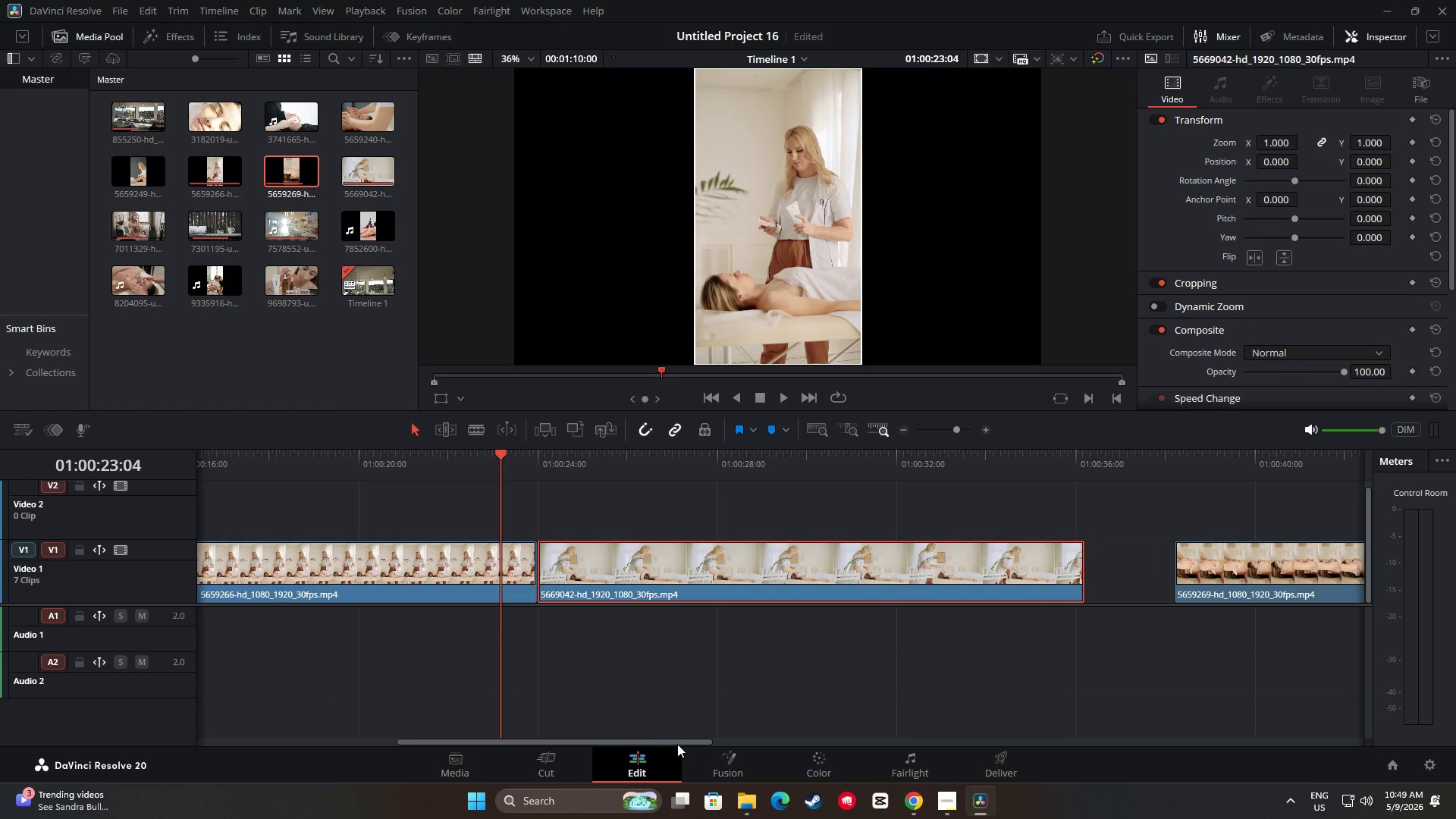 
left_click_drag(start_coordinate=[679, 743], to_coordinate=[797, 734])
 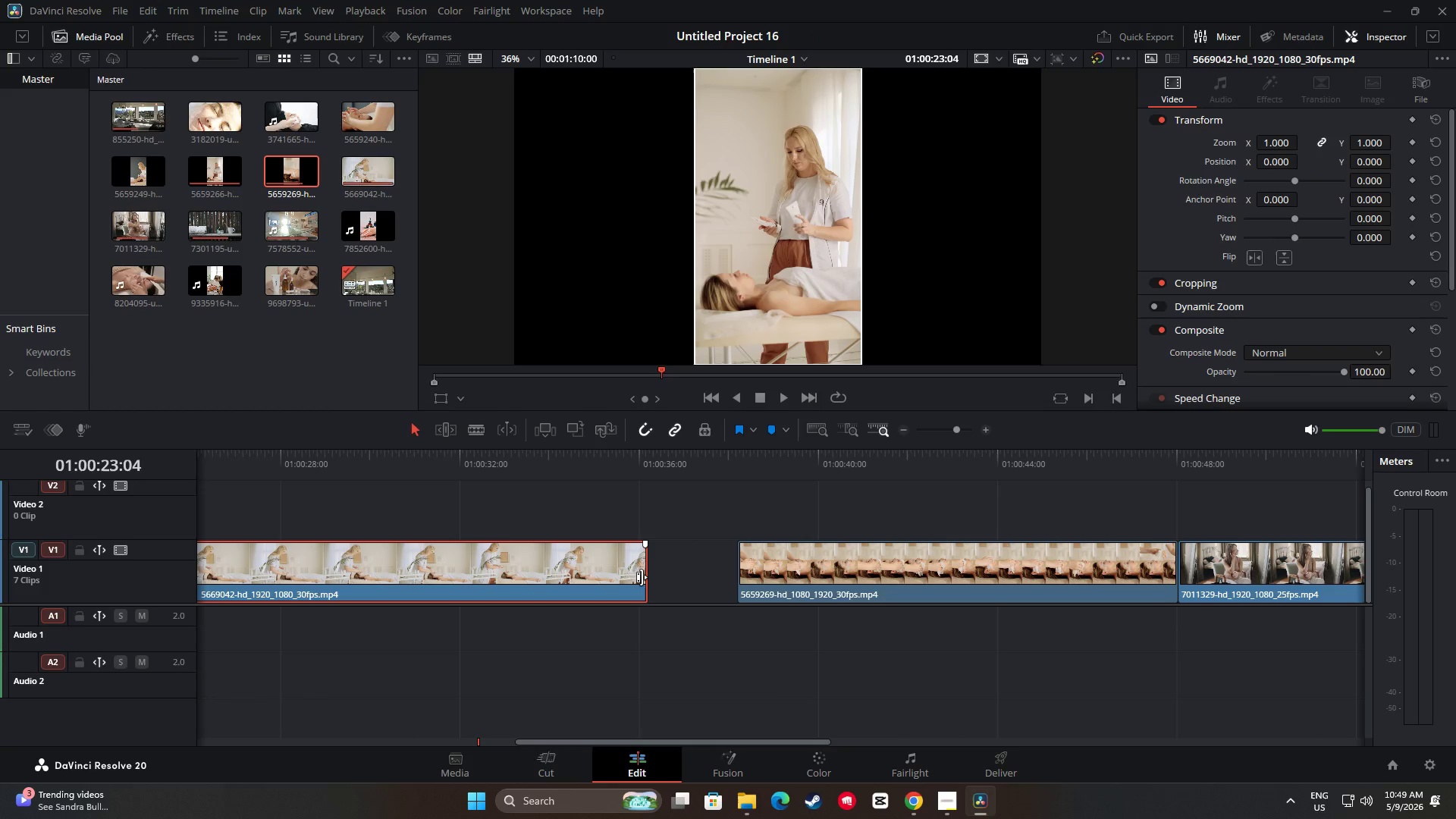 
left_click_drag(start_coordinate=[642, 574], to_coordinate=[453, 566])
 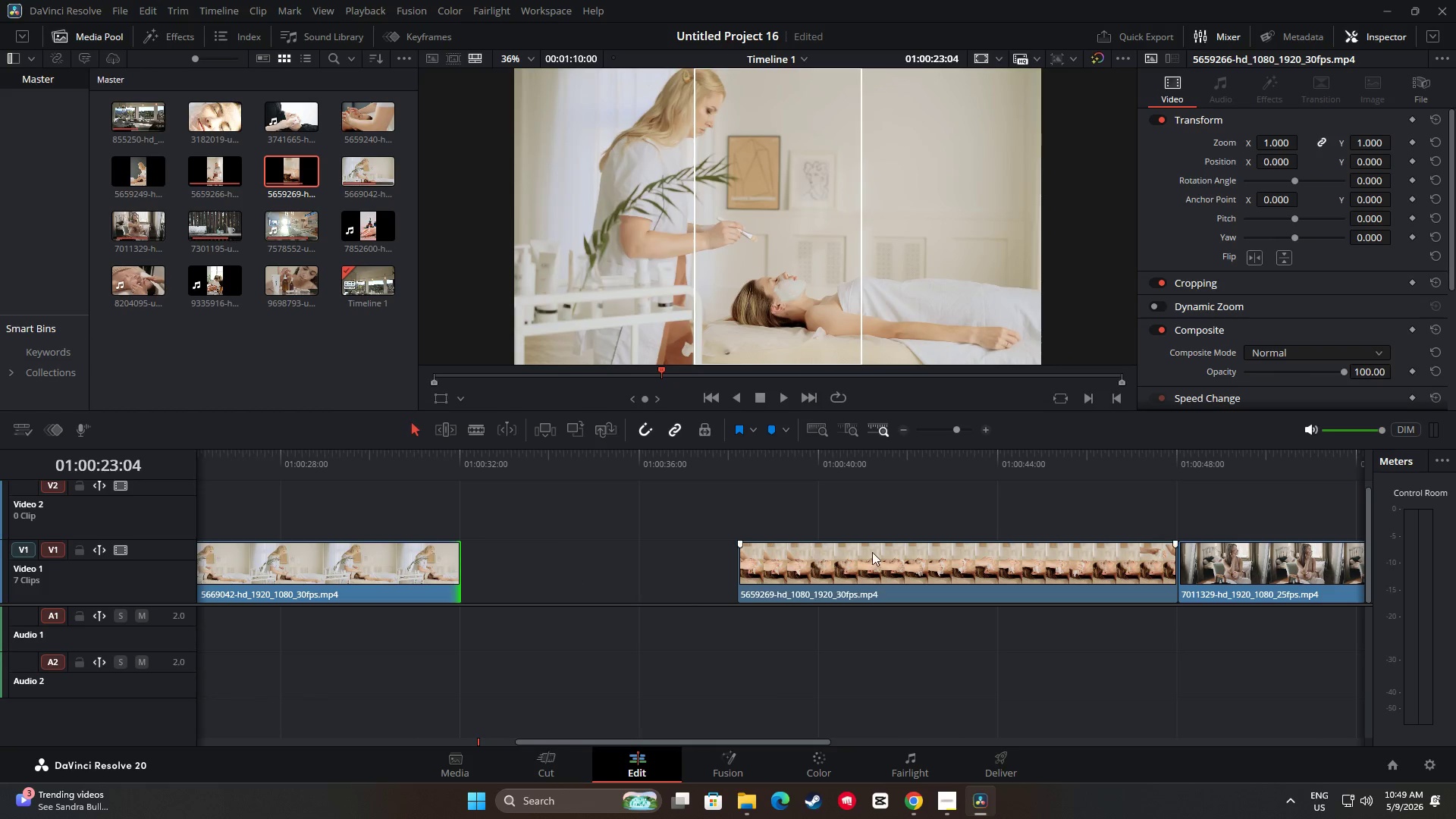 
left_click_drag(start_coordinate=[872, 552], to_coordinate=[592, 563])
 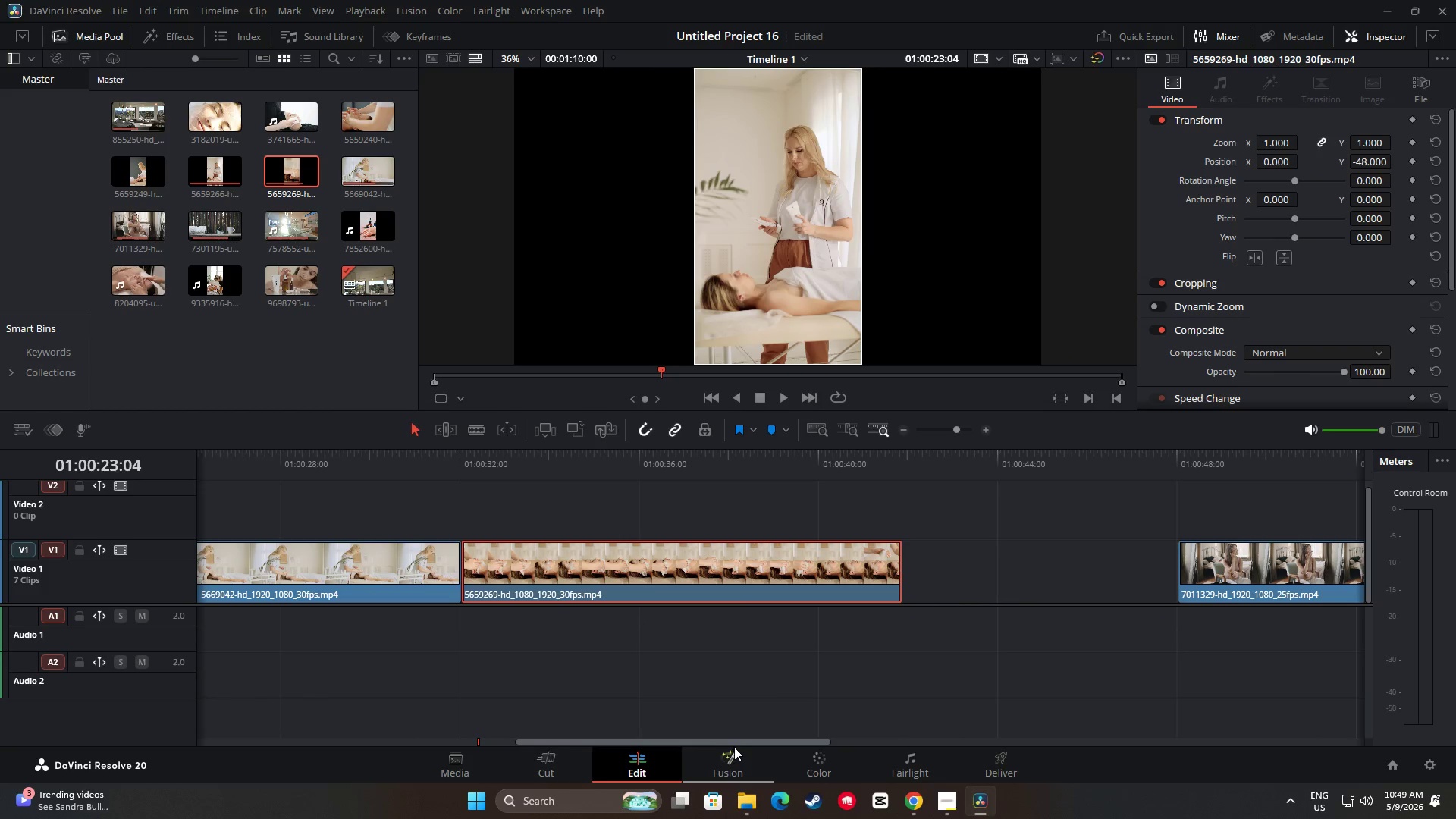 
left_click_drag(start_coordinate=[741, 739], to_coordinate=[904, 728])
 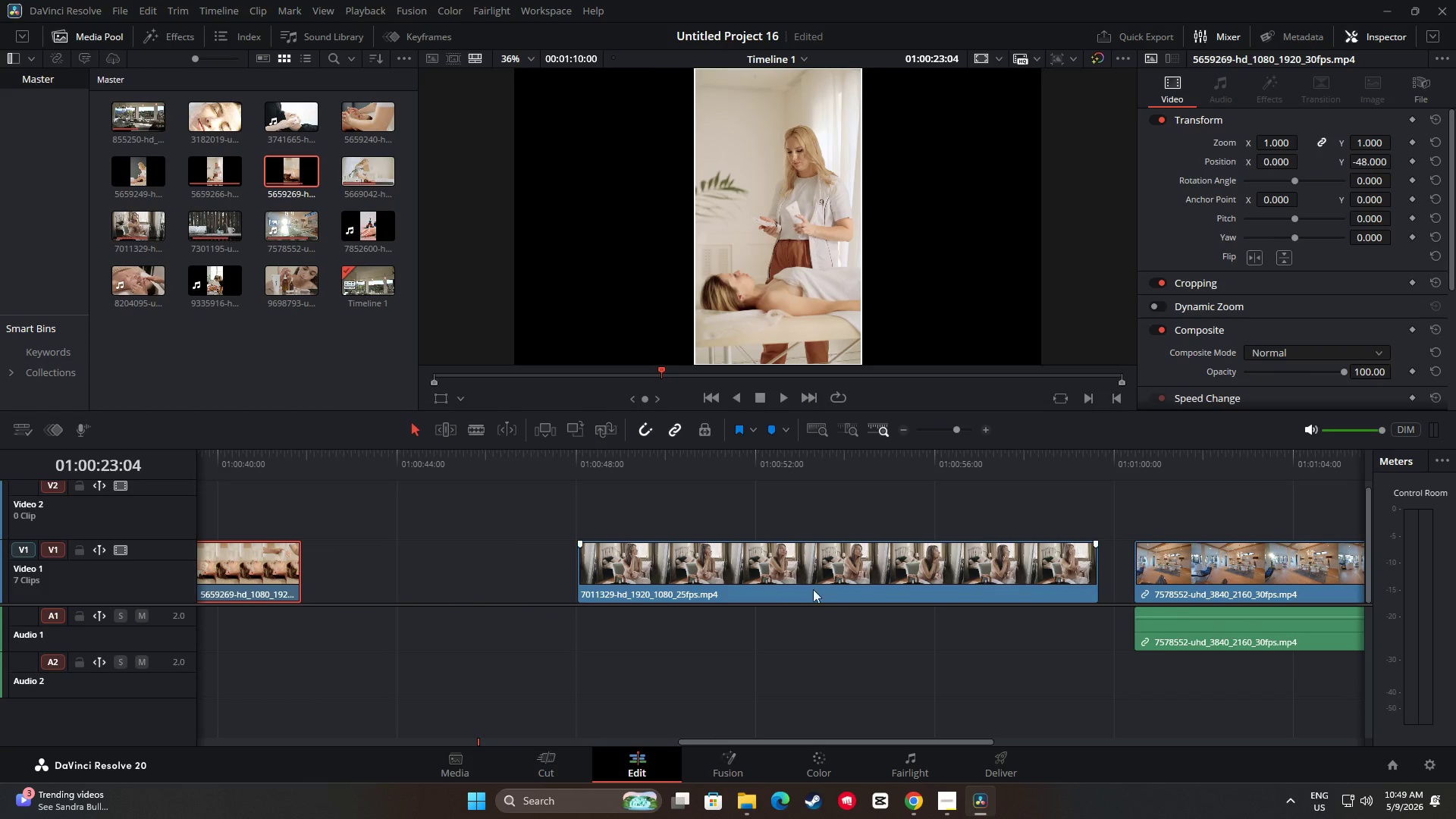 
left_click_drag(start_coordinate=[795, 581], to_coordinate=[516, 568])
 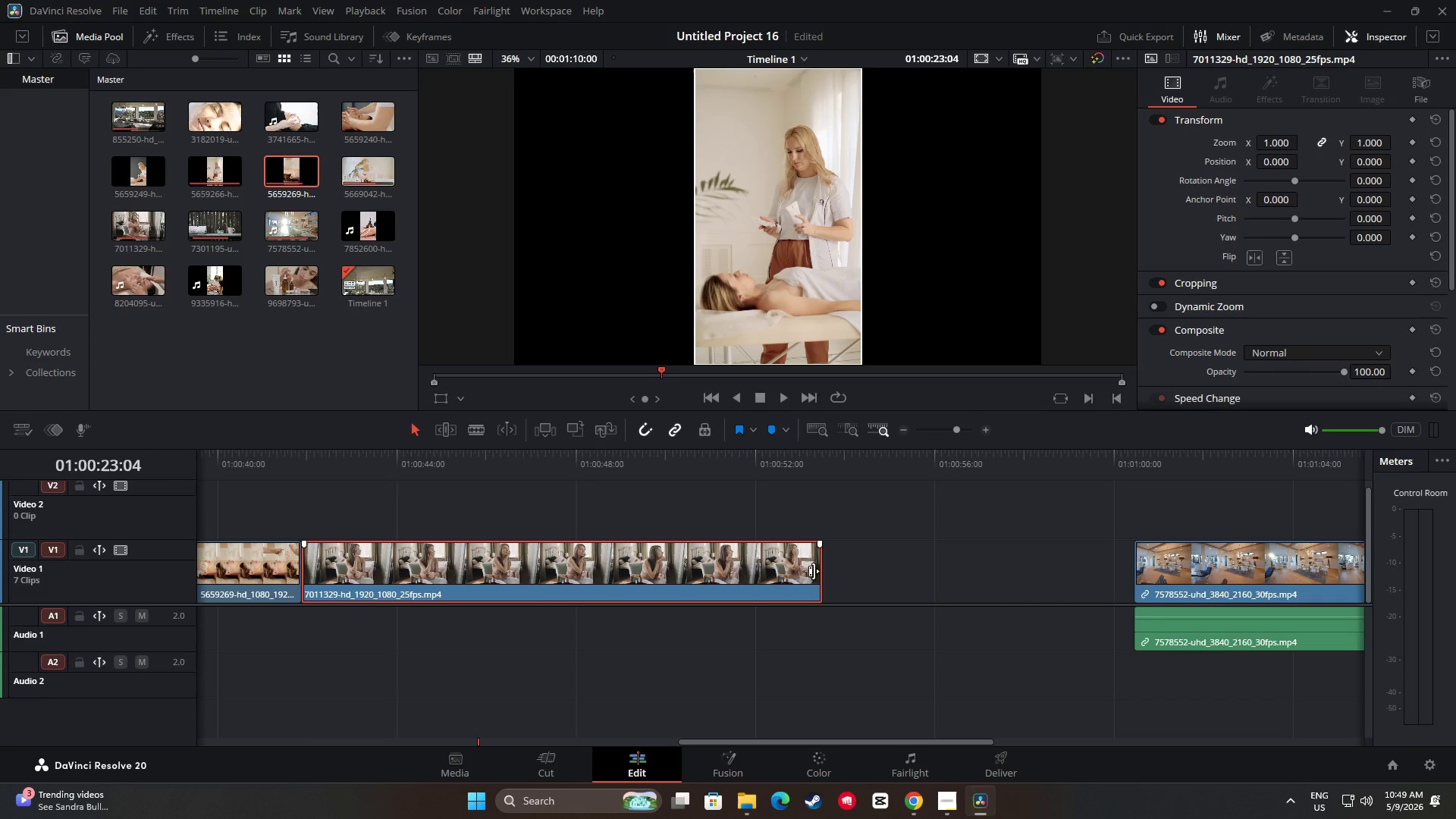 
left_click_drag(start_coordinate=[814, 571], to_coordinate=[784, 571])
 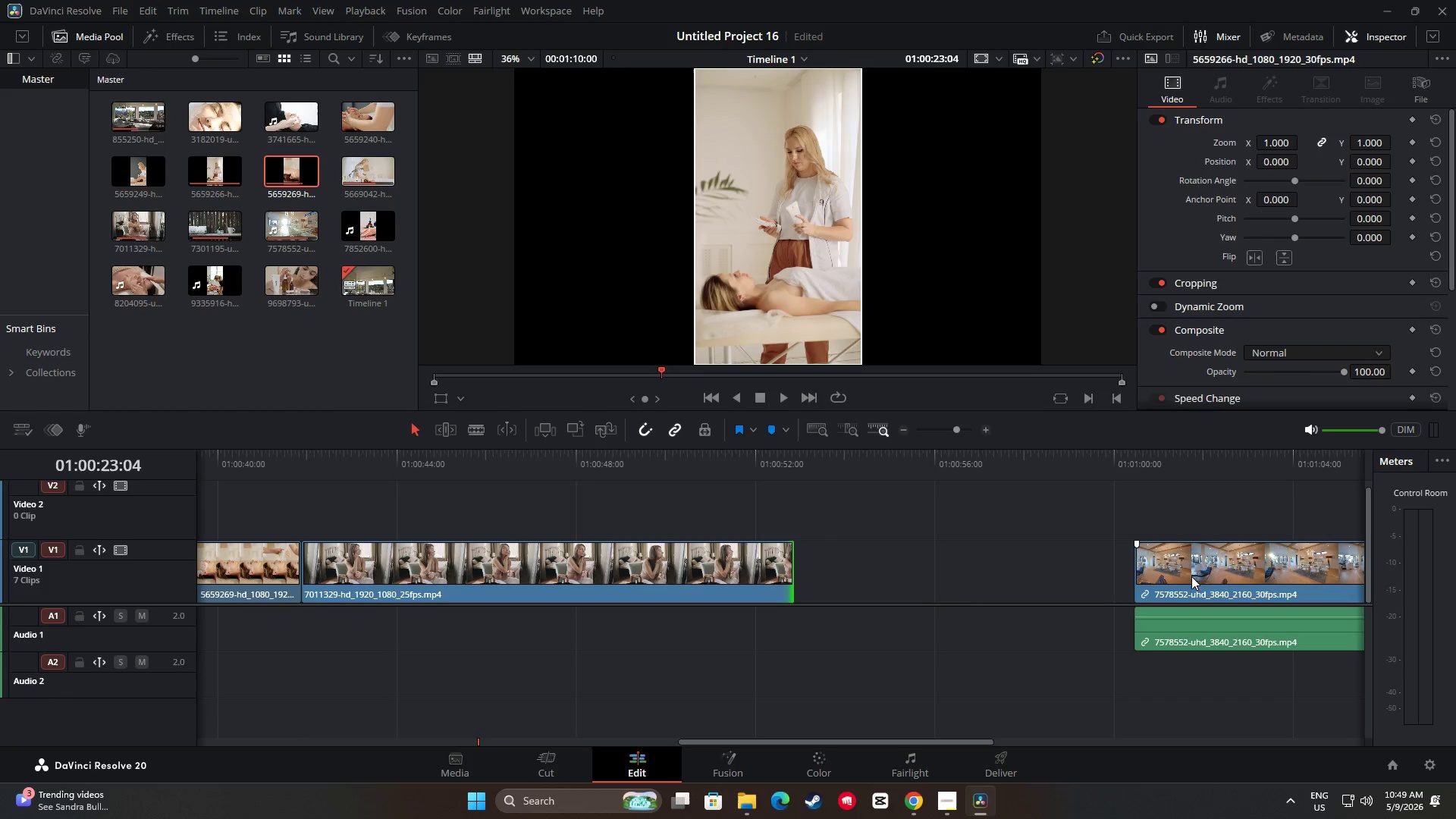 
left_click_drag(start_coordinate=[1223, 569], to_coordinate=[883, 571])
 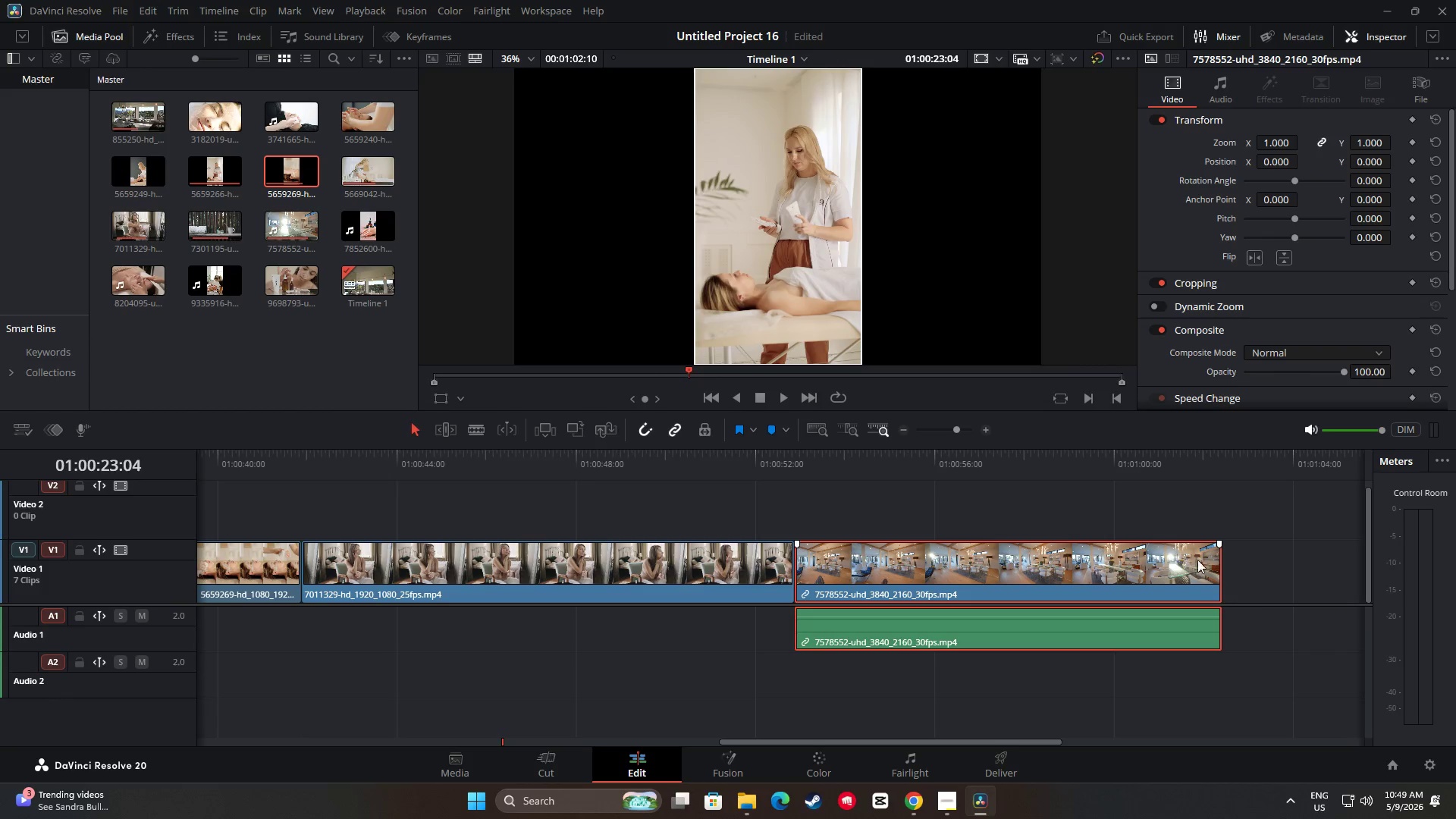 
left_click_drag(start_coordinate=[1212, 564], to_coordinate=[1104, 565])
 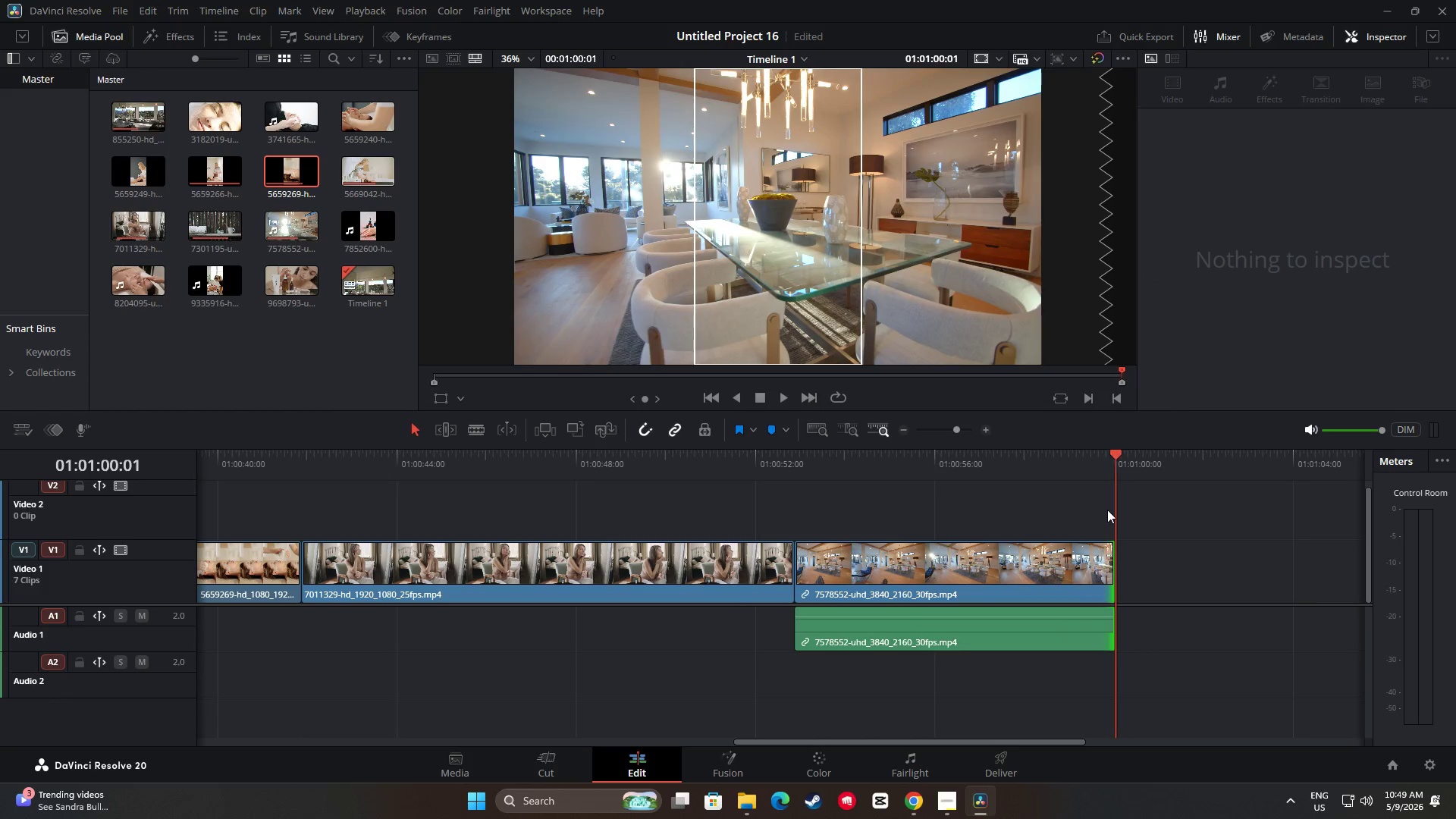 
left_click_drag(start_coordinate=[1106, 565], to_coordinate=[1092, 567])
 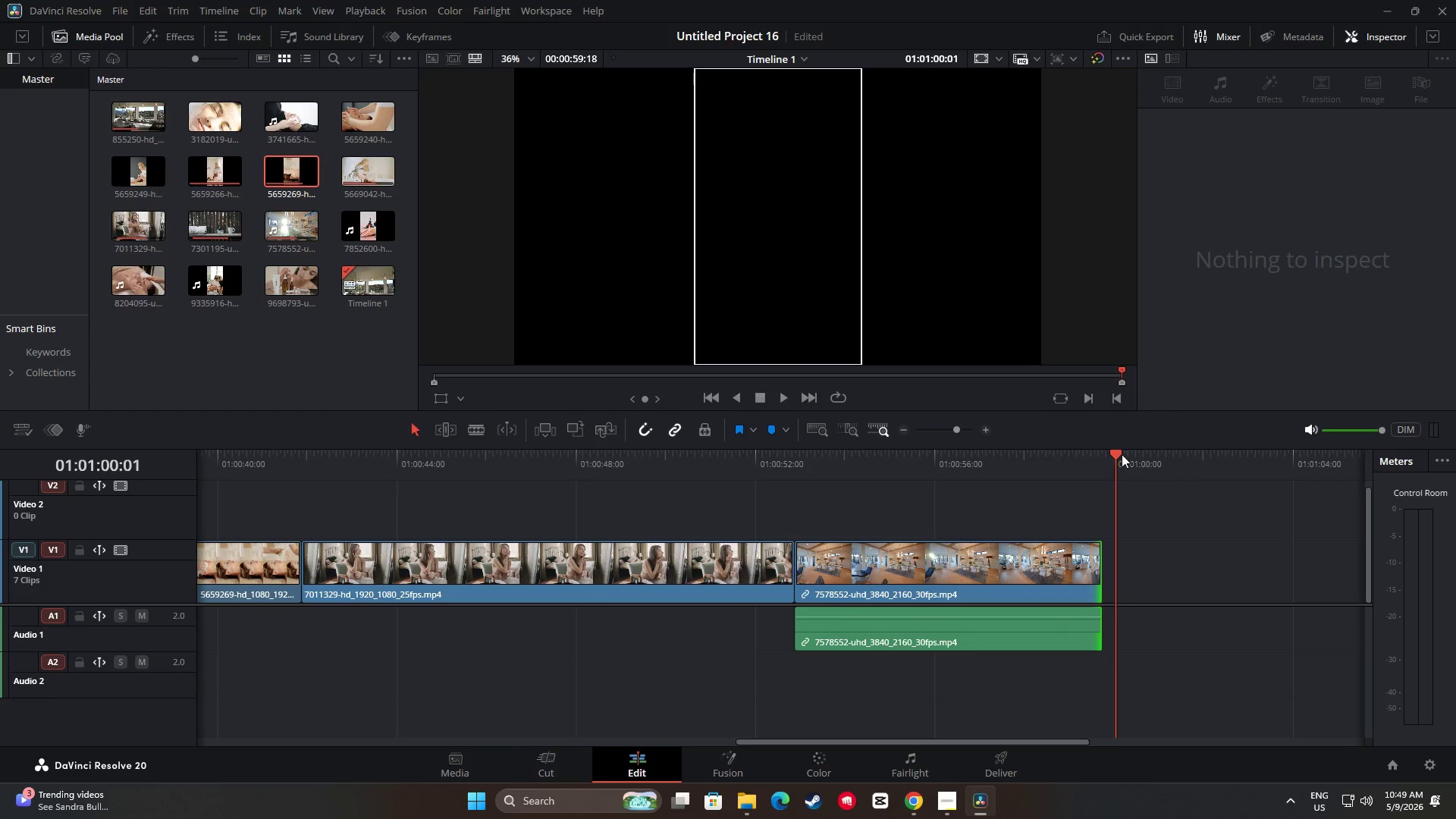 
left_click_drag(start_coordinate=[1119, 453], to_coordinate=[1113, 457])
 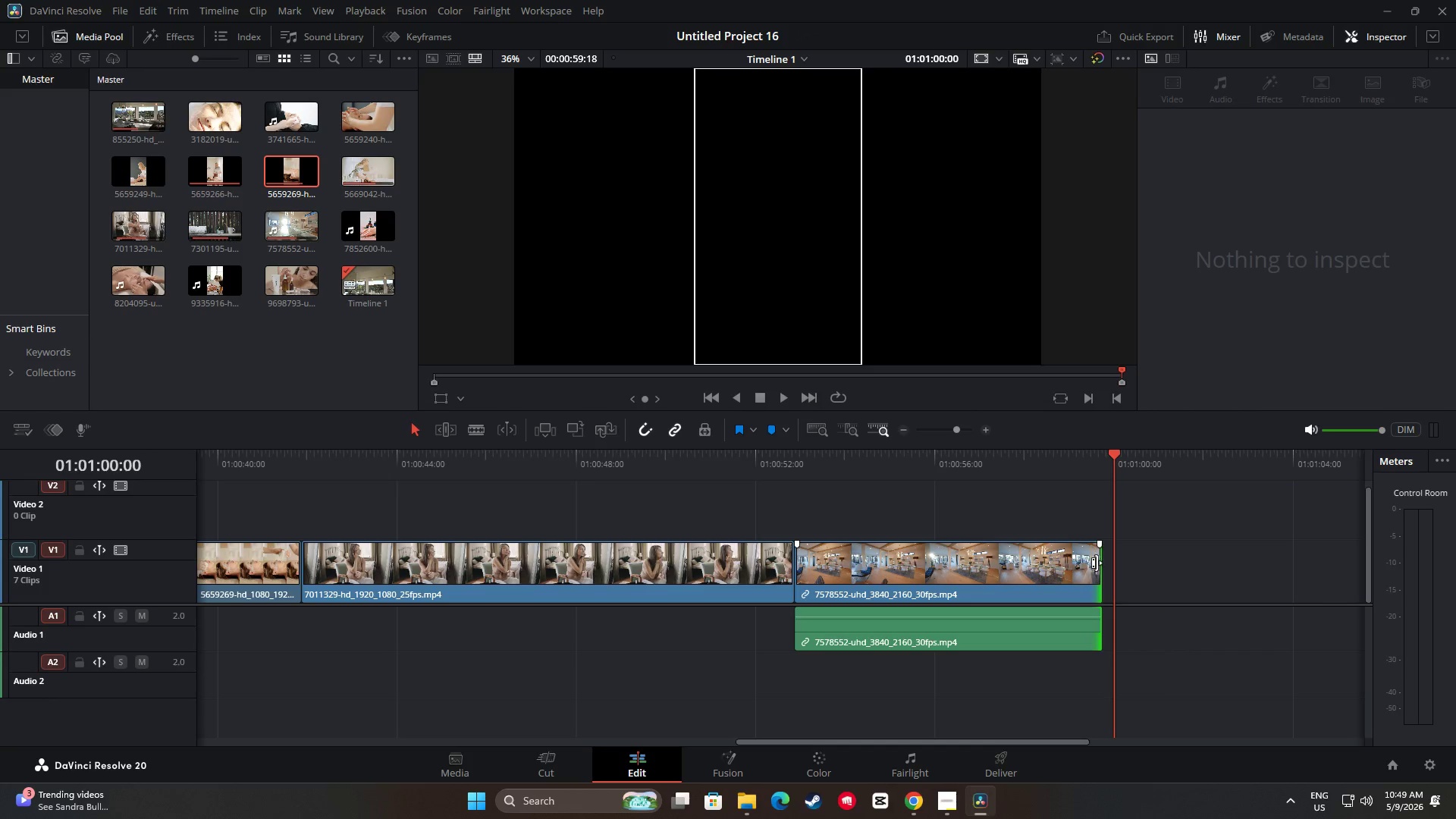 
left_click_drag(start_coordinate=[1098, 563], to_coordinate=[1109, 563])
 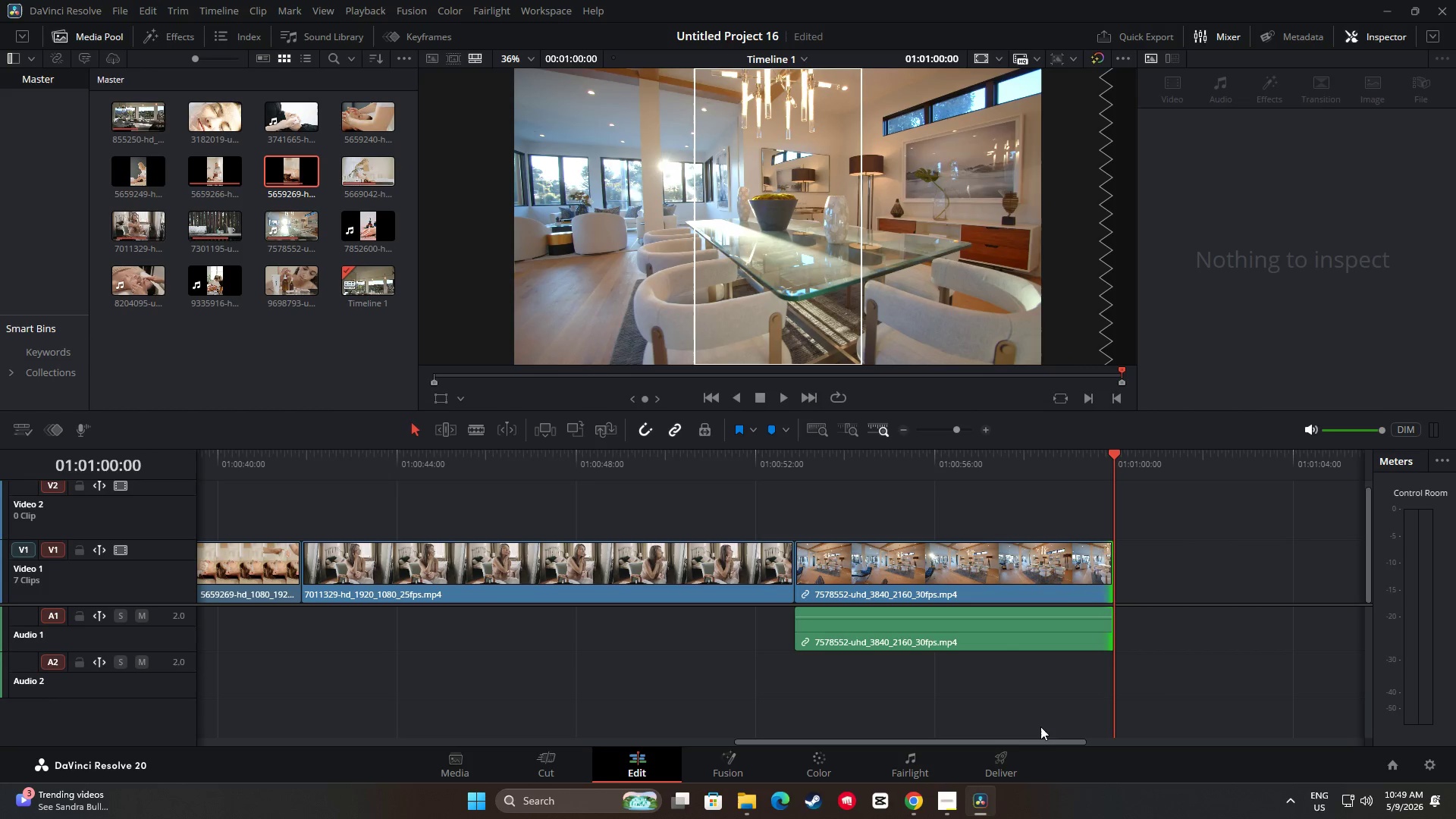 
left_click_drag(start_coordinate=[1039, 744], to_coordinate=[636, 732])
 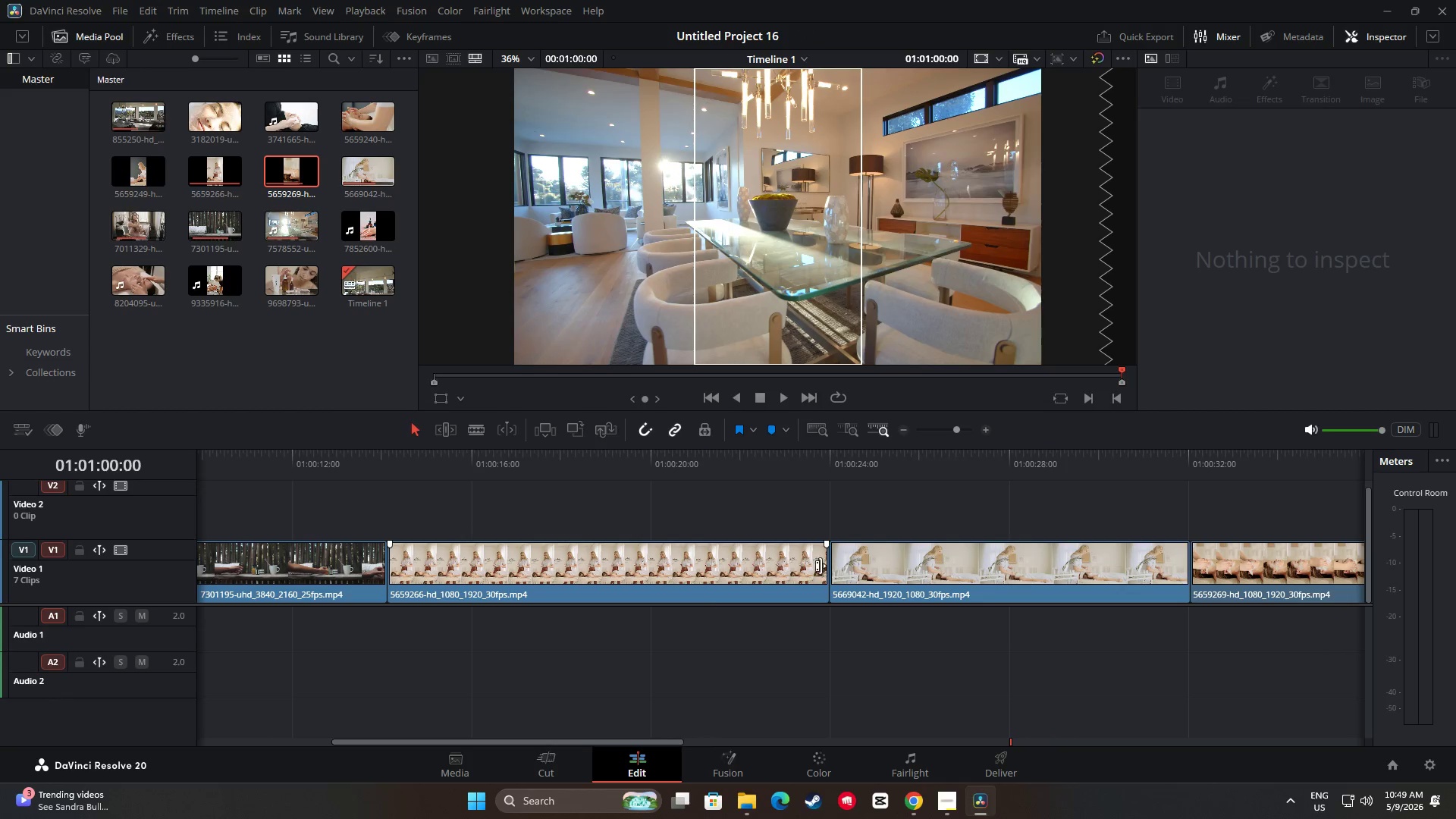 
left_click_drag(start_coordinate=[821, 566], to_coordinate=[747, 563])
 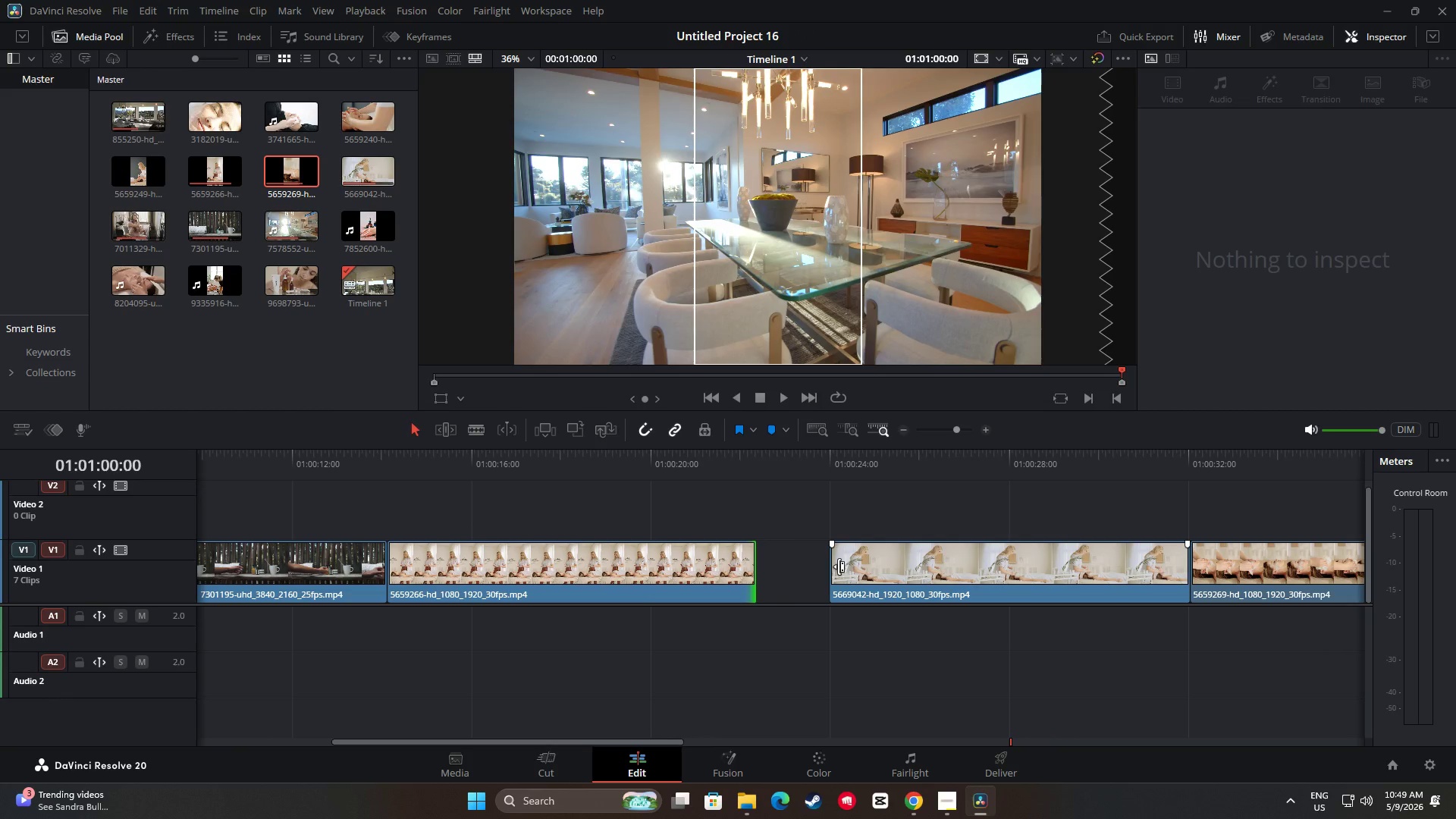 
left_click_drag(start_coordinate=[836, 566], to_coordinate=[764, 562])
 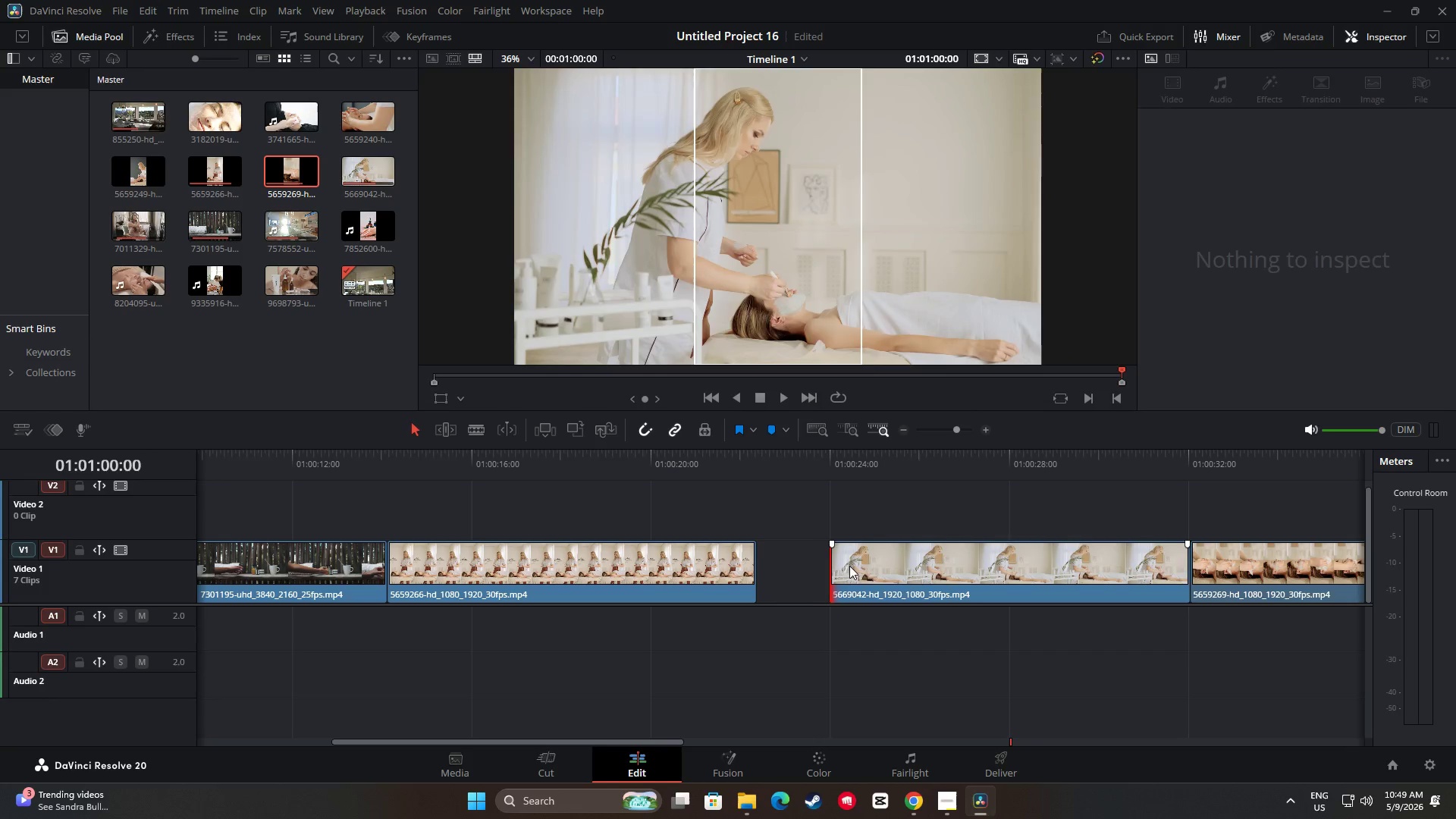 
left_click_drag(start_coordinate=[870, 569], to_coordinate=[799, 563])
 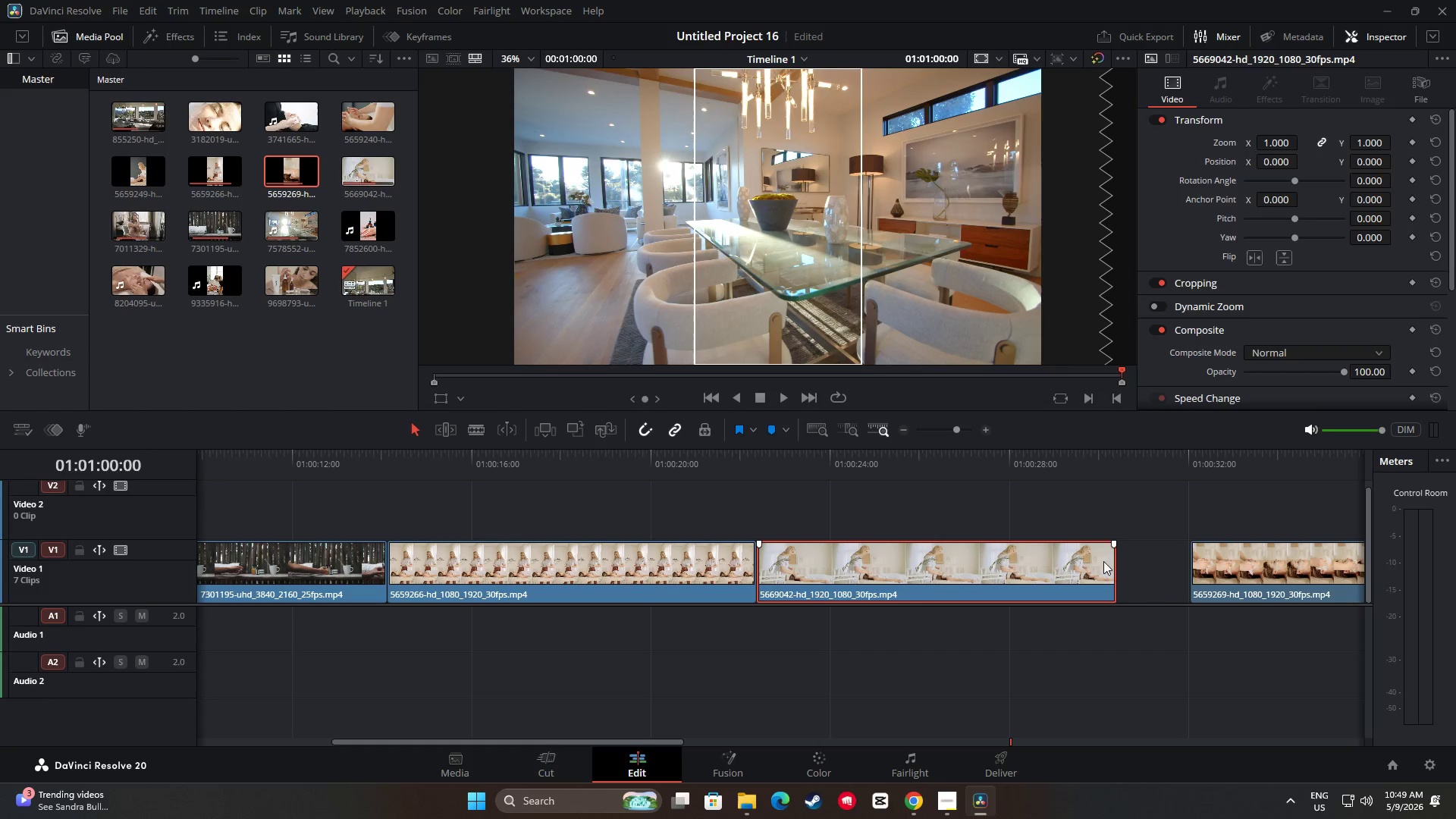 
left_click_drag(start_coordinate=[1108, 560], to_coordinate=[1181, 562])
 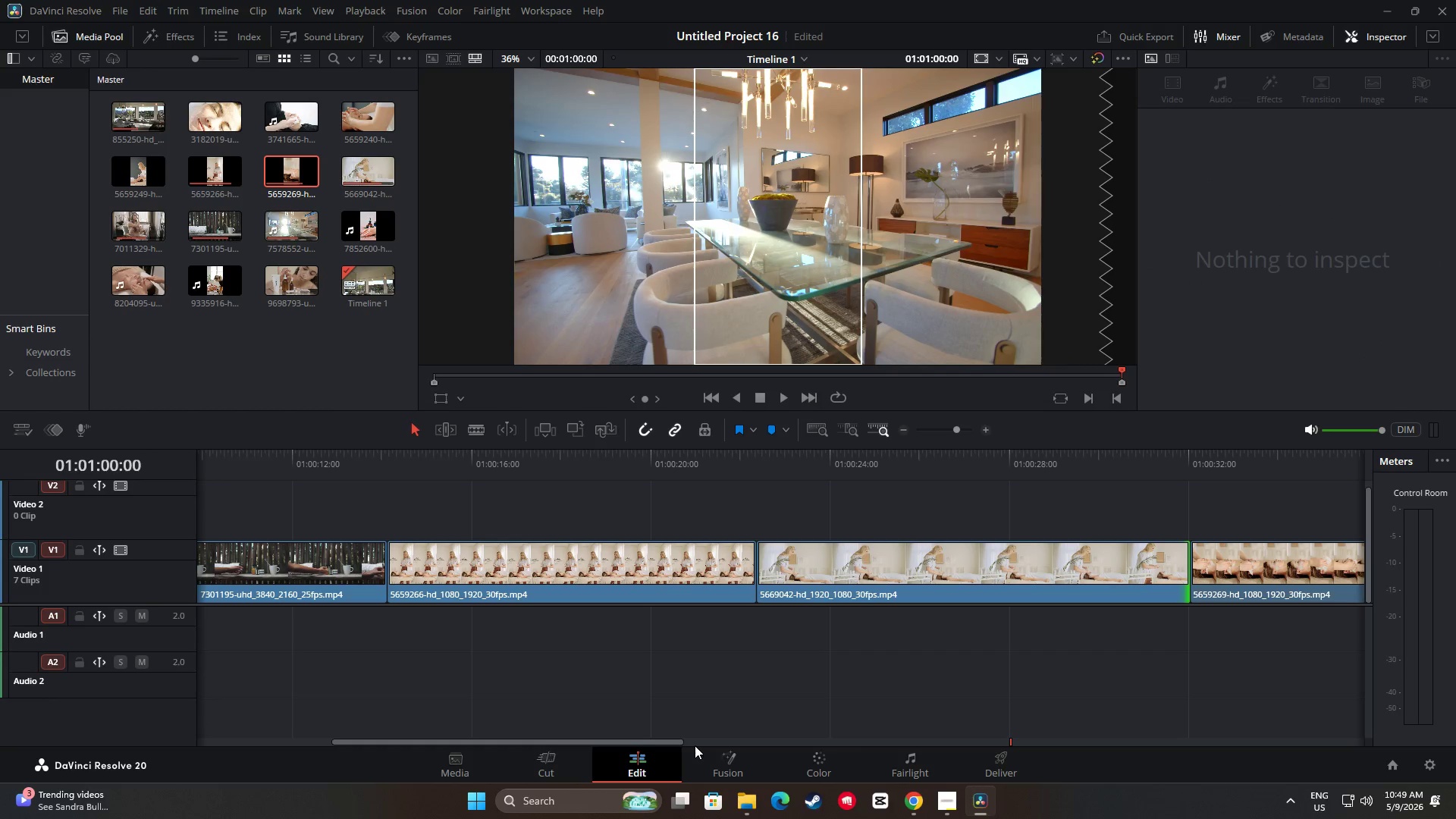 
left_click_drag(start_coordinate=[675, 743], to_coordinate=[865, 727])
 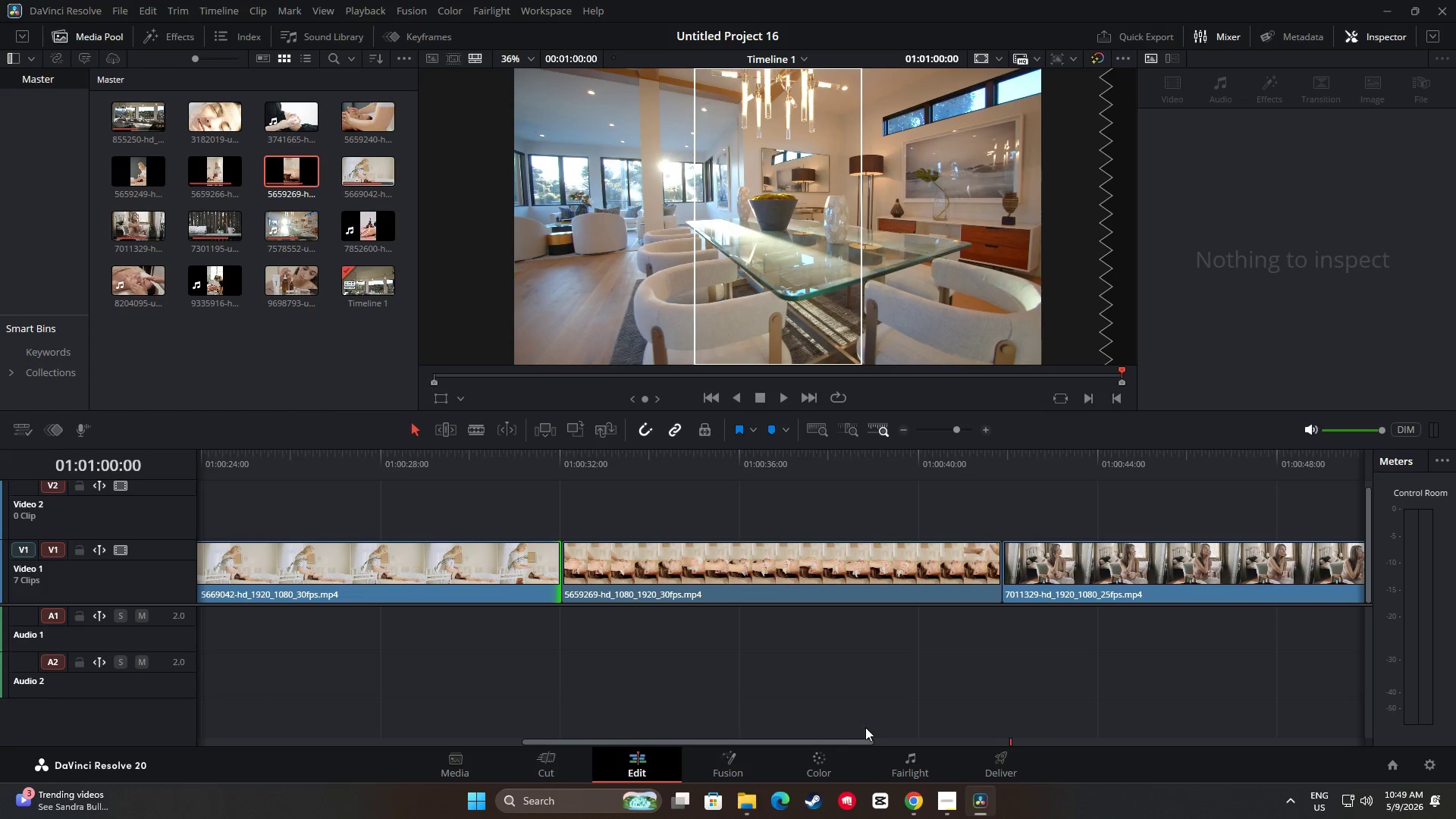 
left_click_drag(start_coordinate=[865, 727], to_coordinate=[846, 733])
 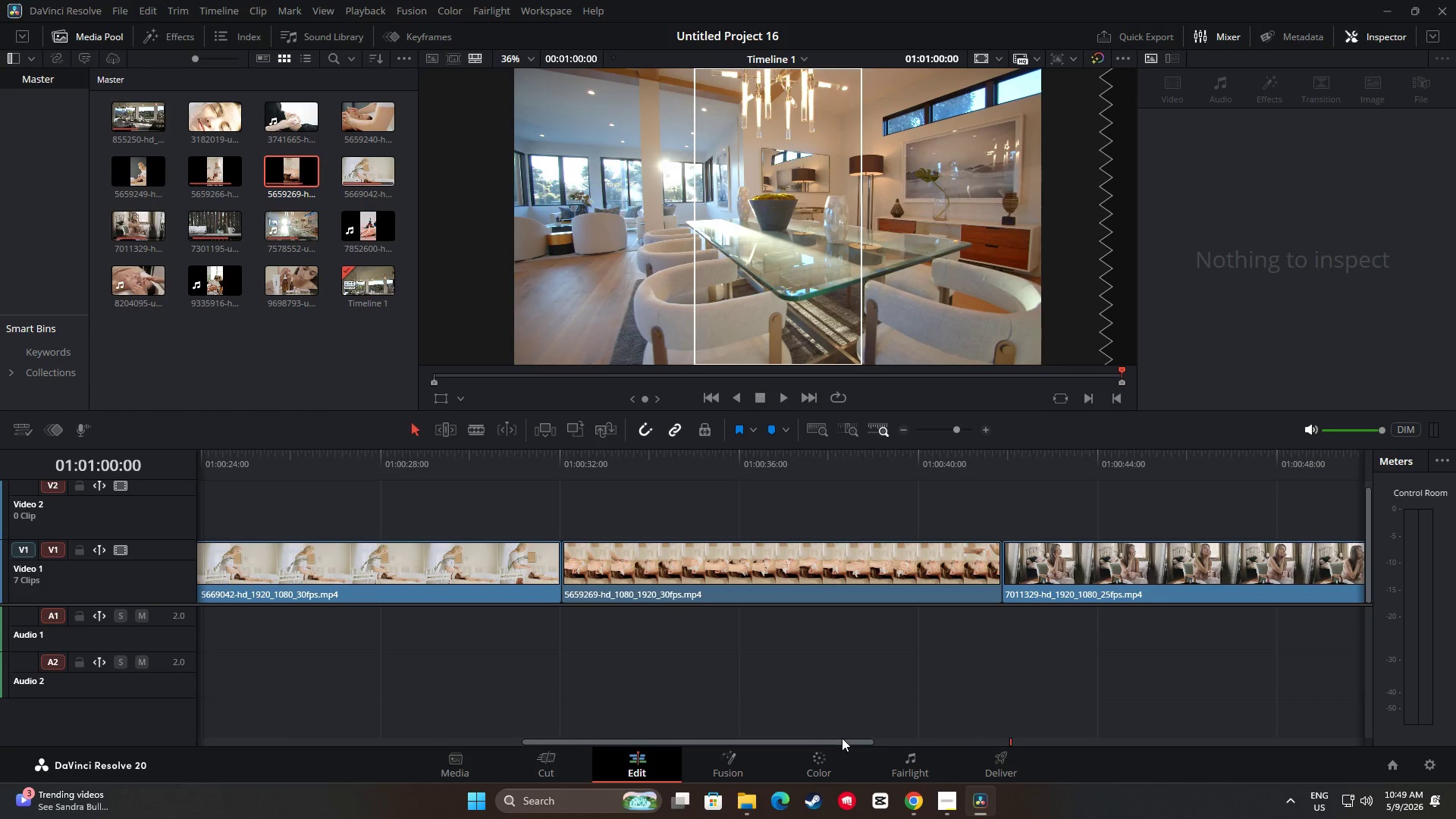 
left_click_drag(start_coordinate=[842, 738], to_coordinate=[592, 748])
 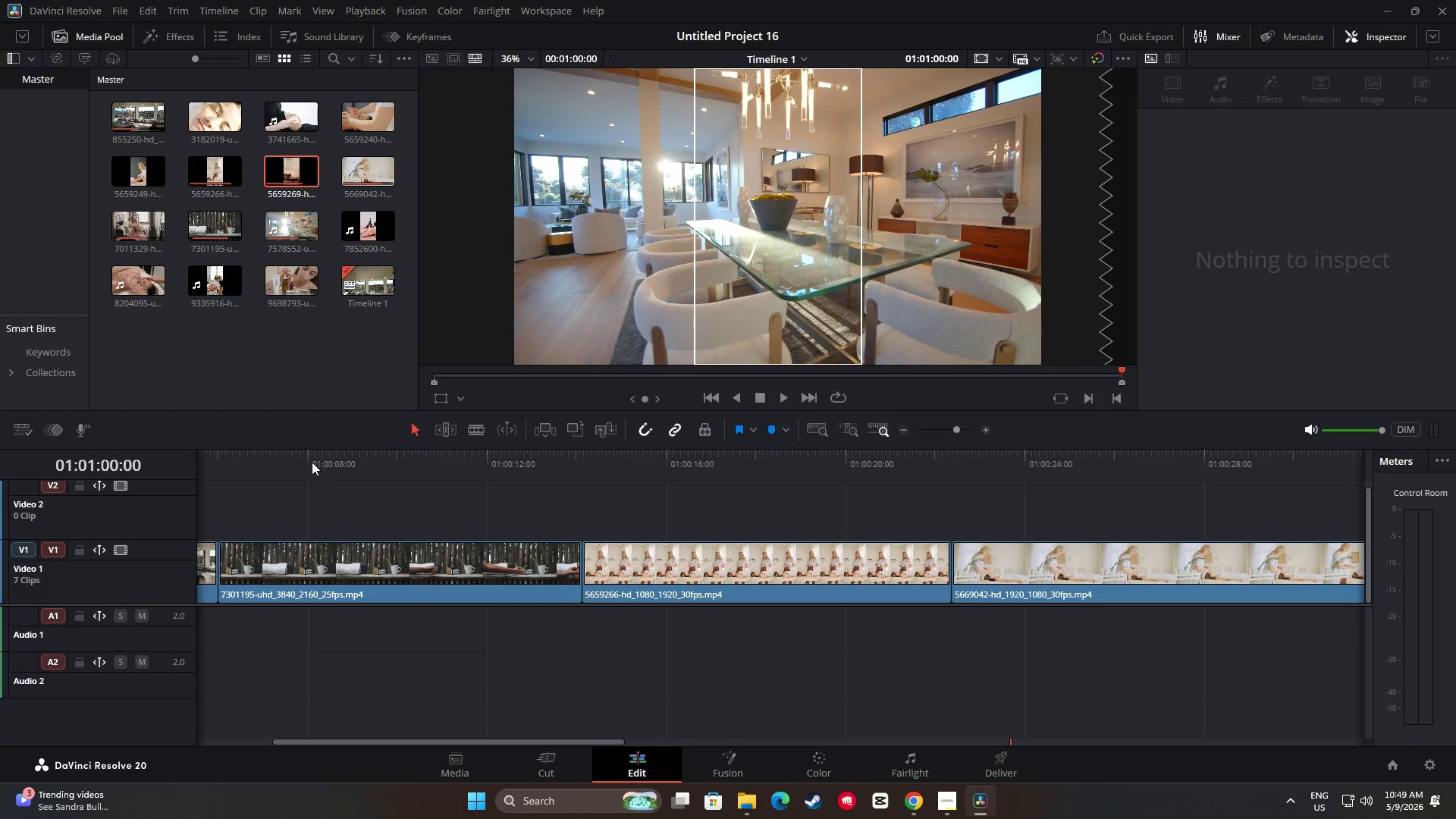 
left_click_drag(start_coordinate=[315, 460], to_coordinate=[147, 457])
 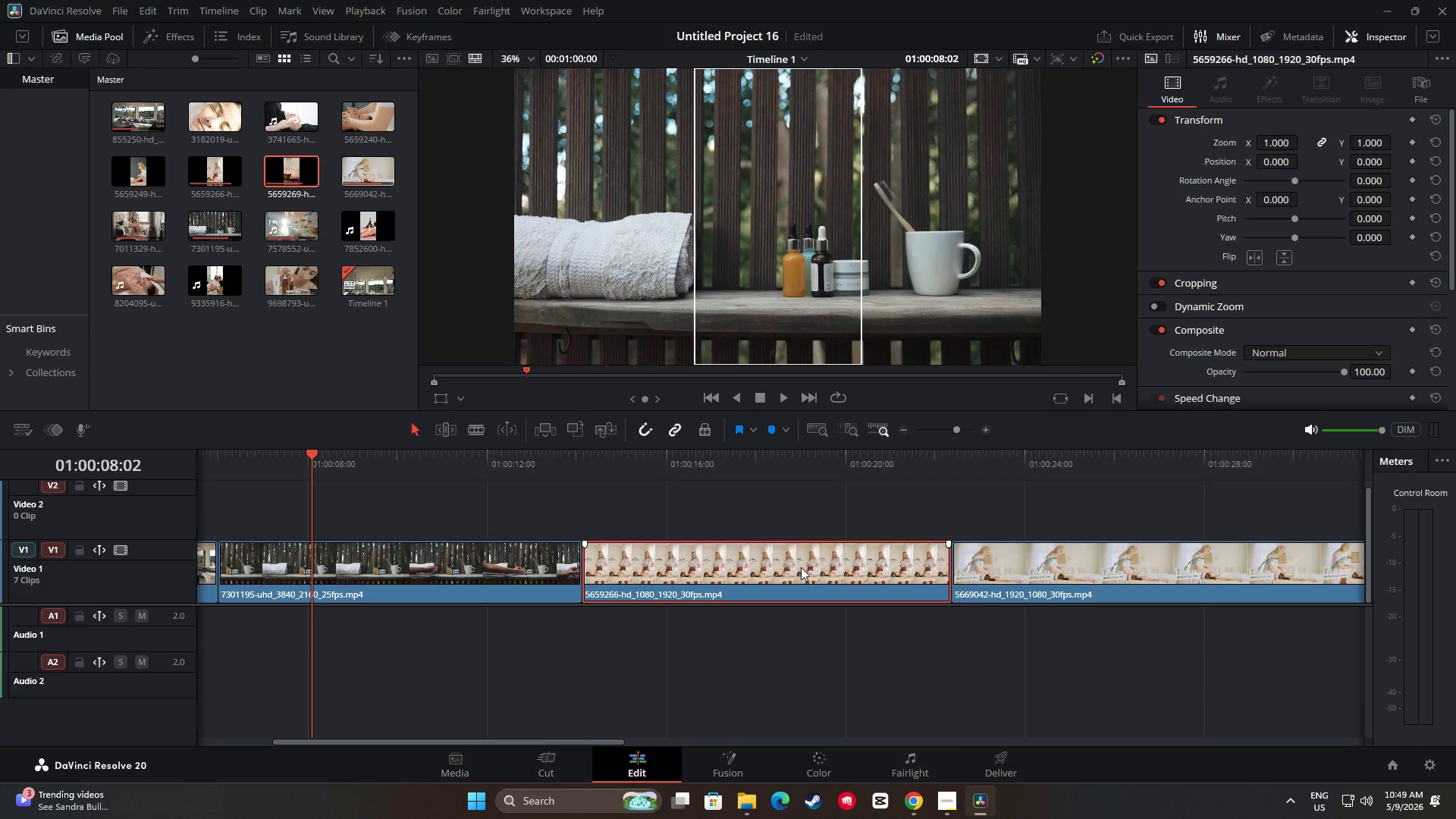 
left_click_drag(start_coordinate=[786, 692], to_coordinate=[779, 690])
 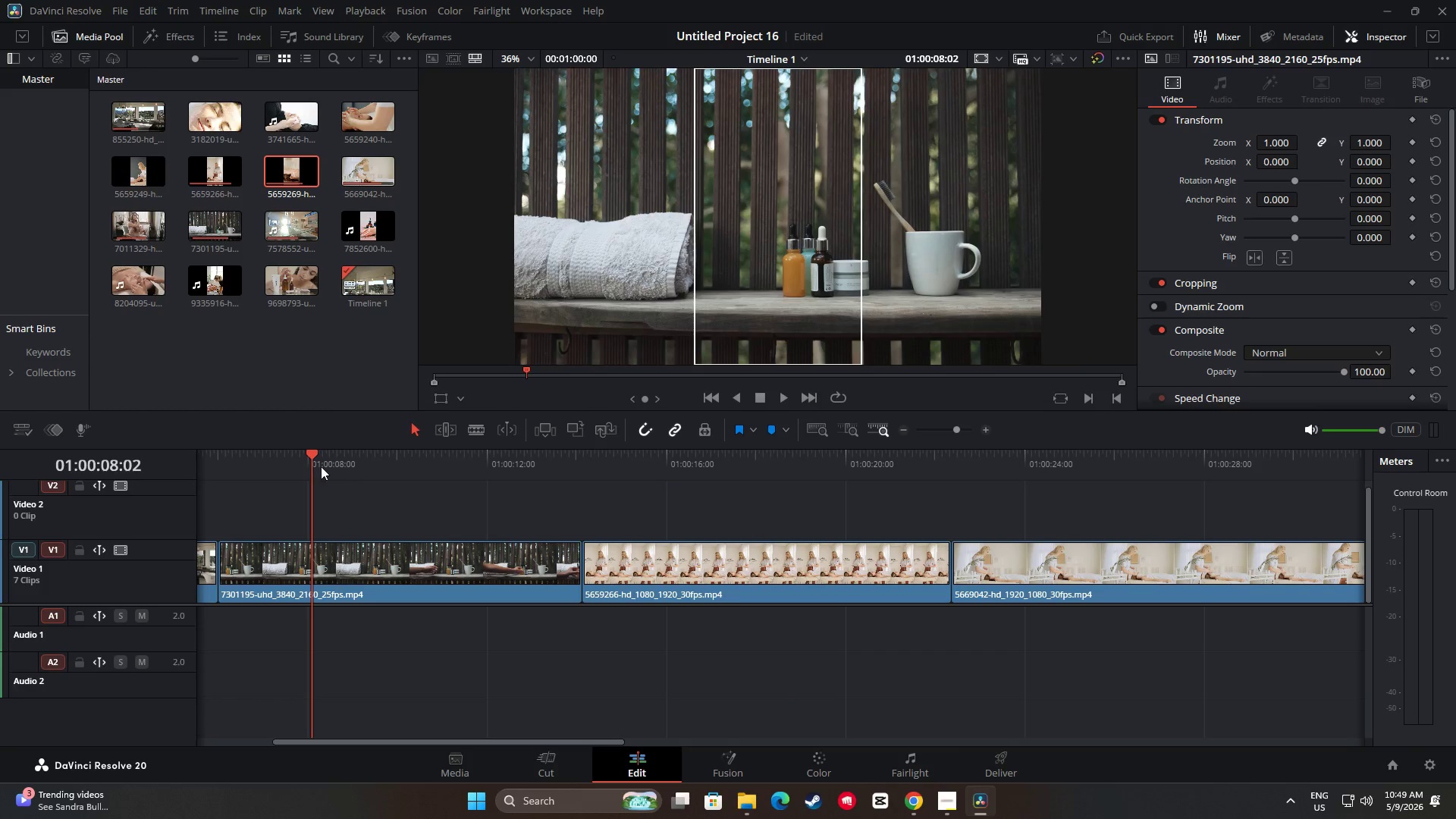 
left_click_drag(start_coordinate=[312, 457], to_coordinate=[570, 469])
 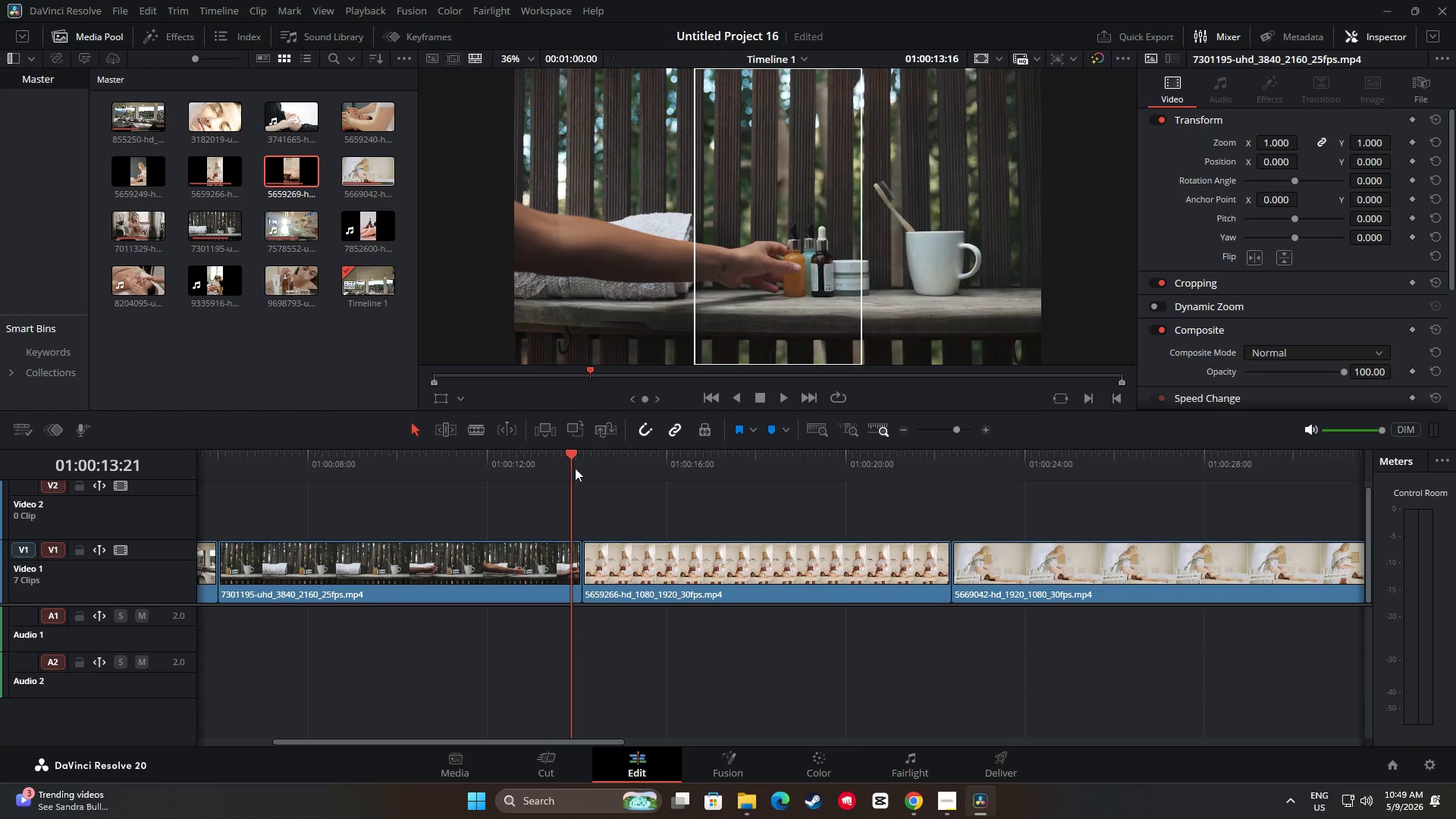 
key(Space)
 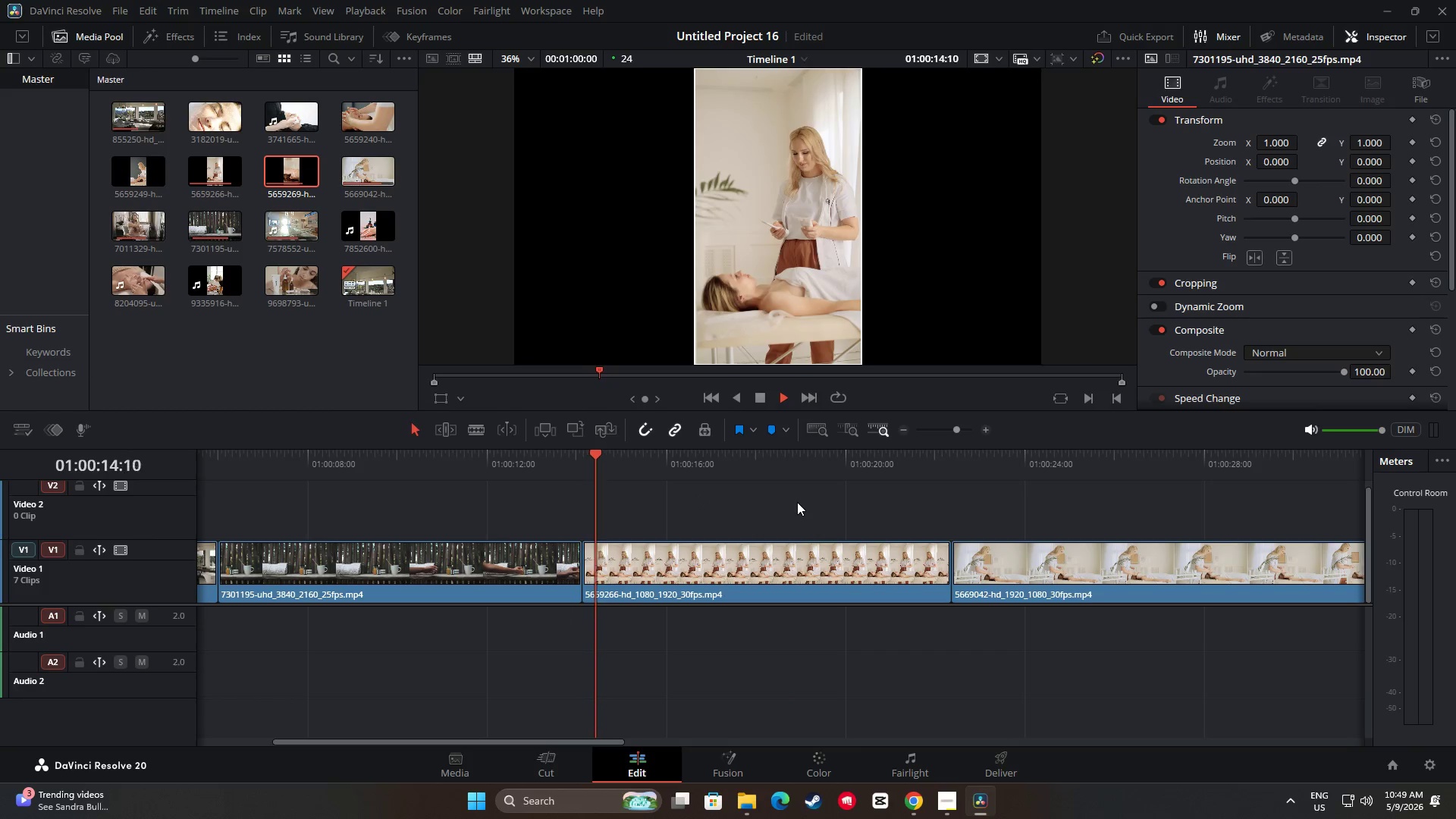 
key(Space)
 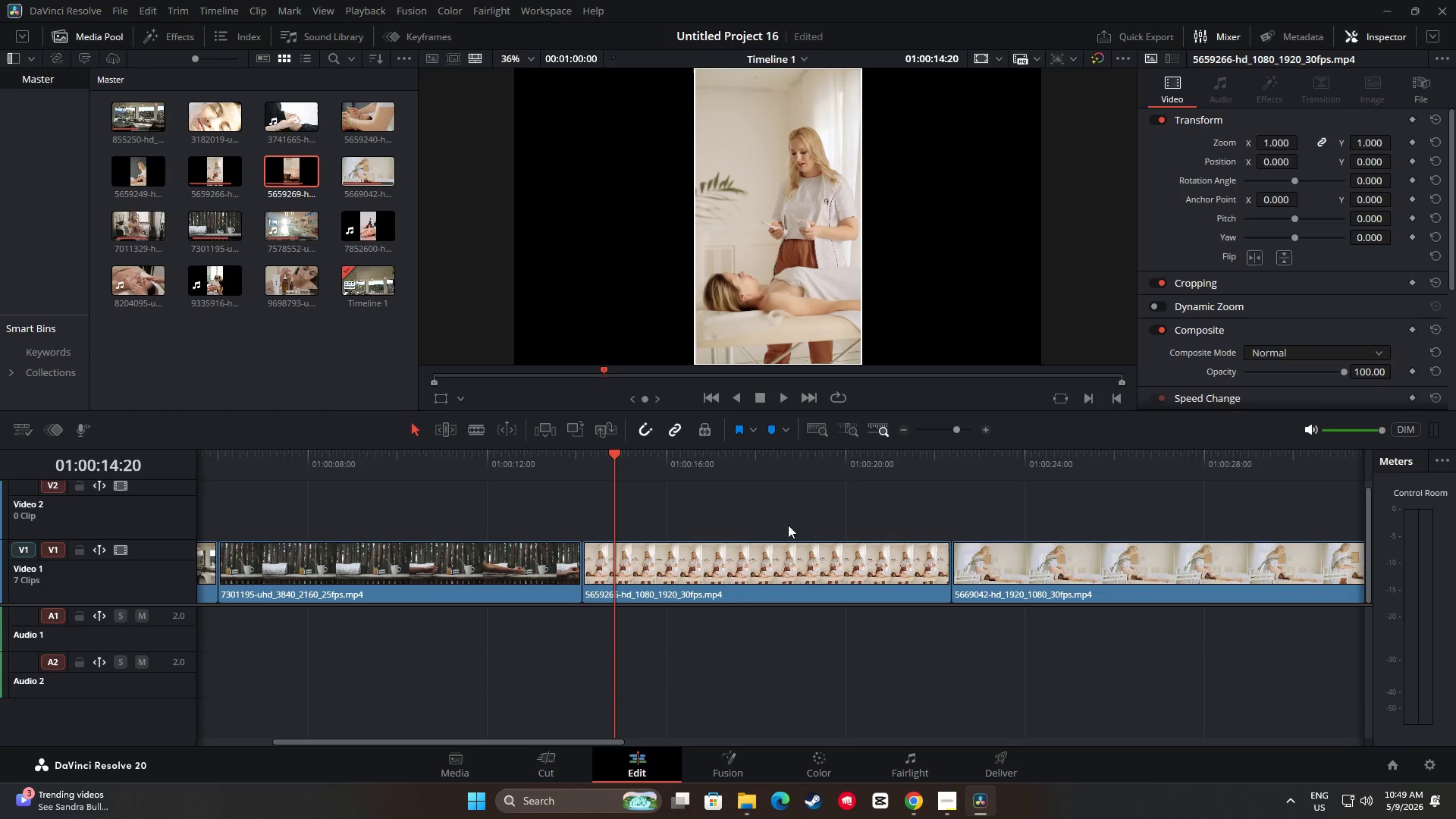 
left_click([786, 545])
 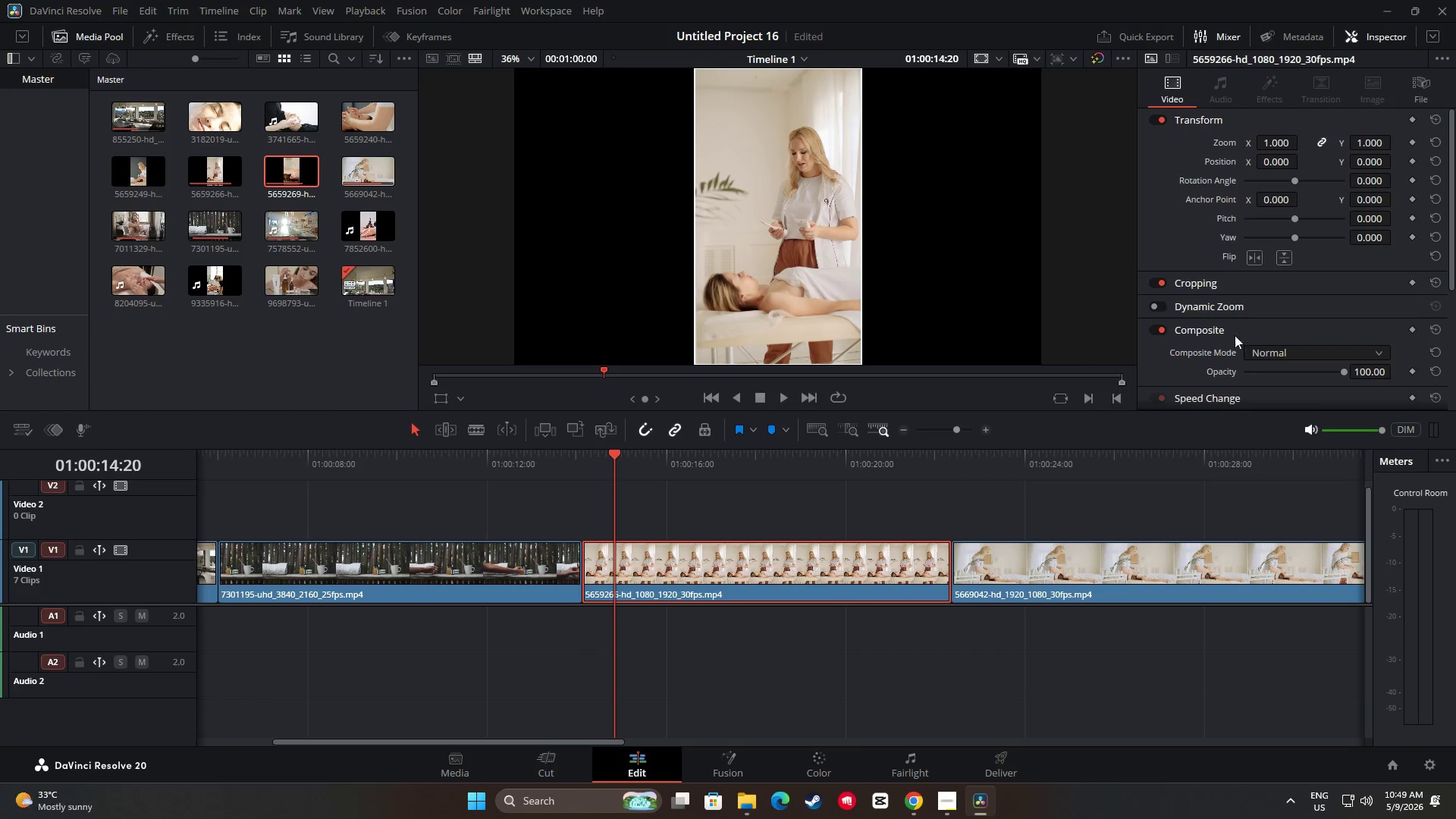 
scroll: coordinate [1276, 334], scroll_direction: down, amount: 4.0
 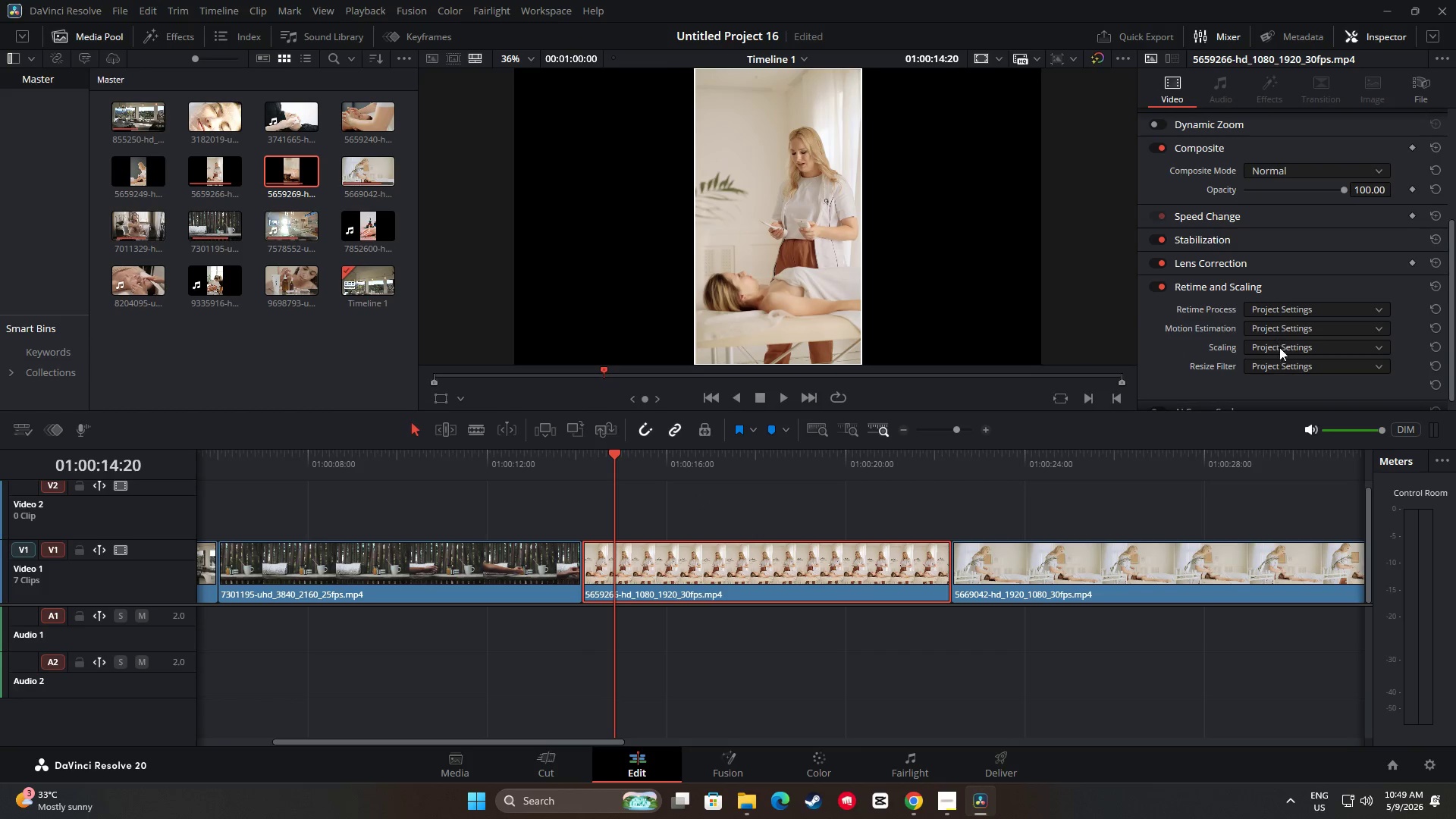 
left_click([1282, 353])
 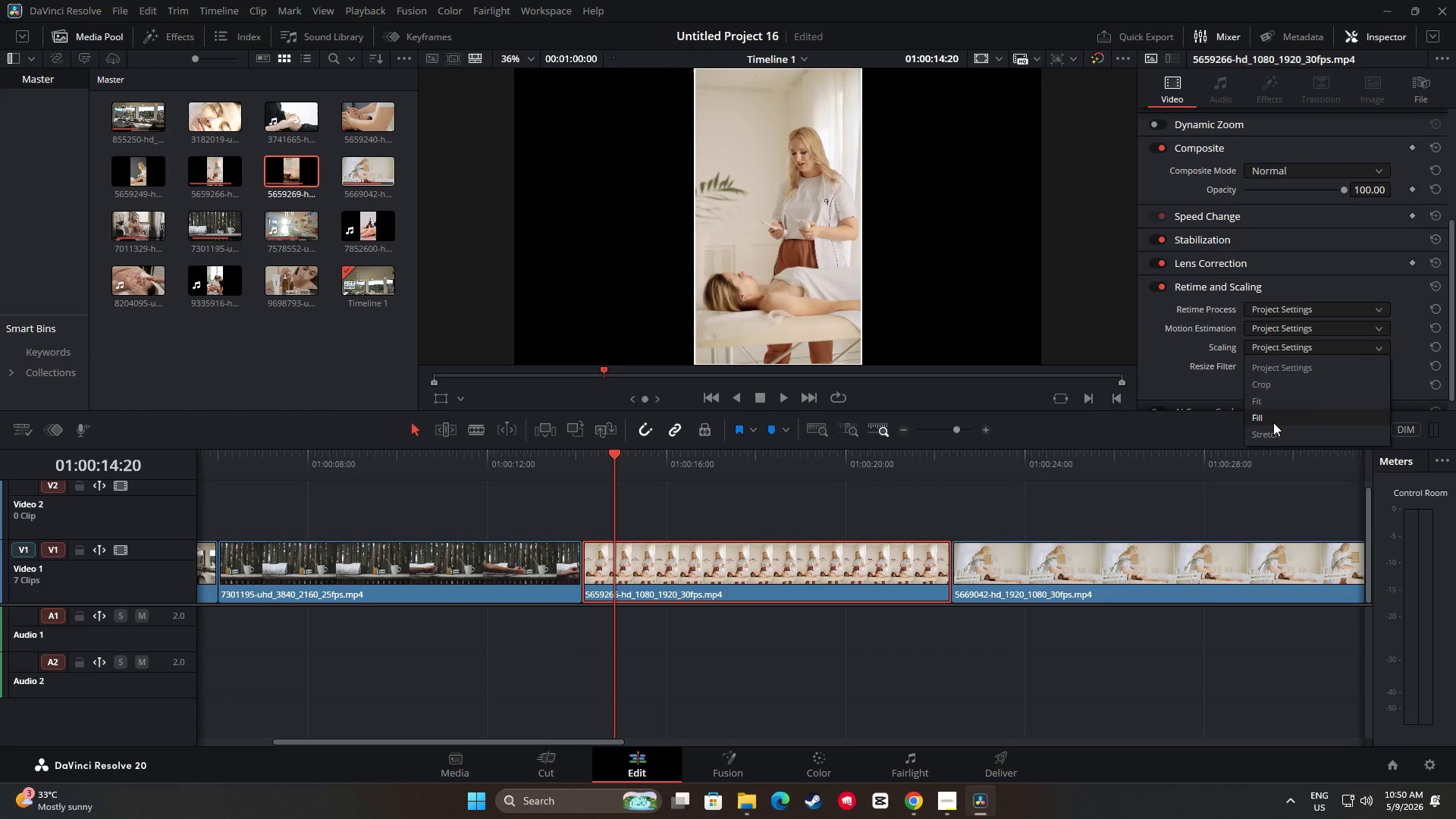 
left_click([1273, 422])
 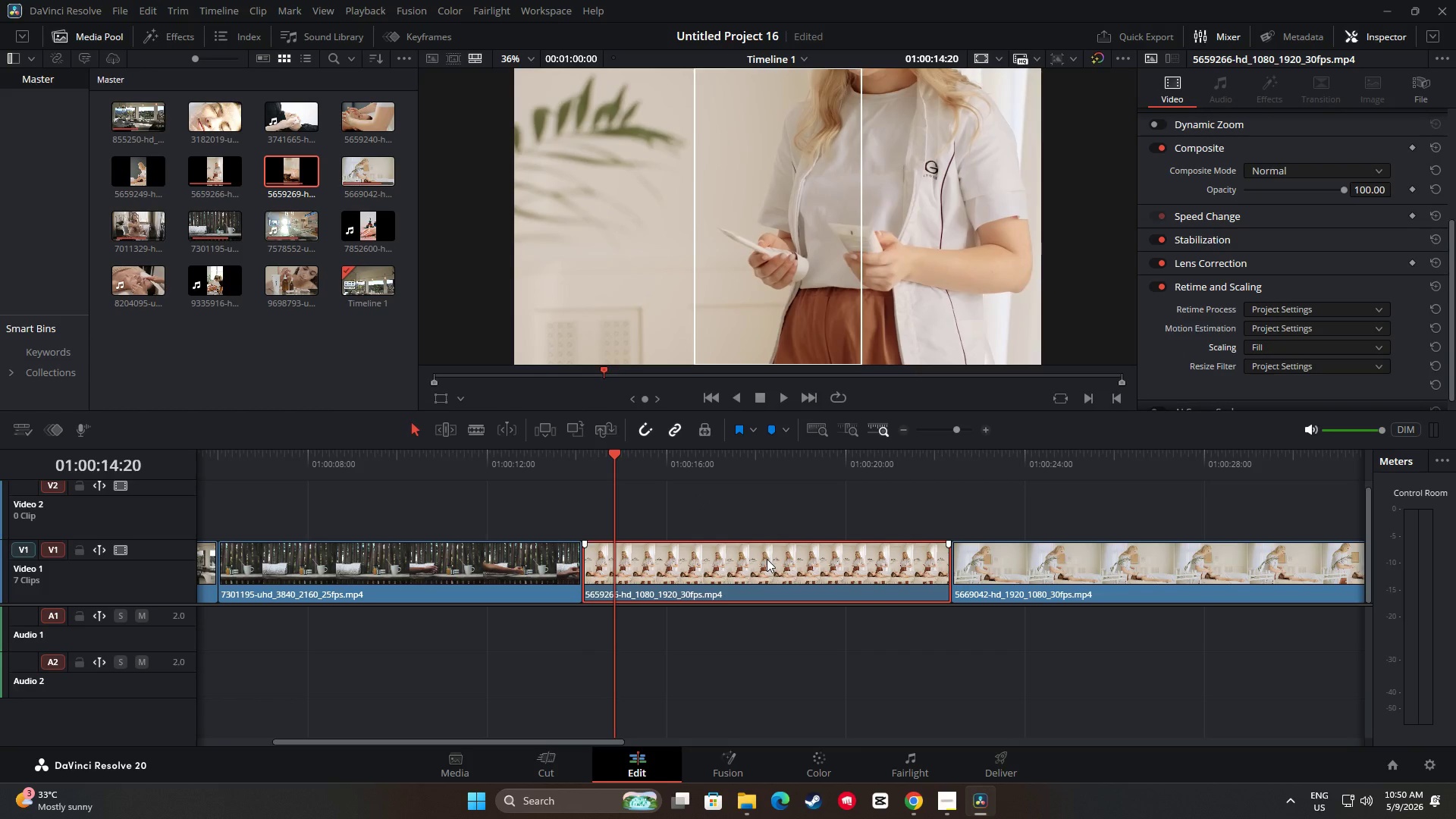 
scroll: coordinate [1366, 209], scroll_direction: up, amount: 6.0
 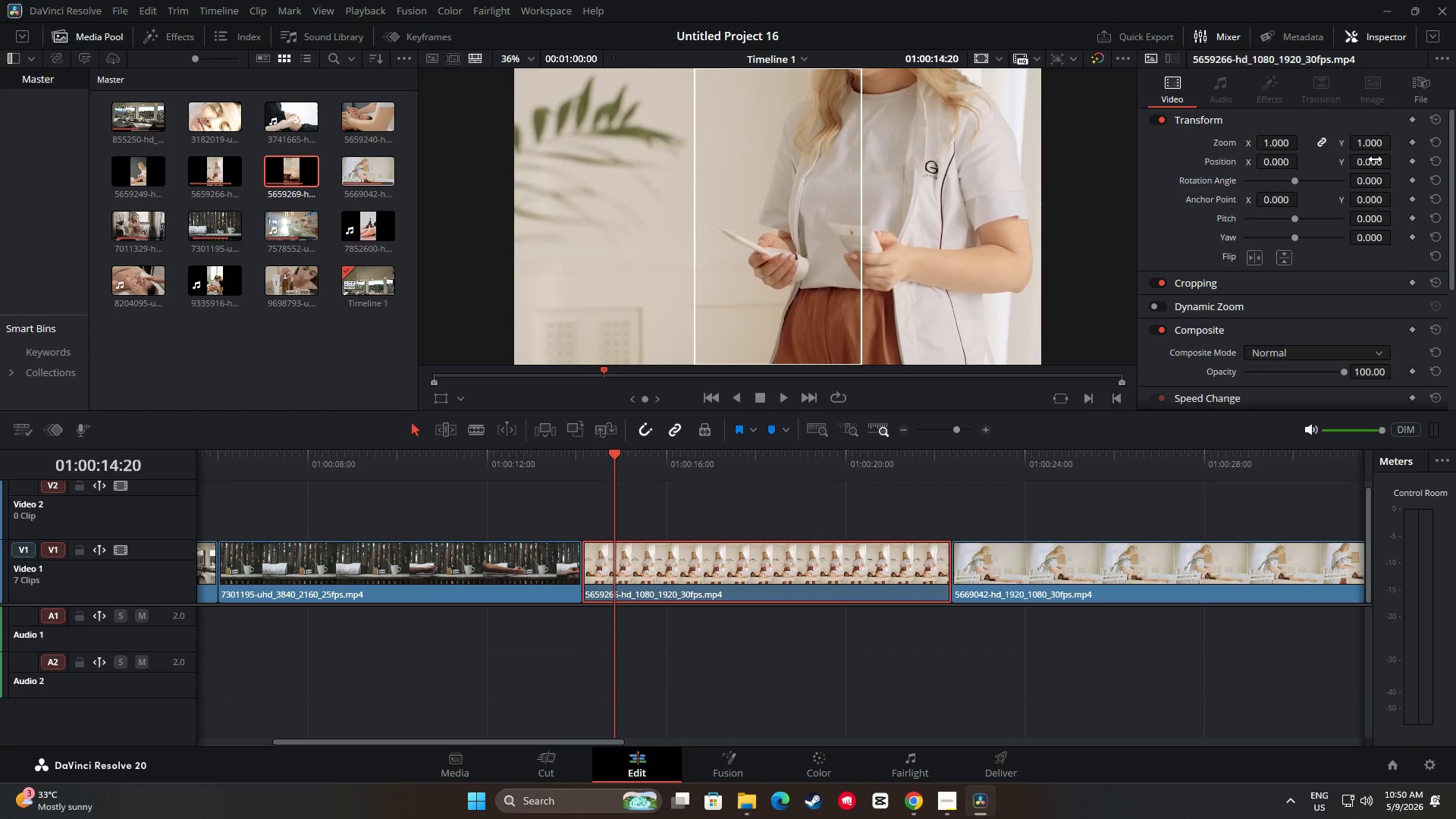 
left_click_drag(start_coordinate=[1375, 165], to_coordinate=[781, 410])
 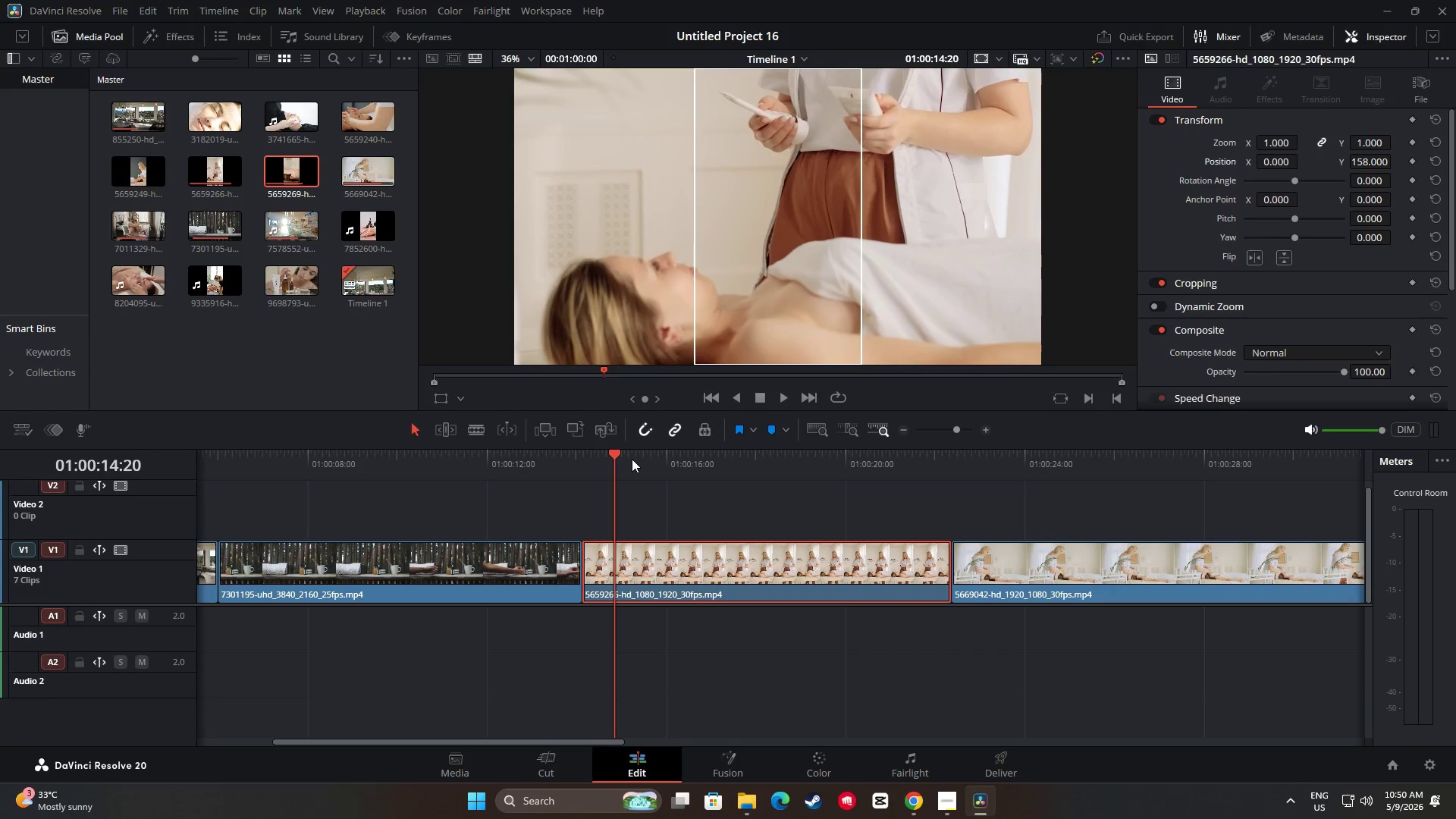 
left_click_drag(start_coordinate=[617, 458], to_coordinate=[563, 460])
 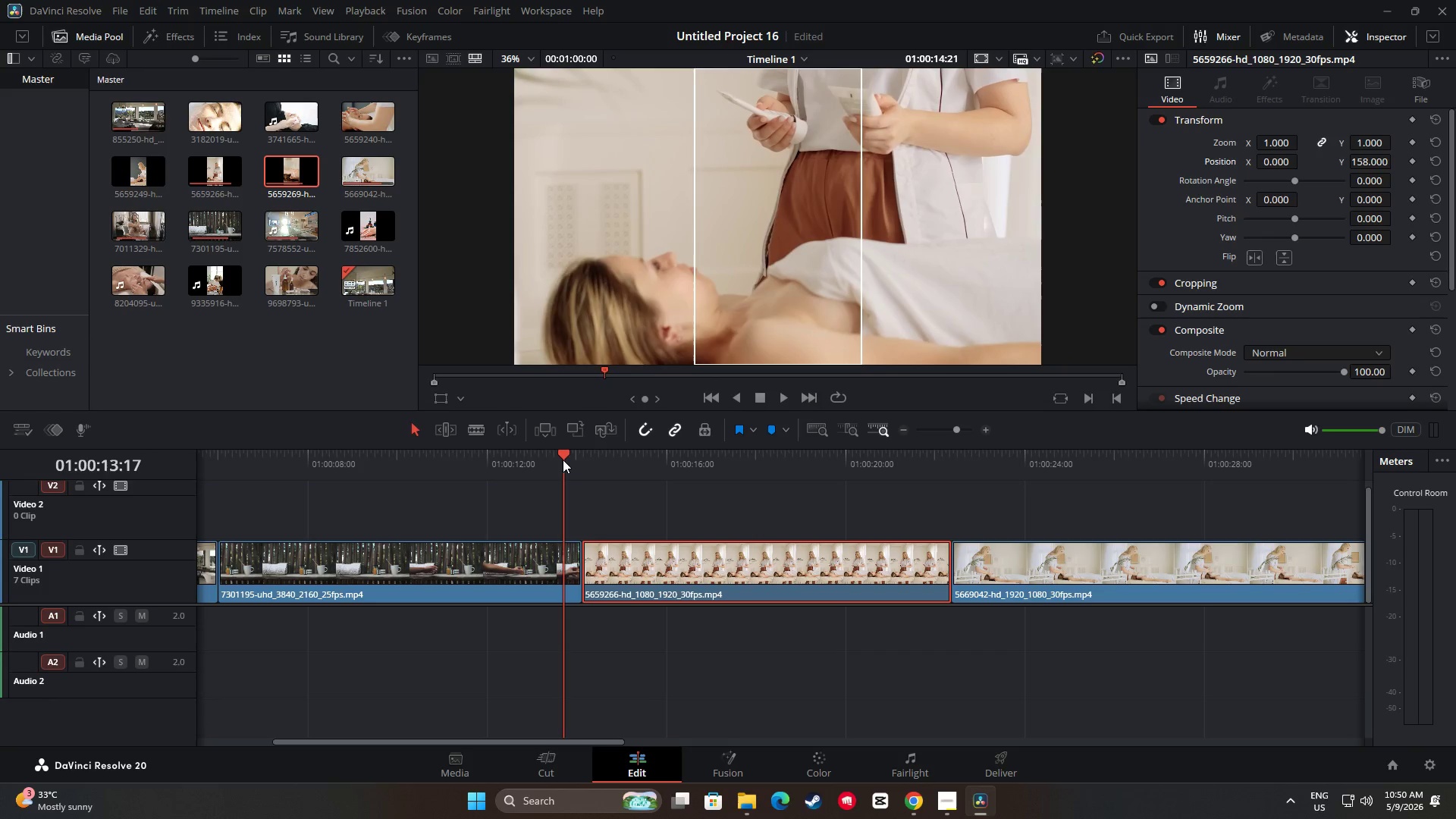 
key(Space)
 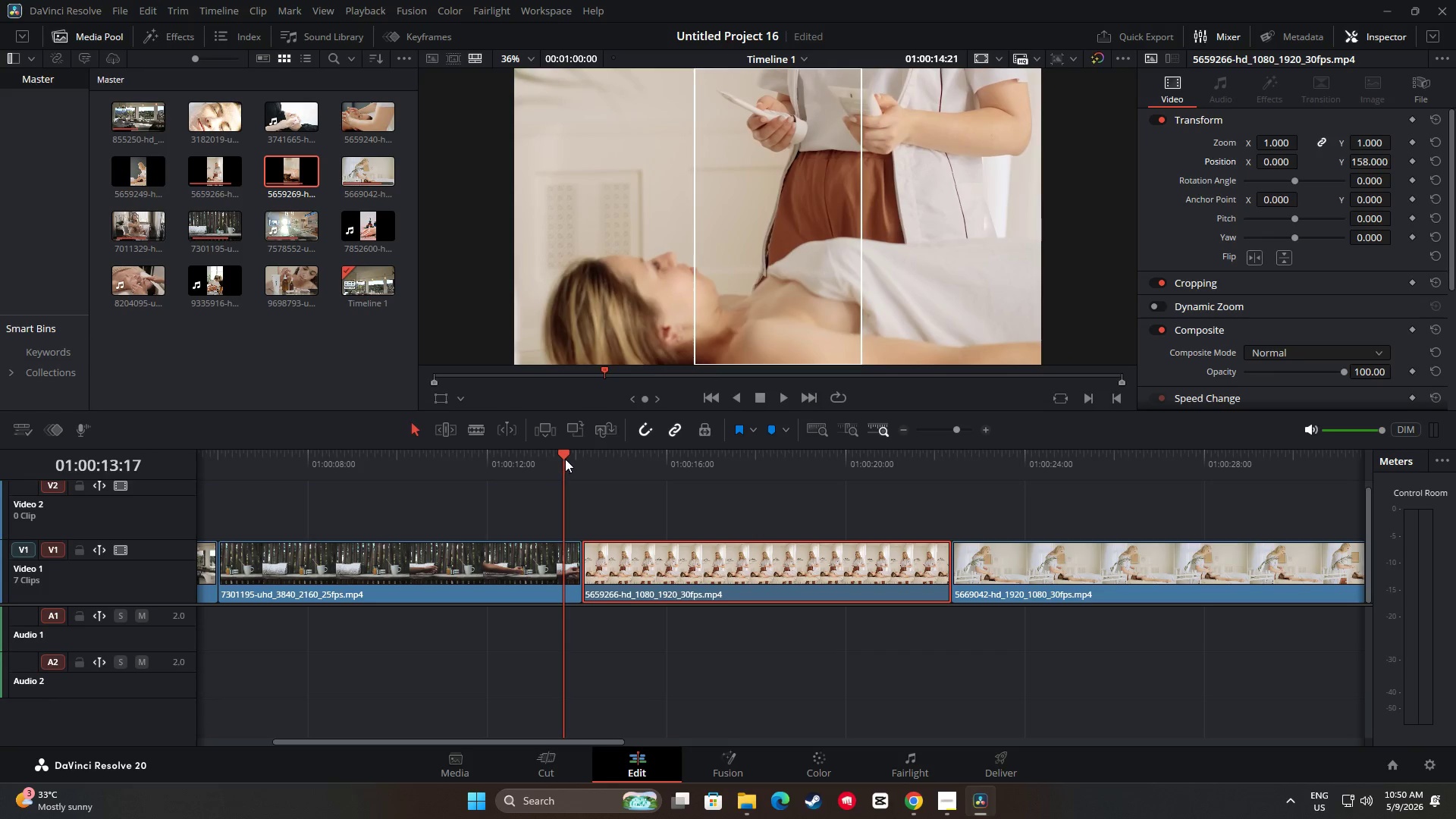 
key(Space)
 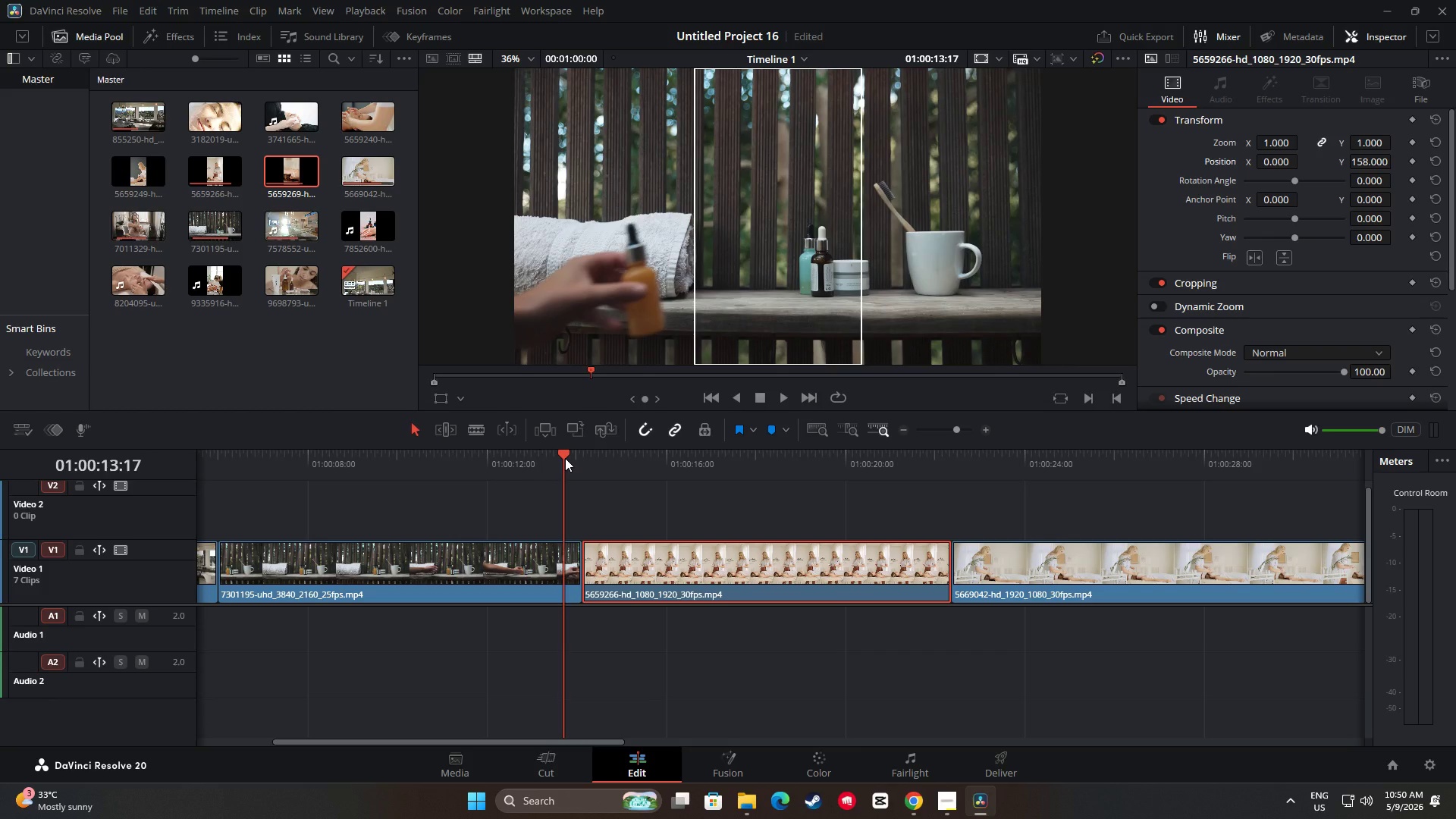 
key(Space)
 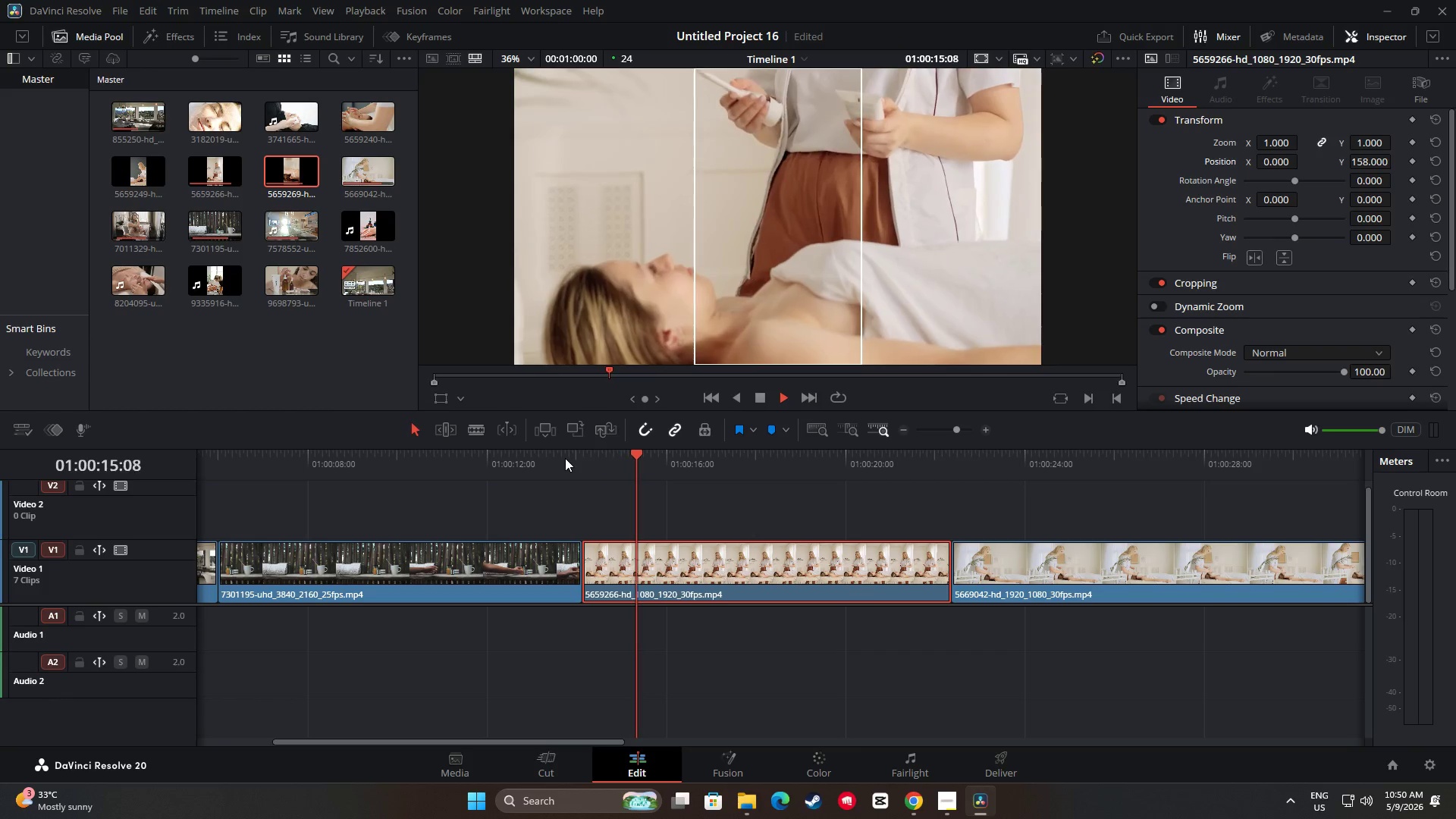 
key(Space)
 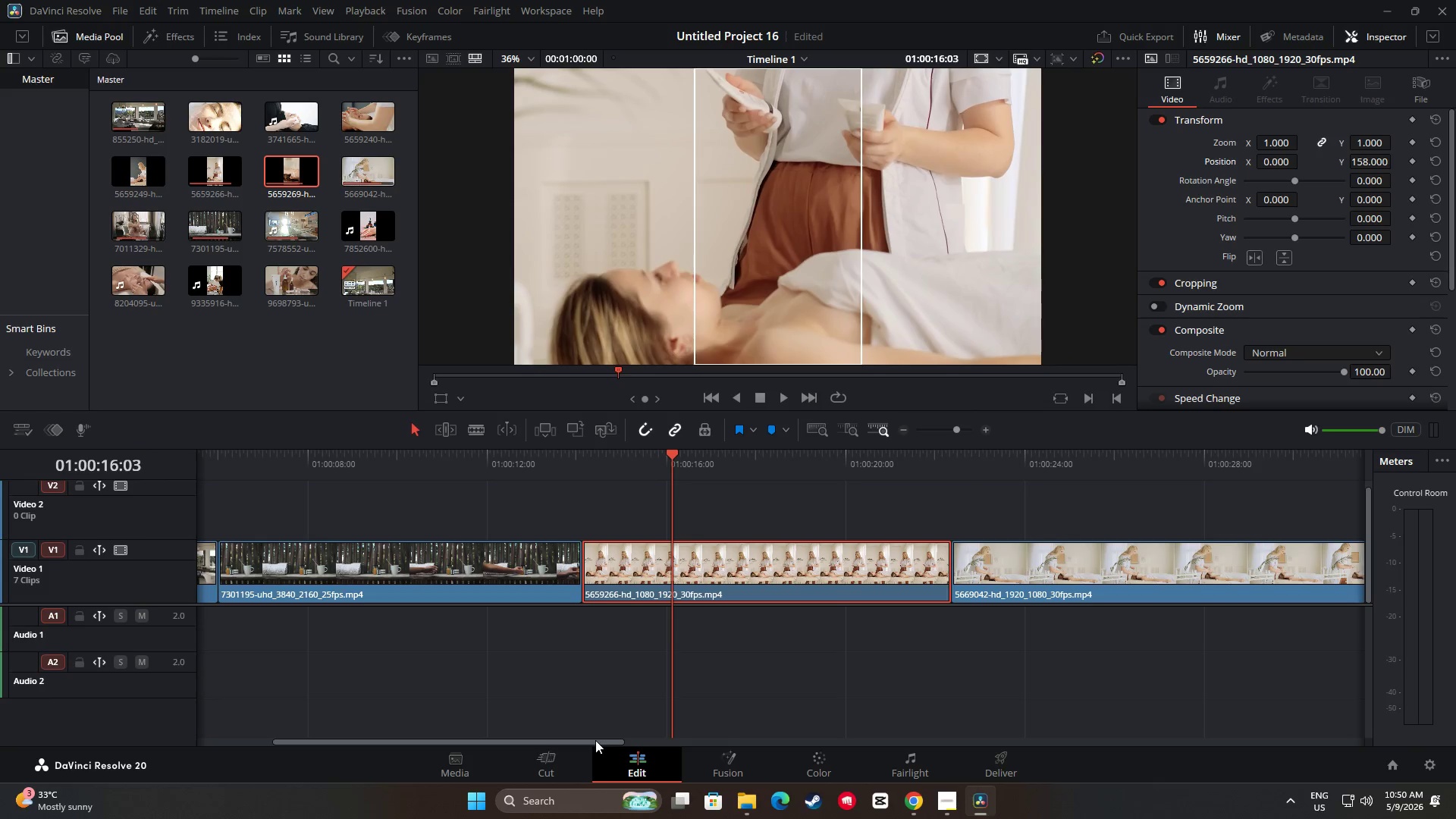 
left_click_drag(start_coordinate=[598, 737], to_coordinate=[588, 740])
 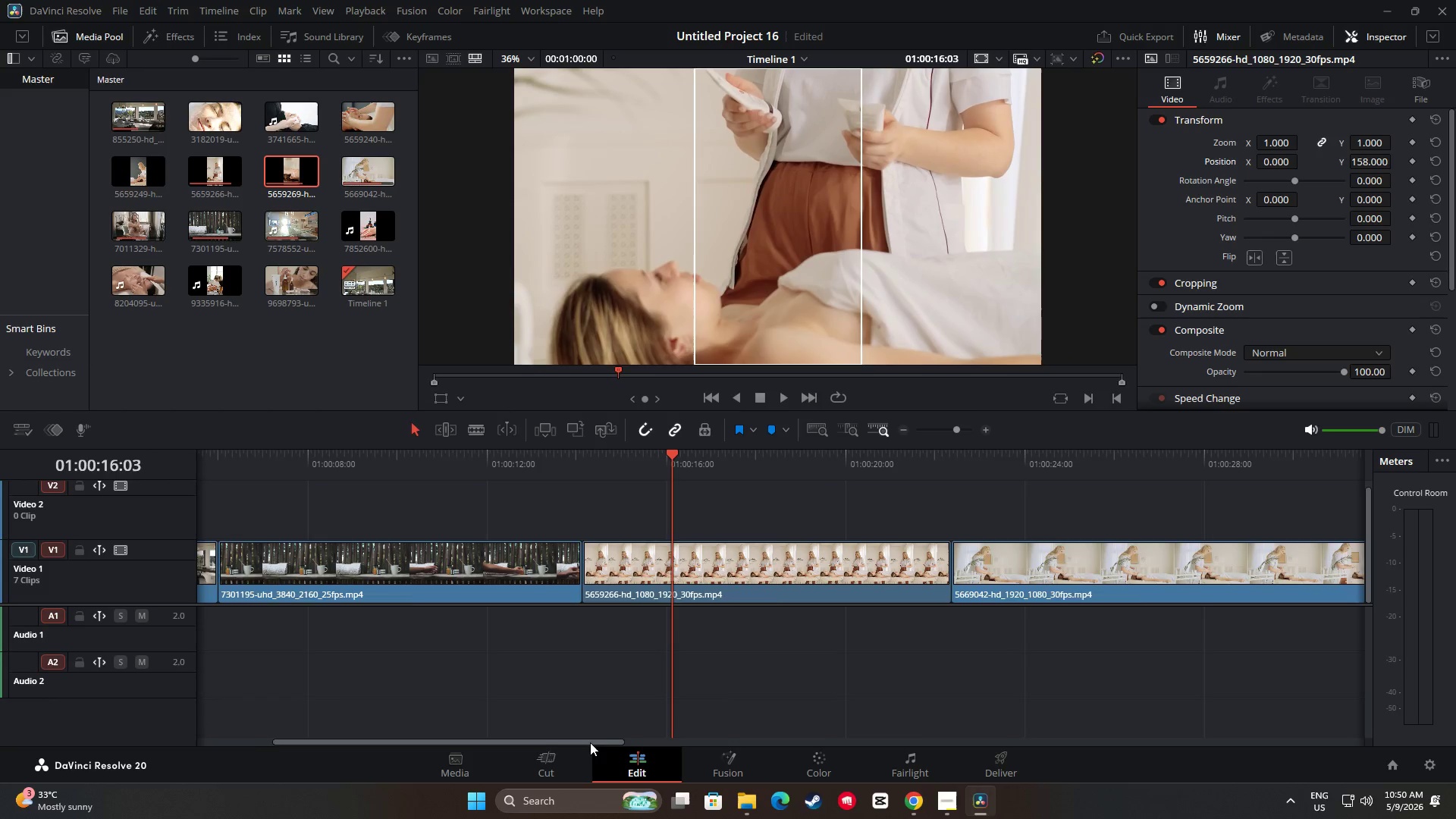 
left_click_drag(start_coordinate=[590, 742], to_coordinate=[548, 739])
 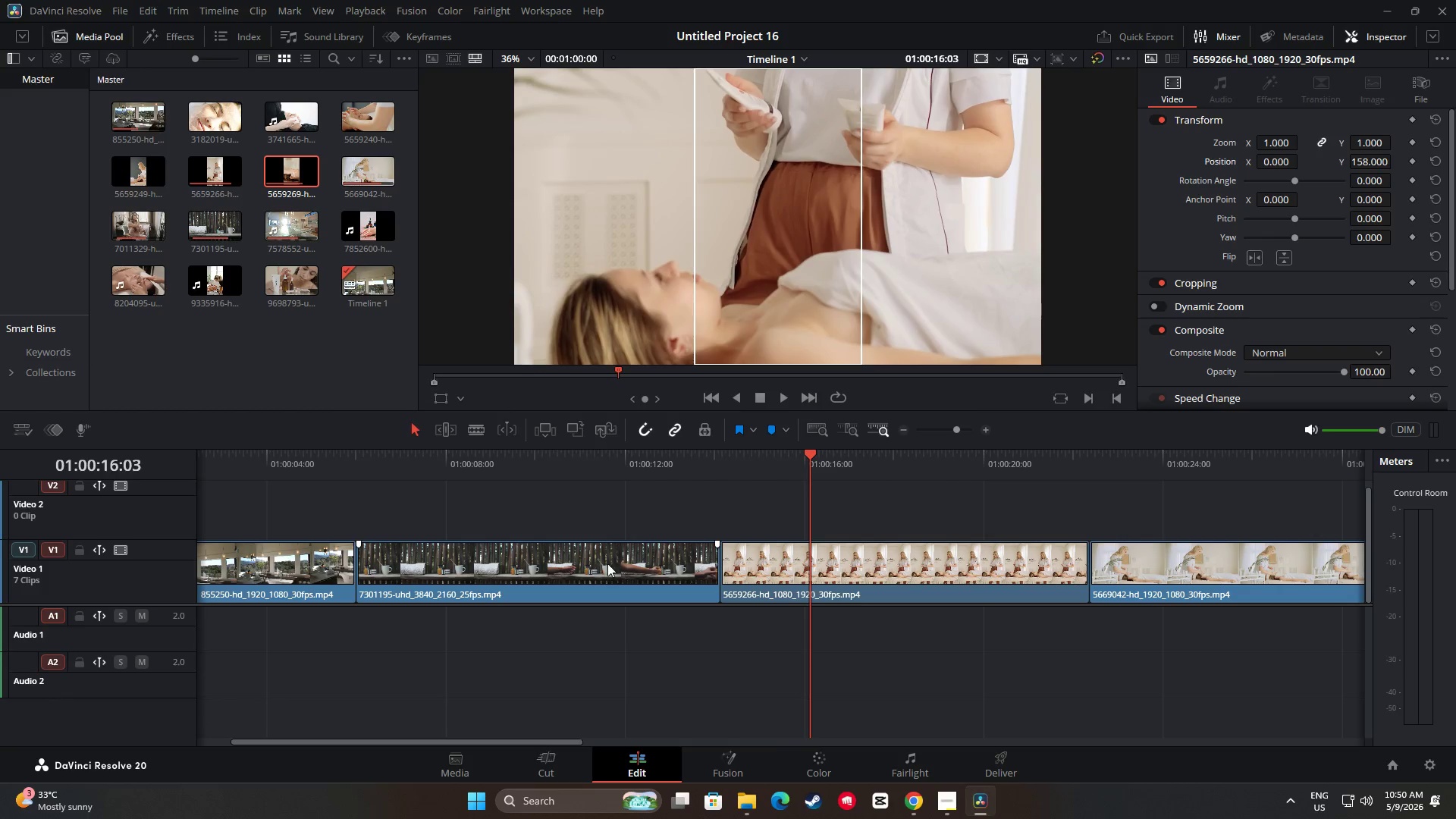 
wait(5.89)
 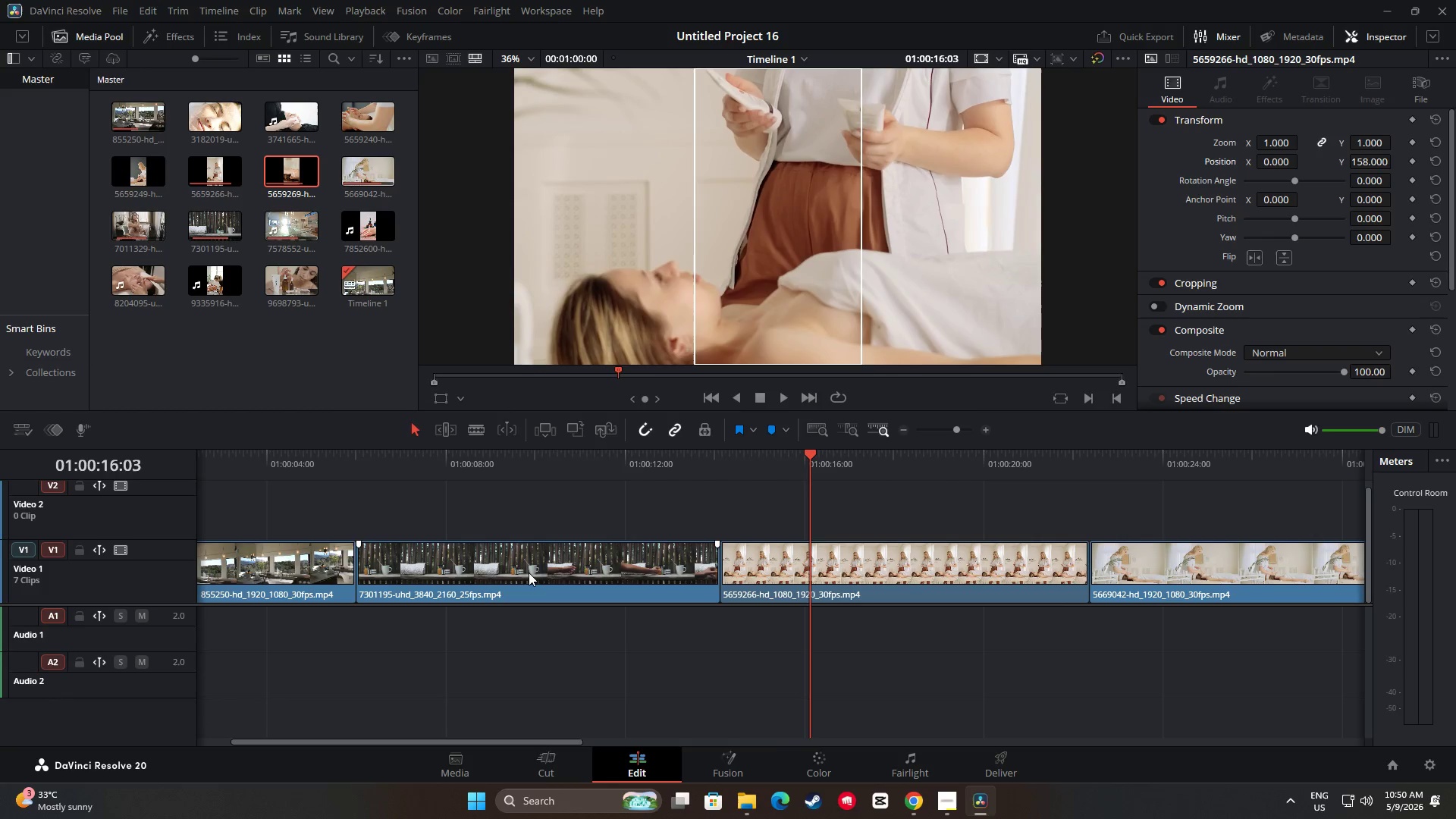 
left_click_drag(start_coordinate=[806, 453], to_coordinate=[748, 513])
 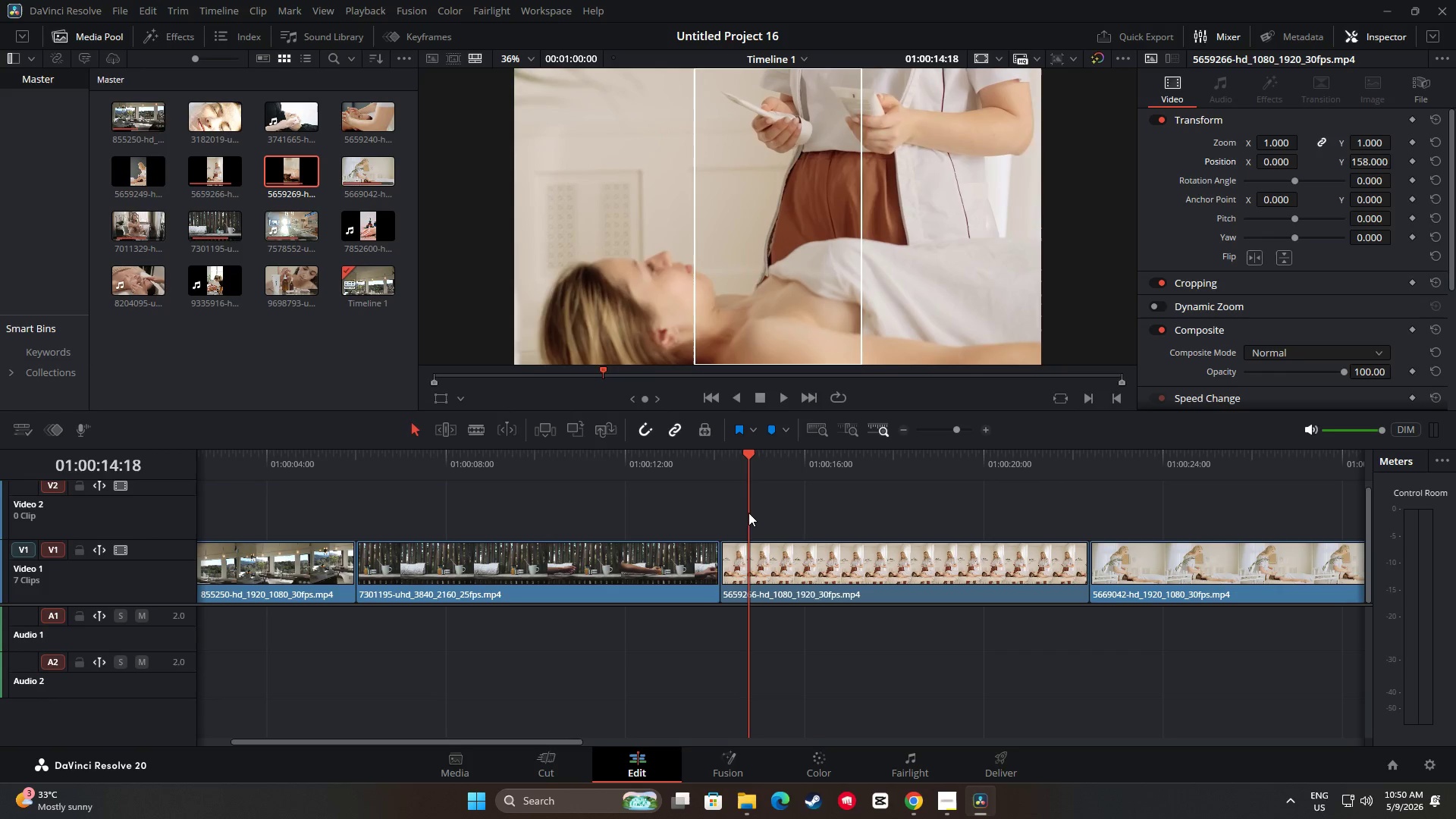 
key(Space)
 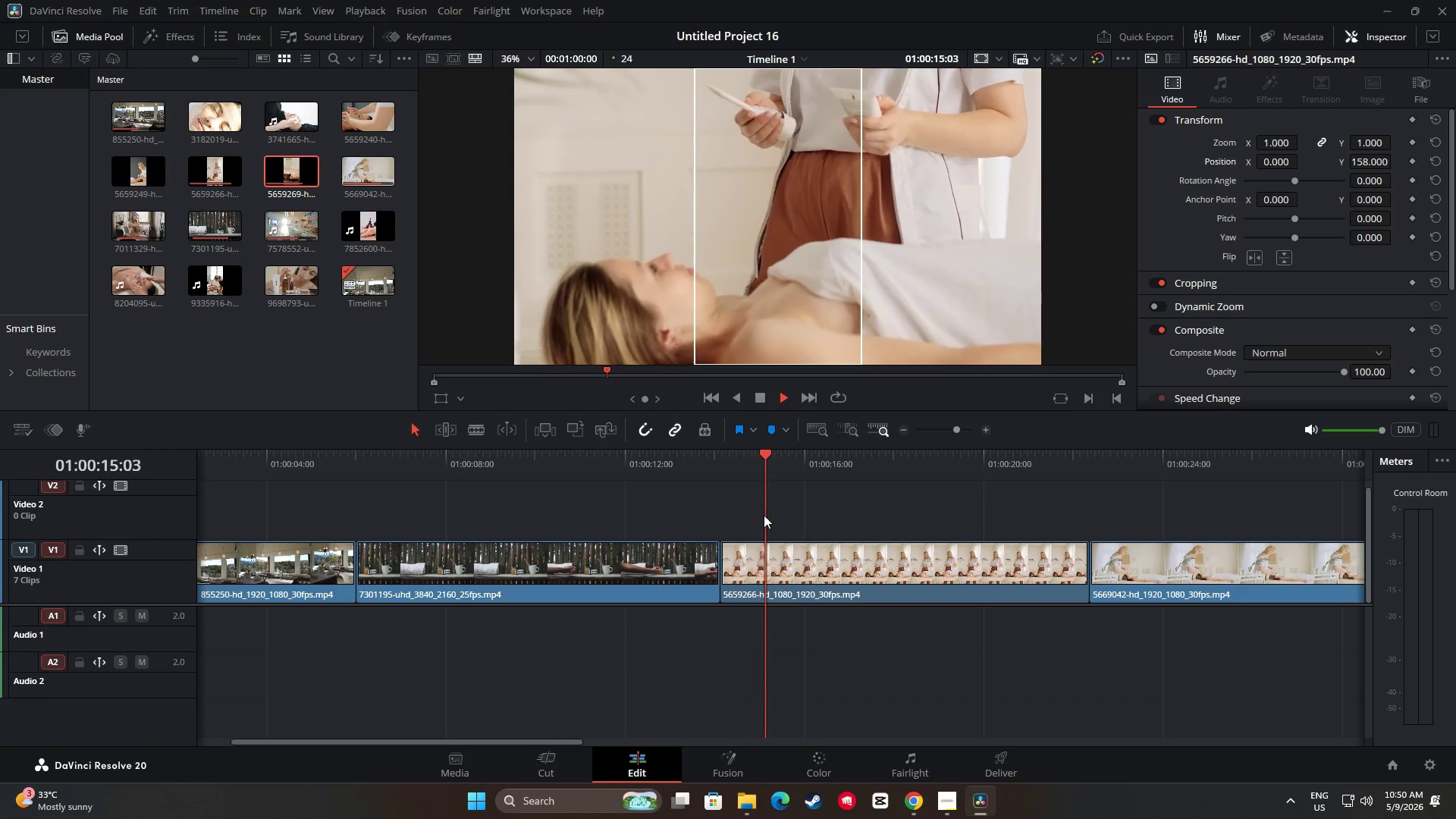 
key(Space)
 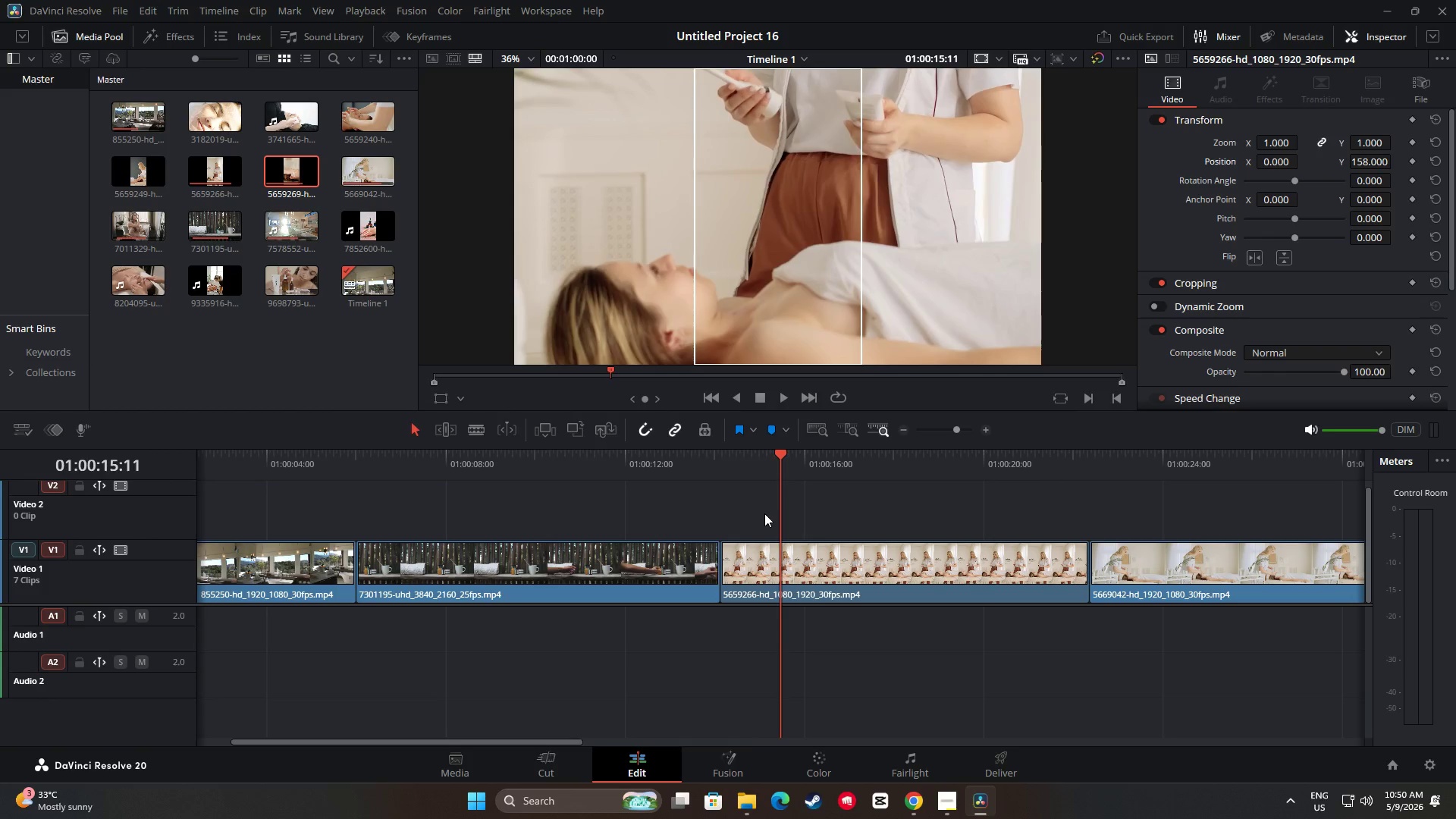 
key(Space)
 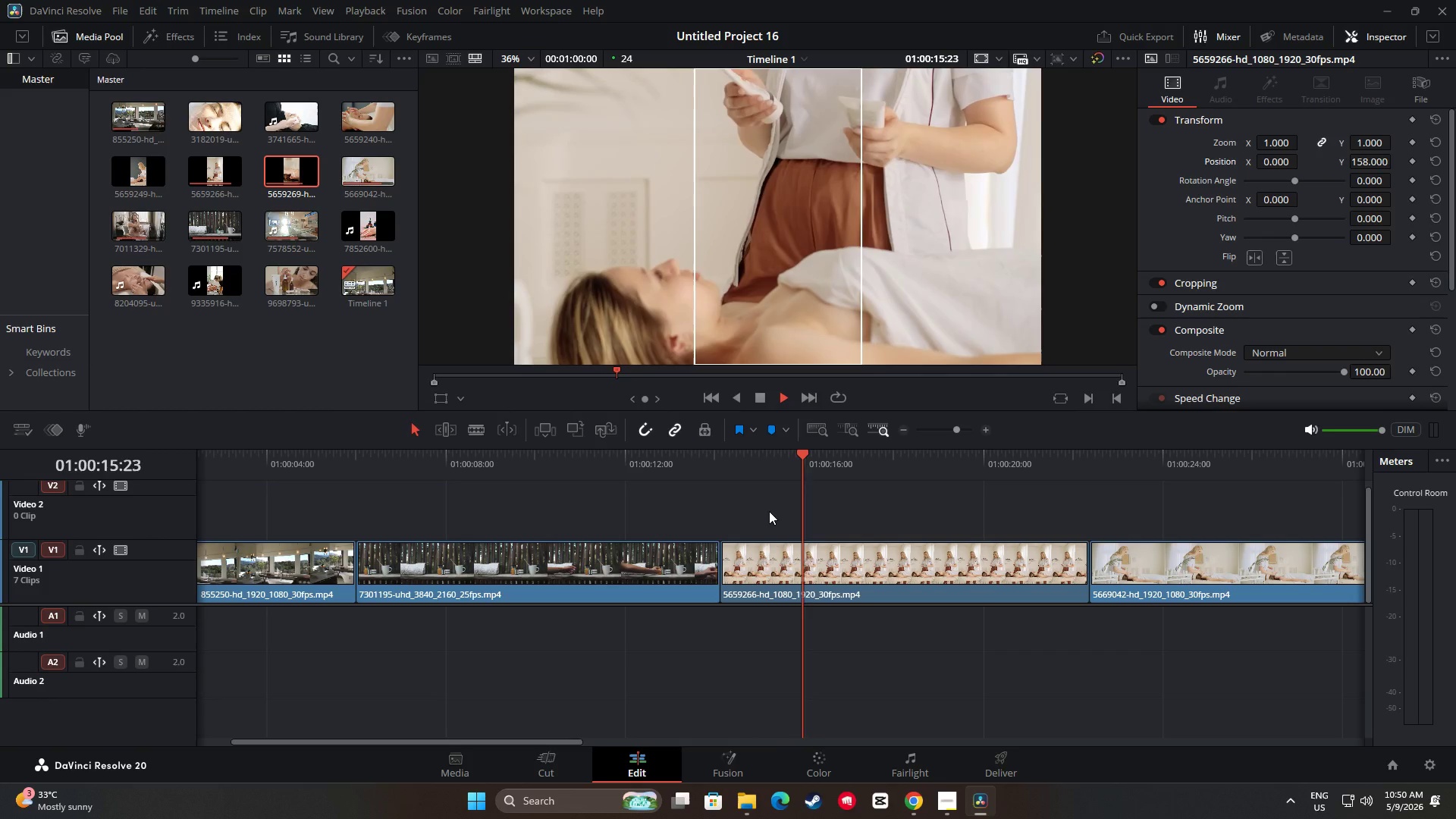 
key(Space)
 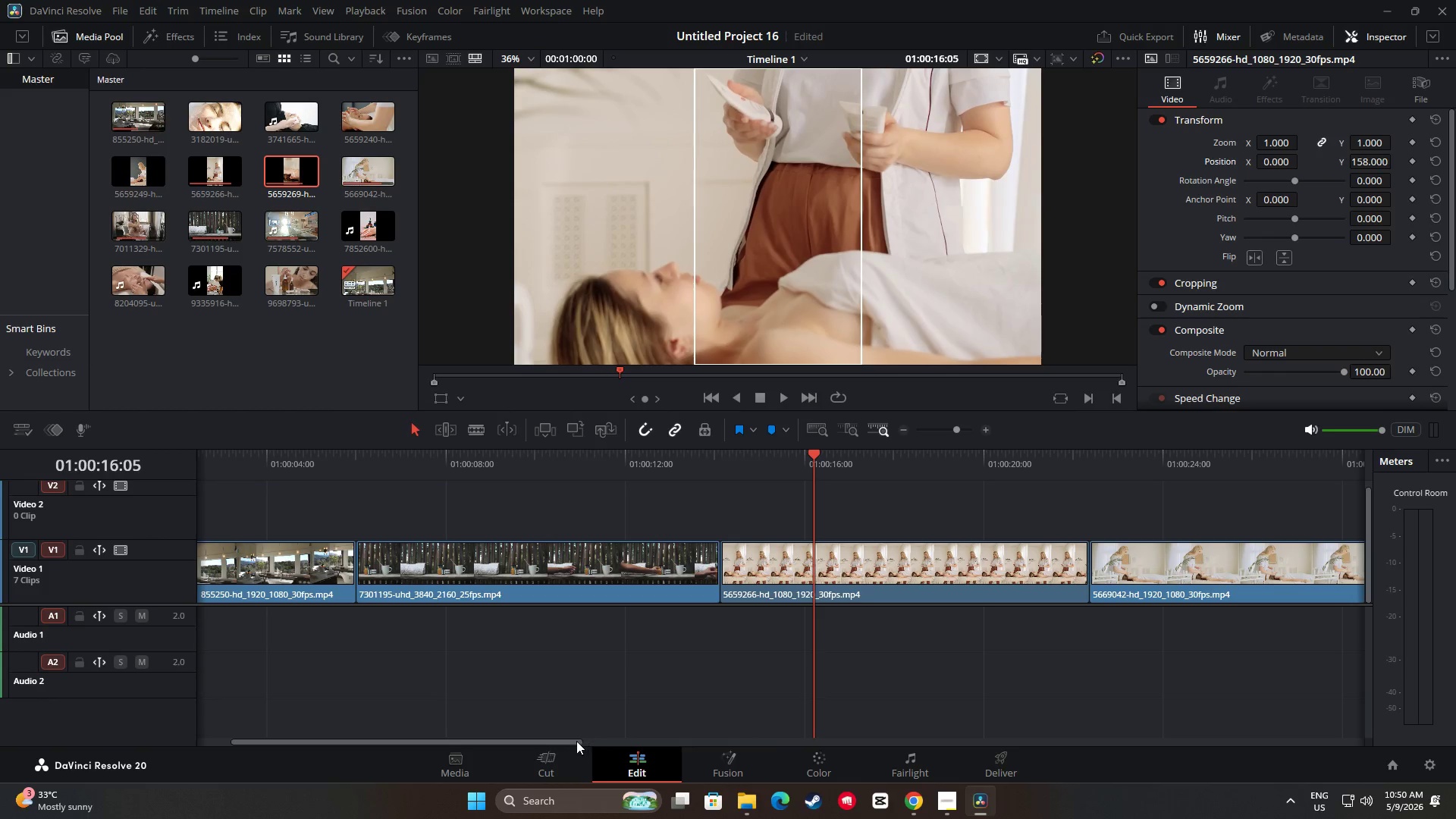 
left_click_drag(start_coordinate=[576, 741], to_coordinate=[643, 742])
 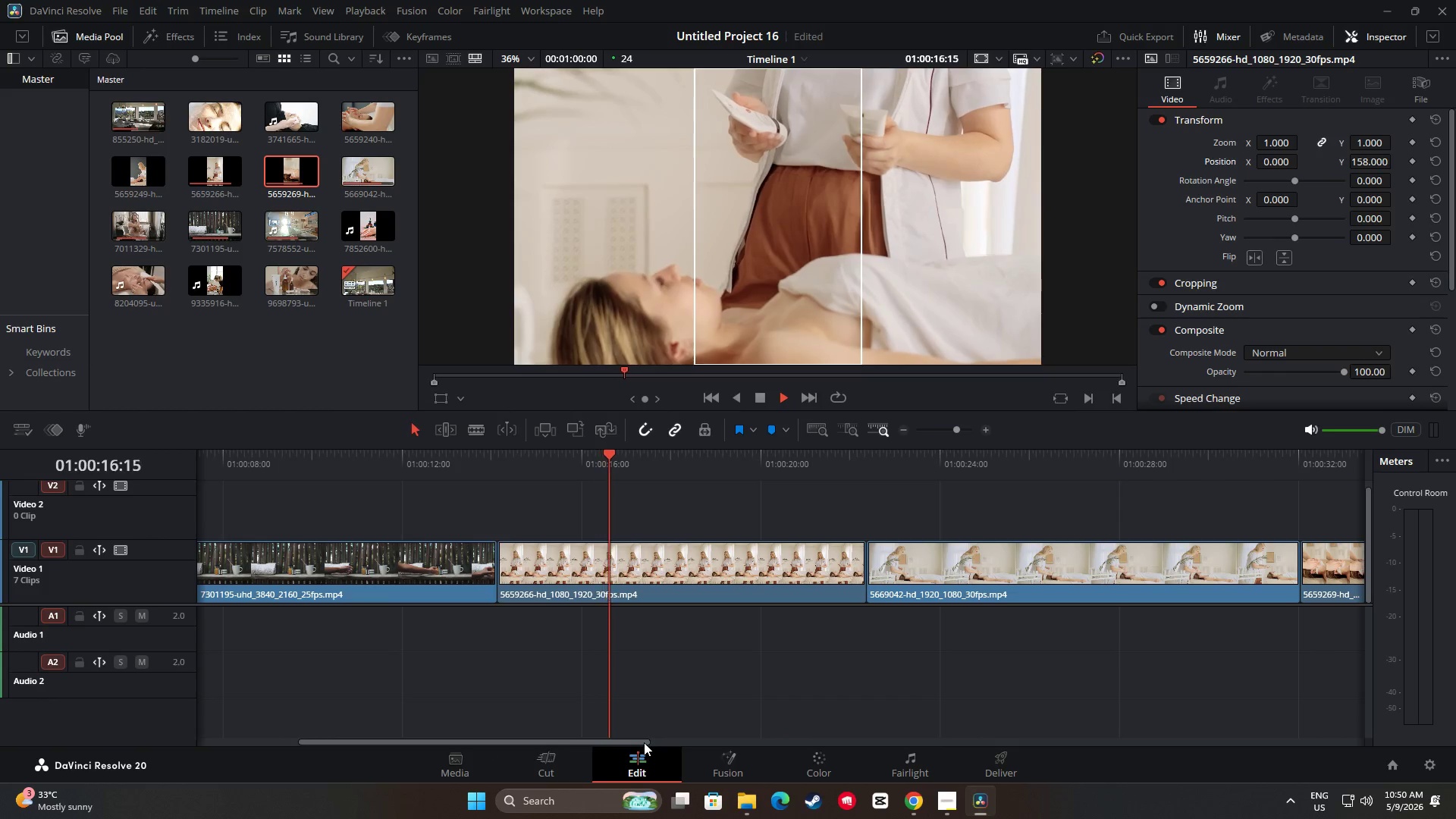 
key(Space)
 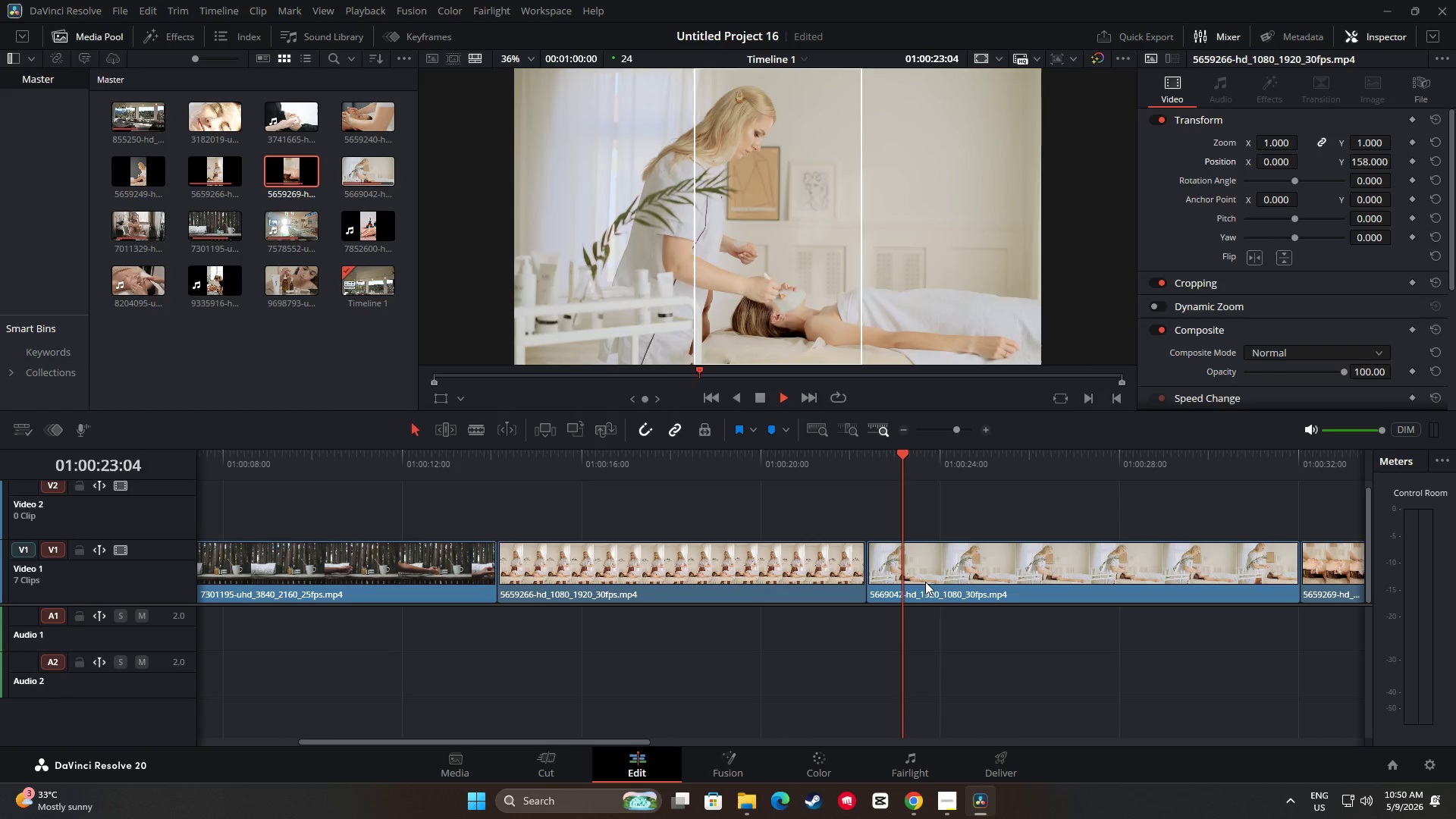 
left_click_drag(start_coordinate=[630, 742], to_coordinate=[899, 739])
 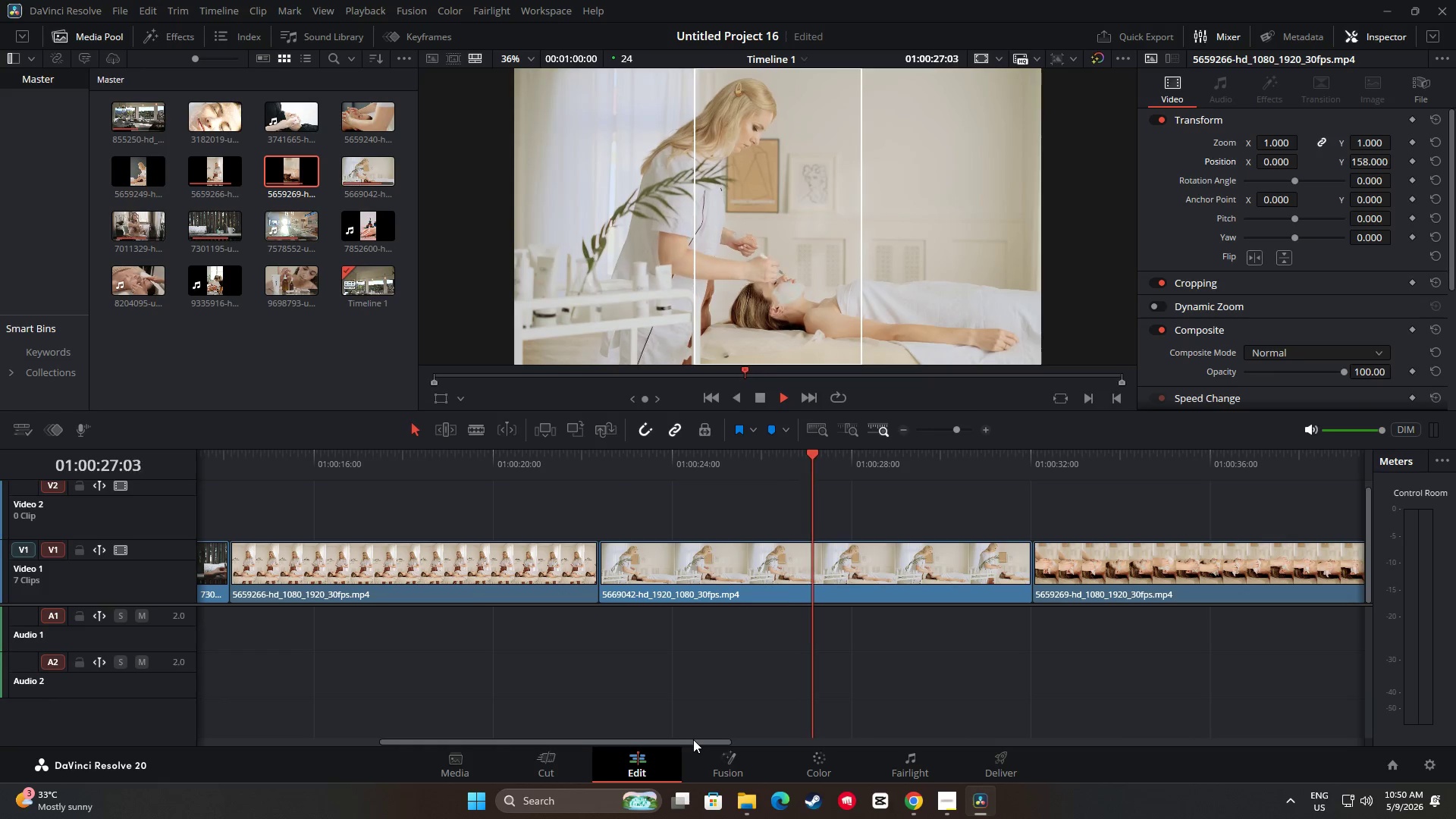 
left_click_drag(start_coordinate=[695, 739], to_coordinate=[612, 744])
 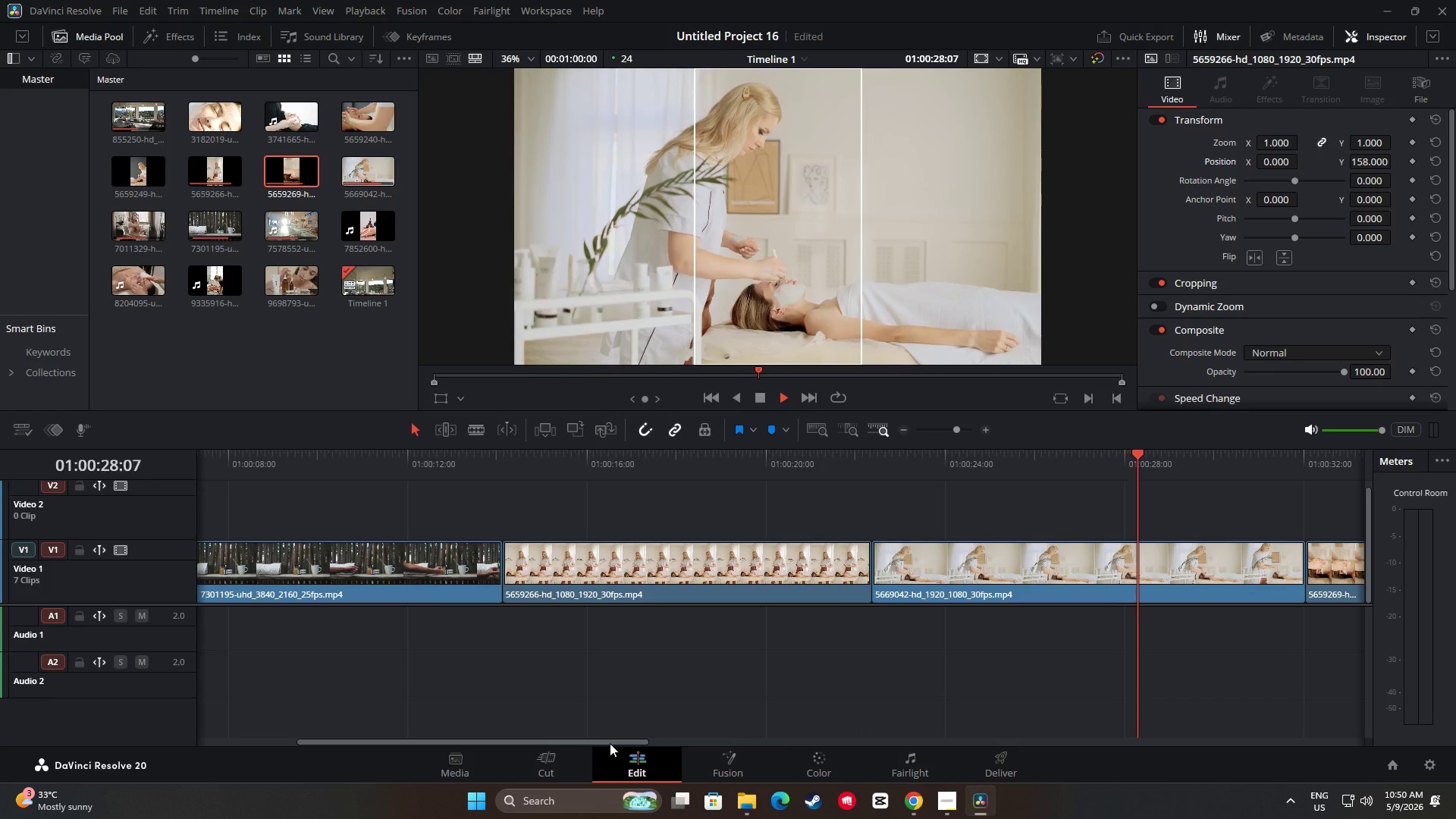 
key(Space)
 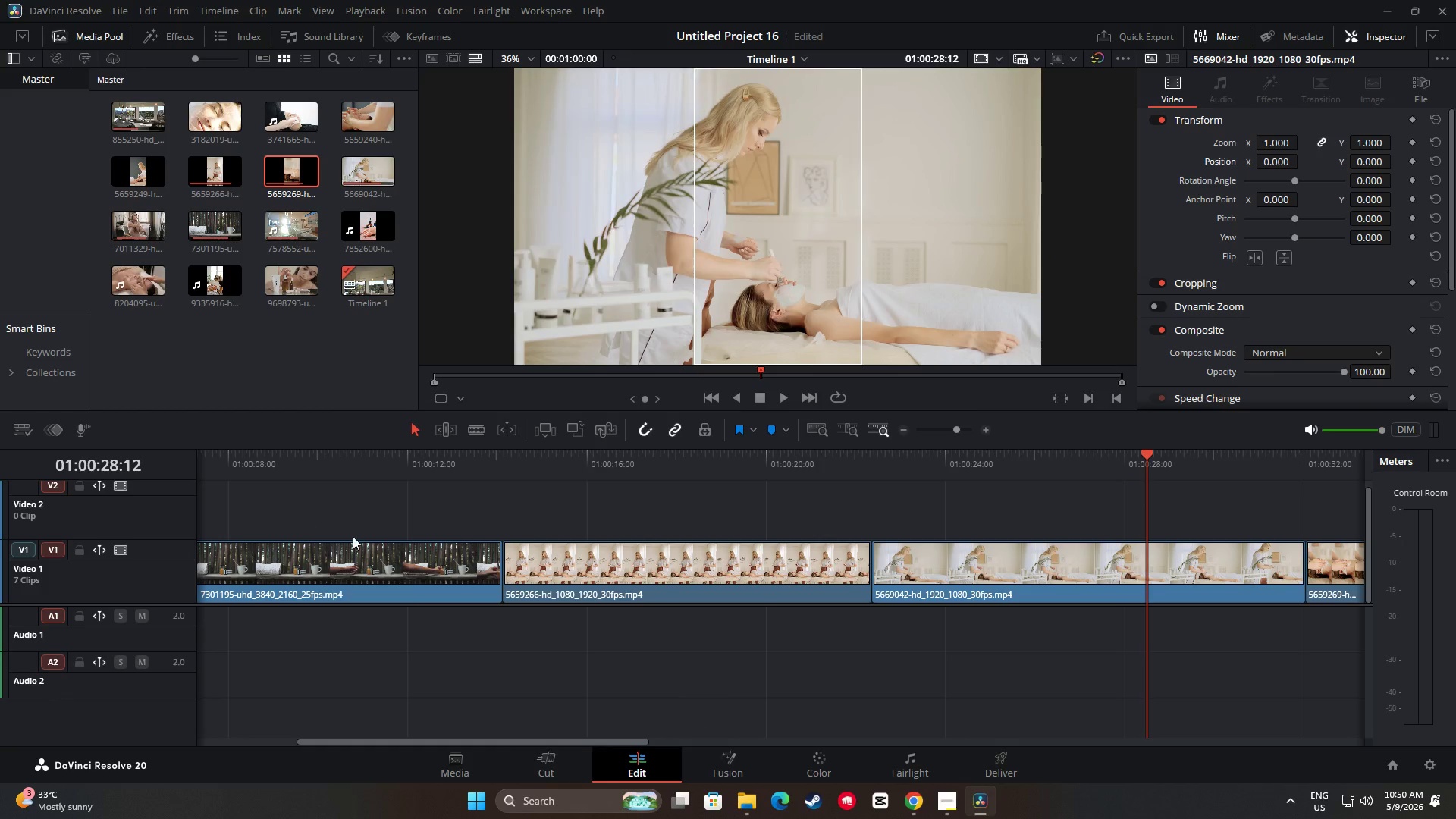 
left_click_drag(start_coordinate=[1153, 454], to_coordinate=[651, 482])
 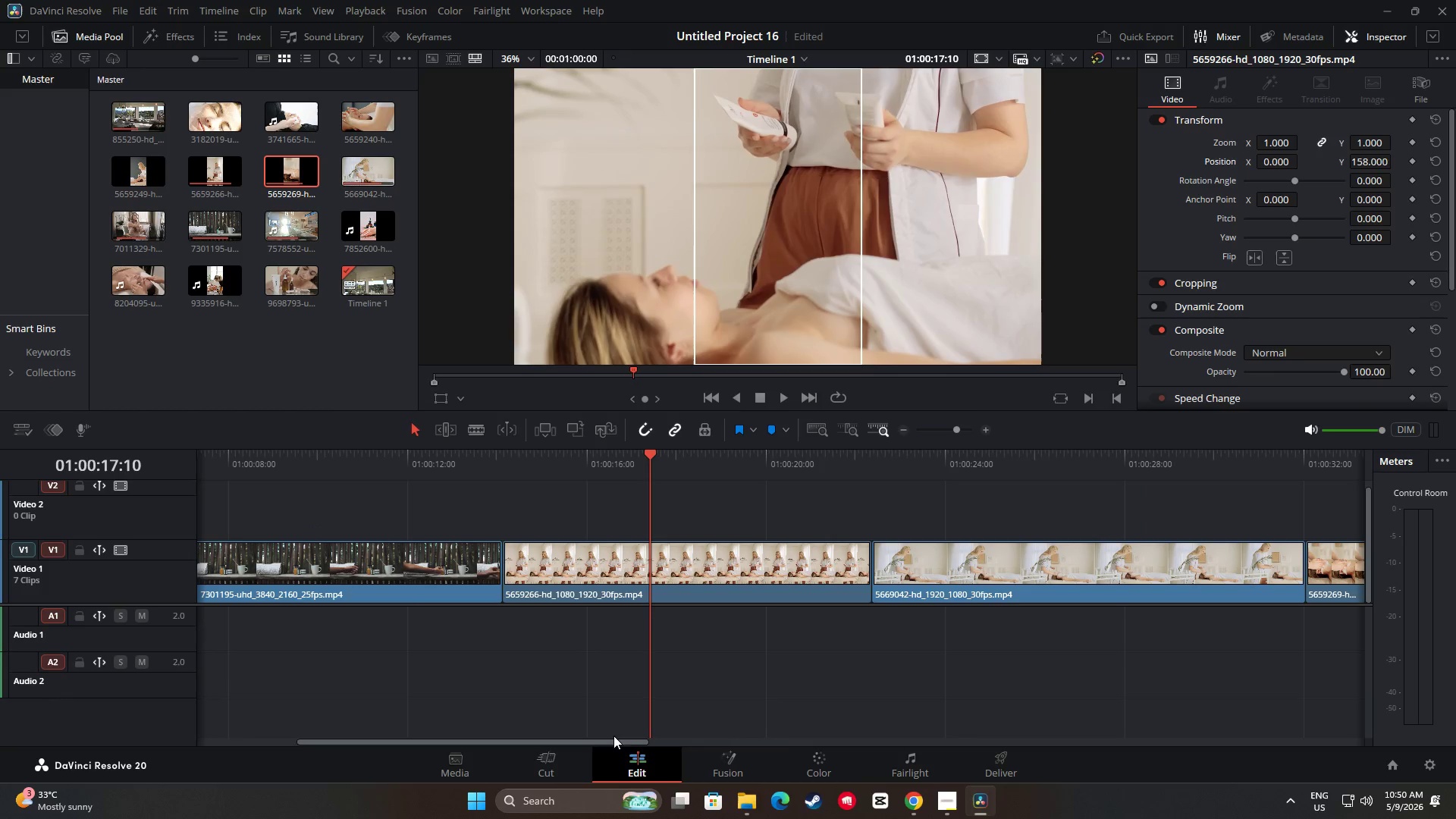 
left_click_drag(start_coordinate=[613, 742], to_coordinate=[500, 736])
 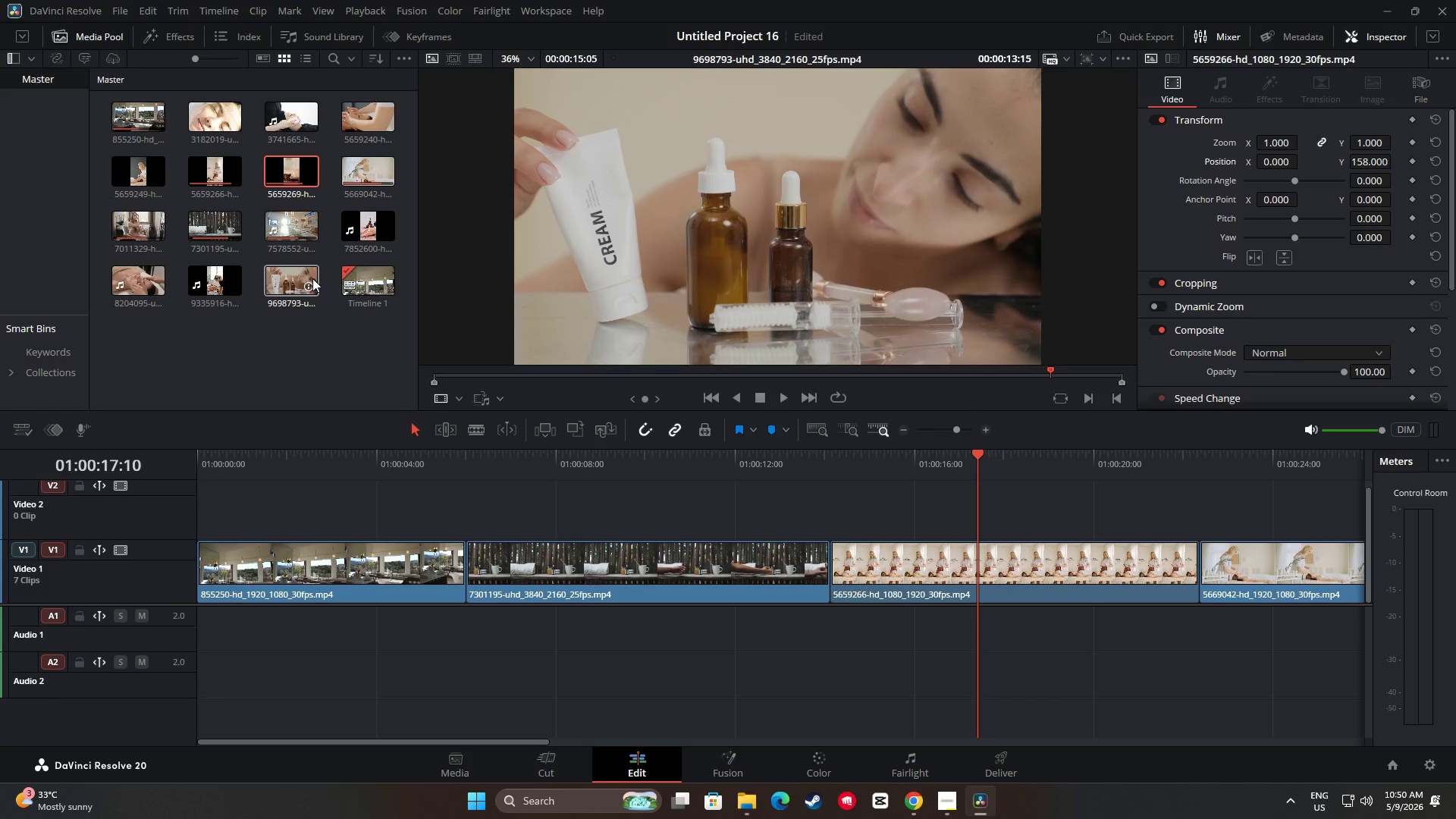 
wait(5.95)
 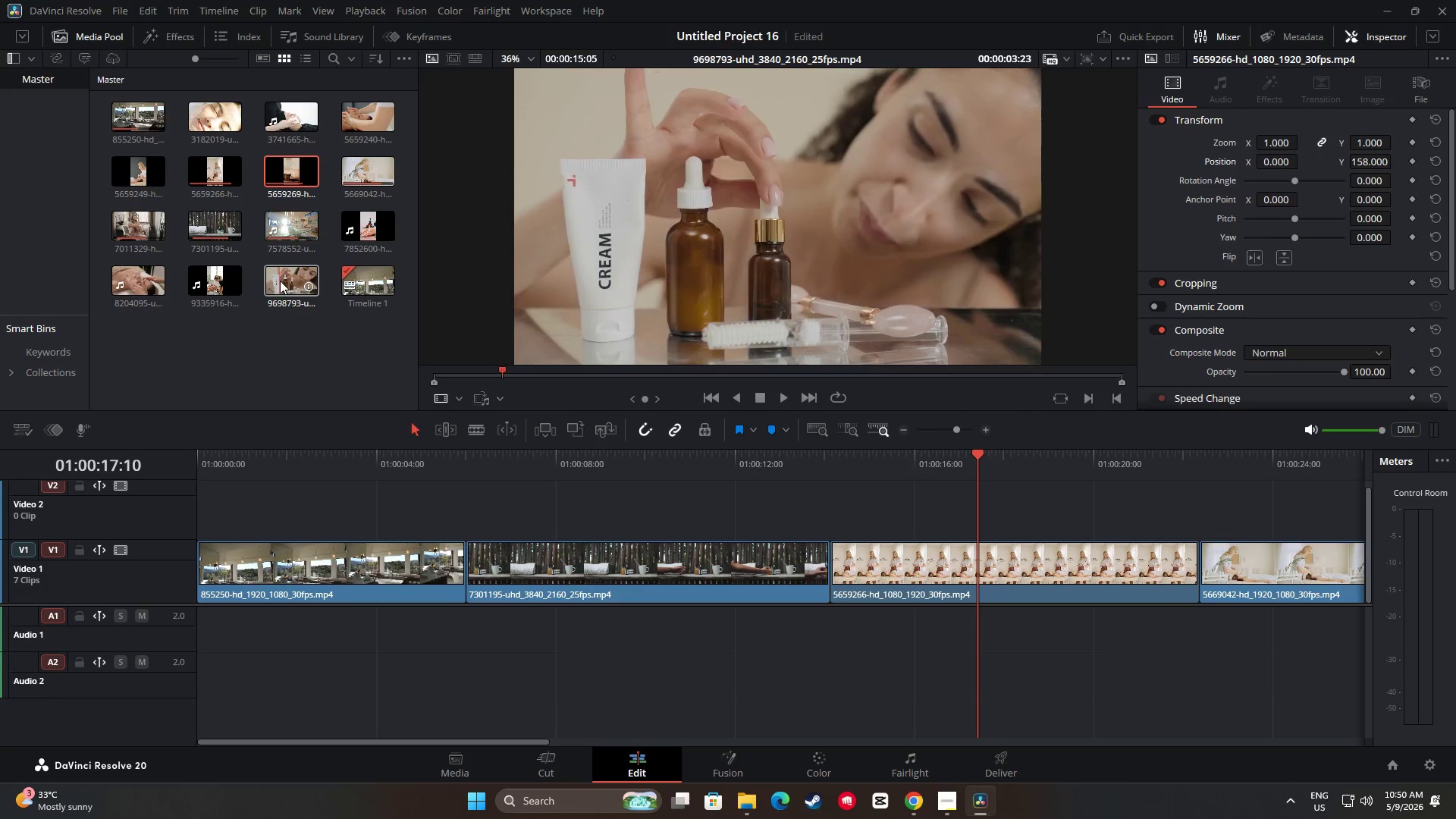 
mouse_move([158, 162])
 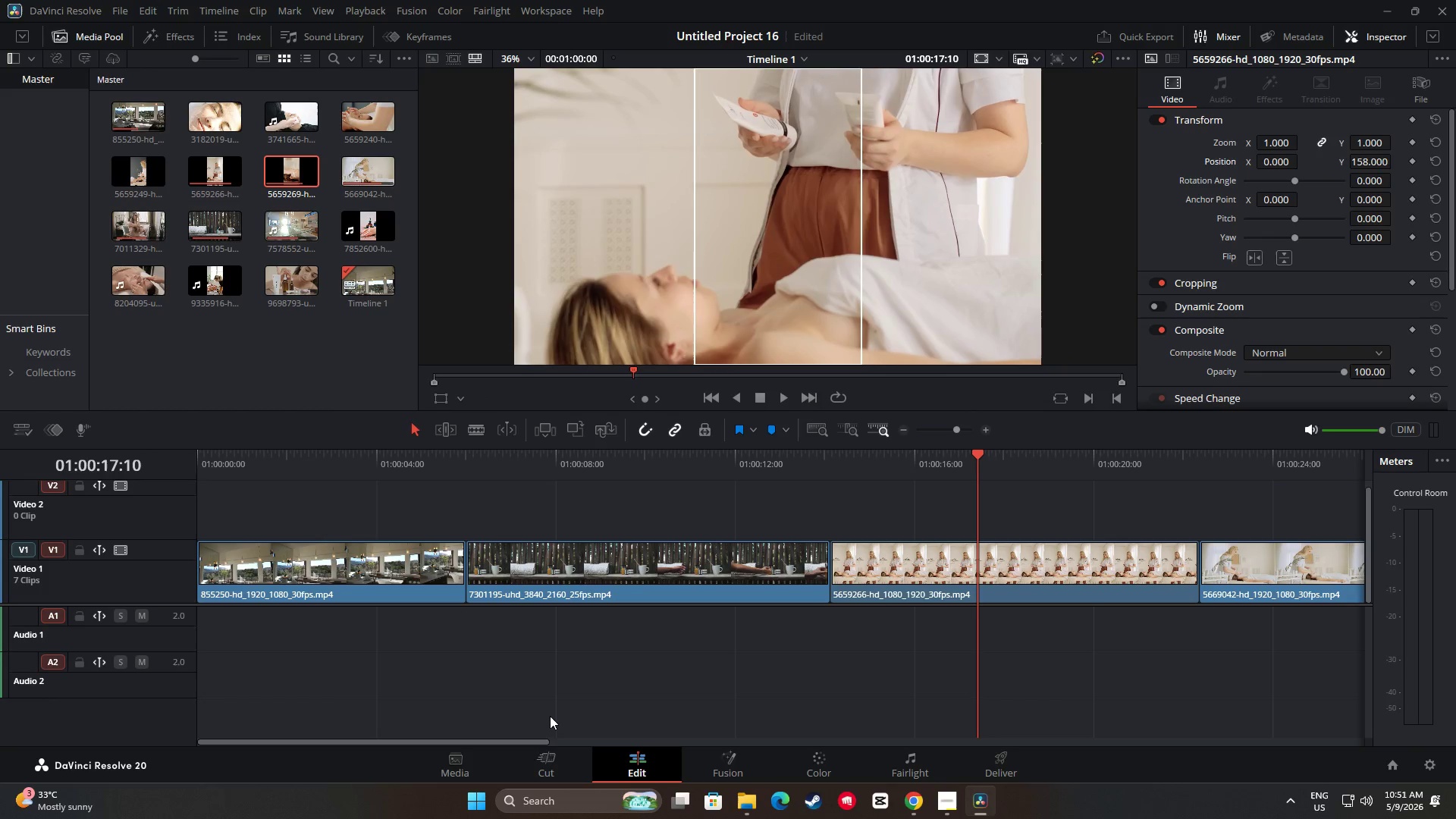 
left_click_drag(start_coordinate=[529, 744], to_coordinate=[554, 717])
 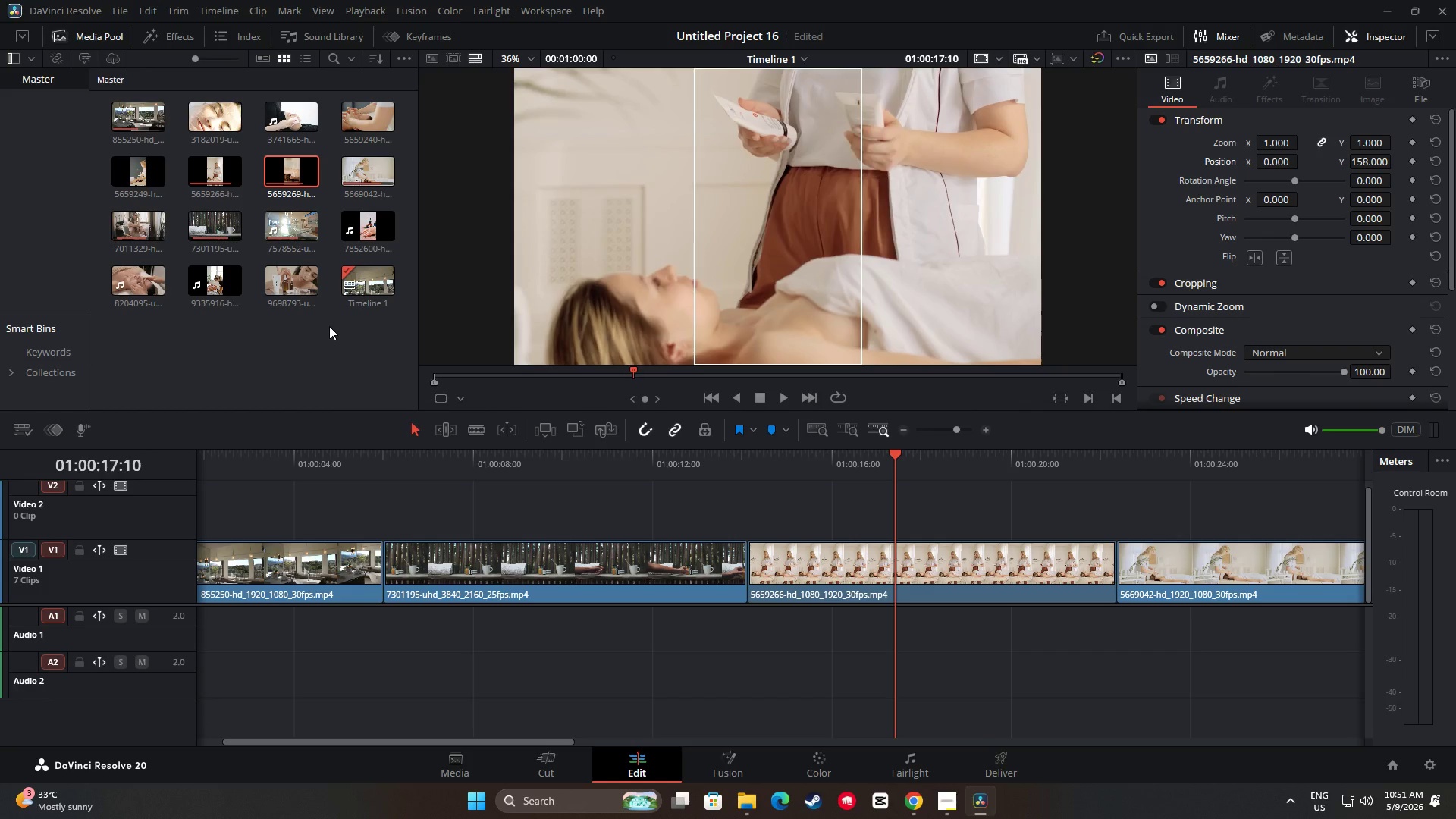 
scroll: coordinate [327, 319], scroll_direction: up, amount: 3.0
 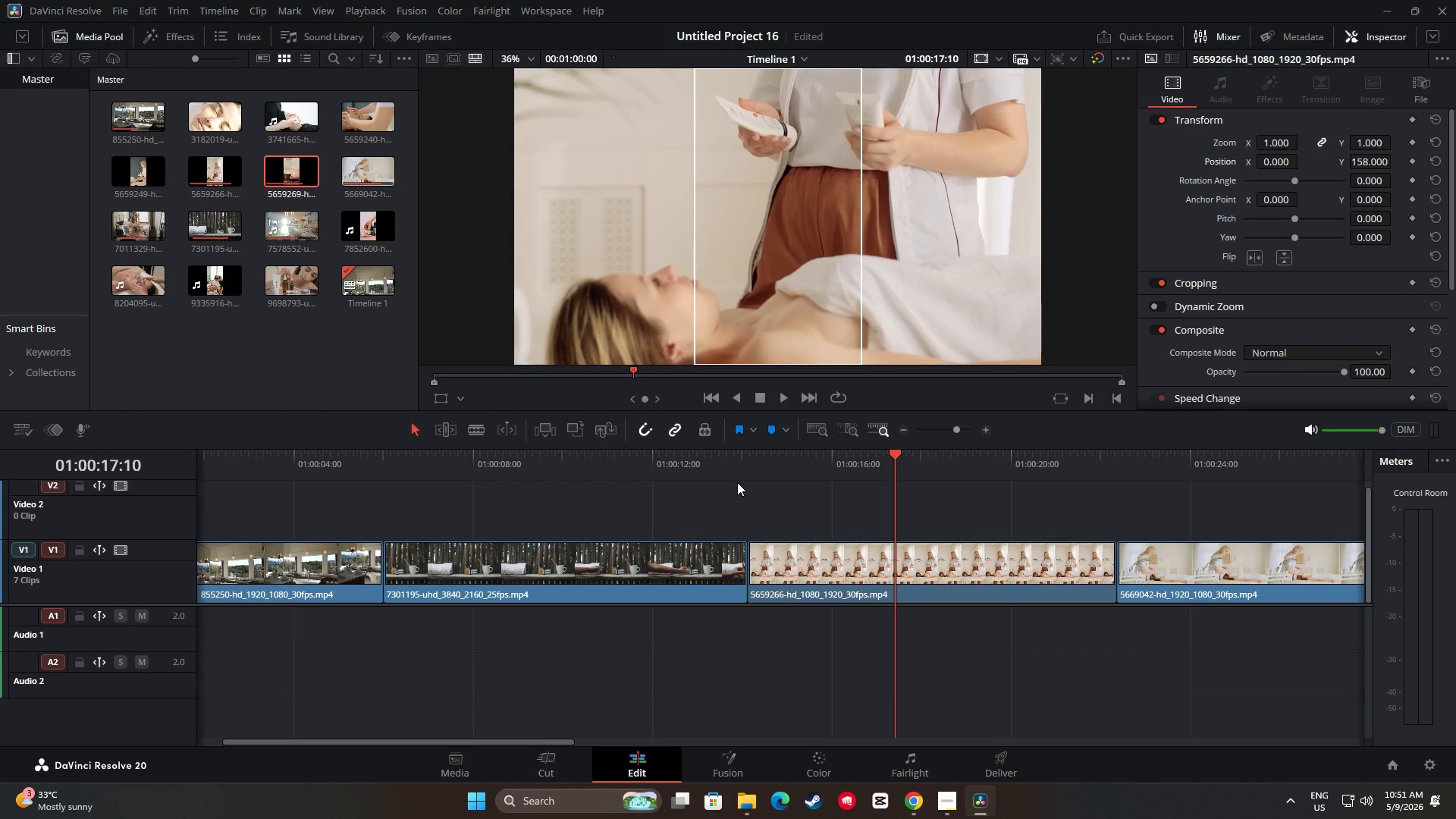 
wait(15.73)
 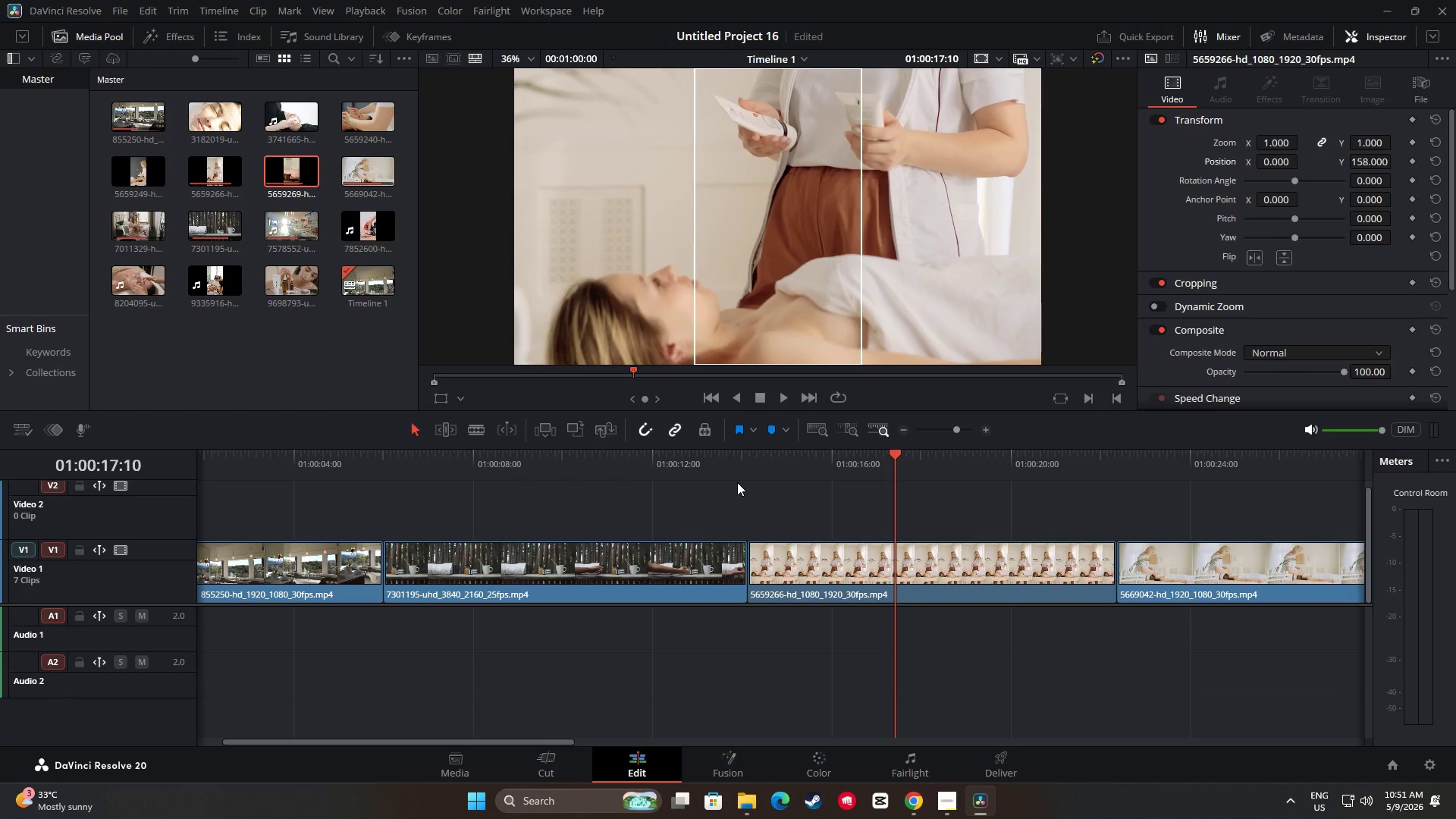 
left_click_drag(start_coordinate=[553, 742], to_coordinate=[469, 731])
 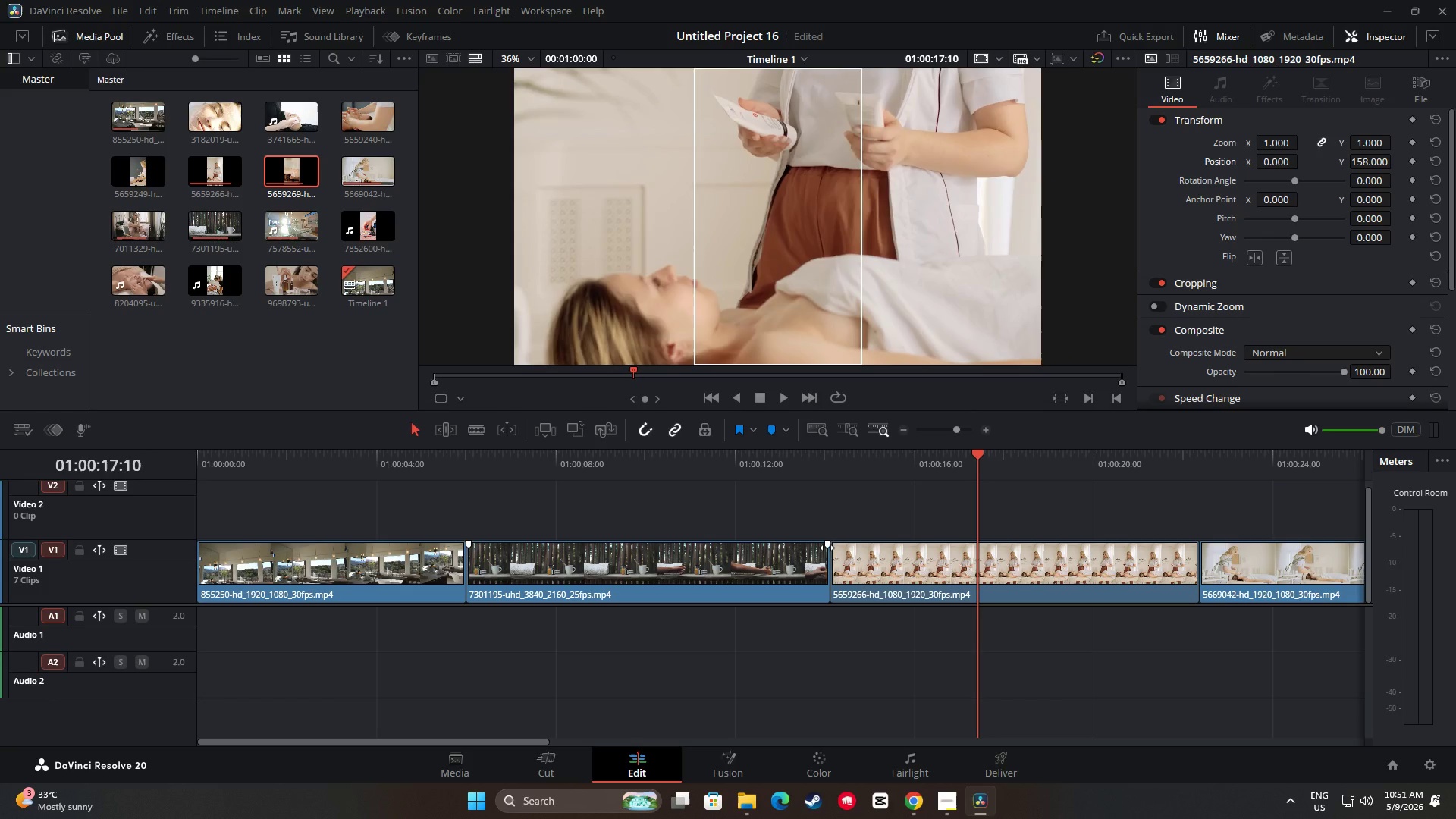 
left_click_drag(start_coordinate=[973, 452], to_coordinate=[440, 472])
 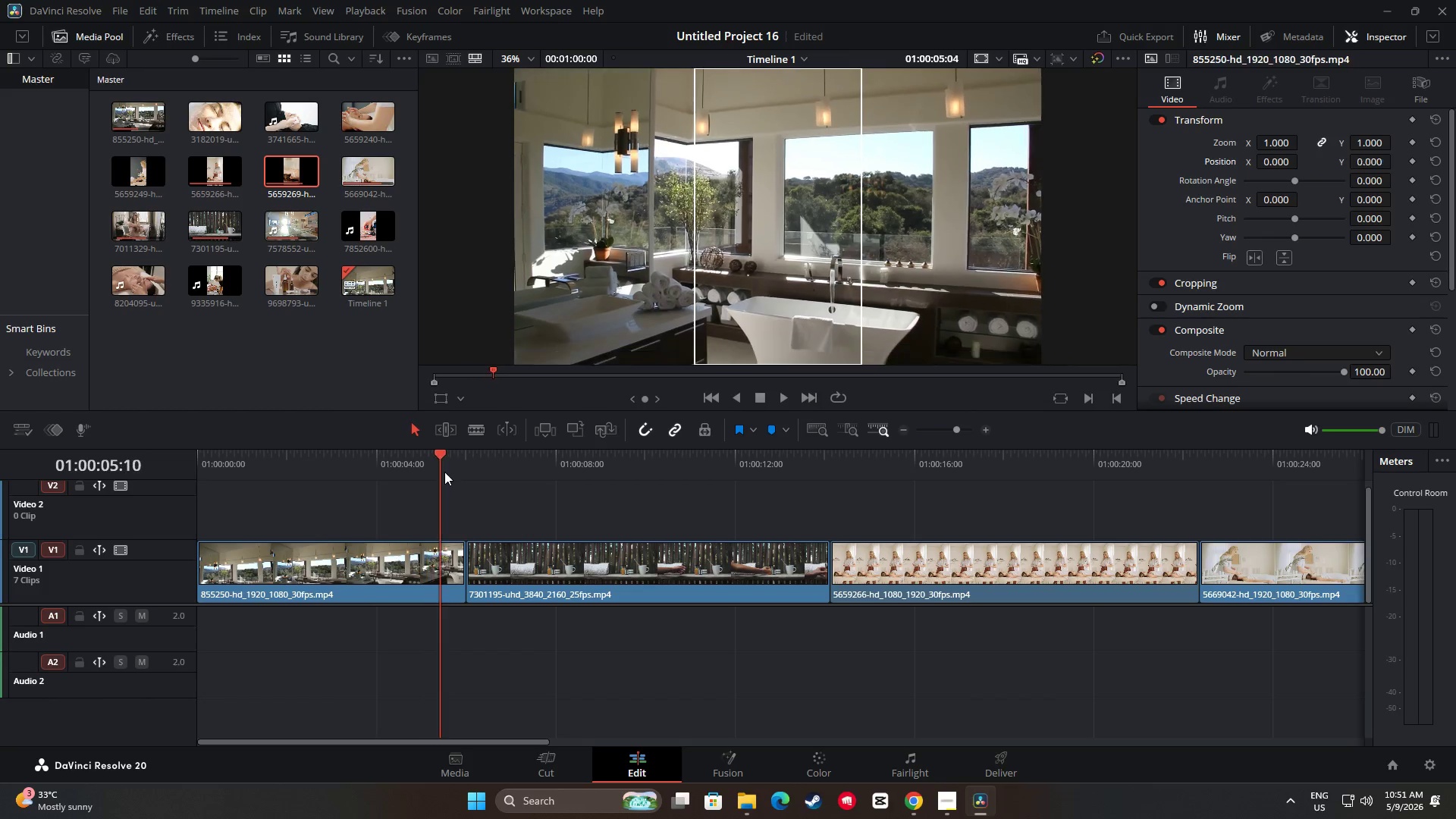 
key(Space)
 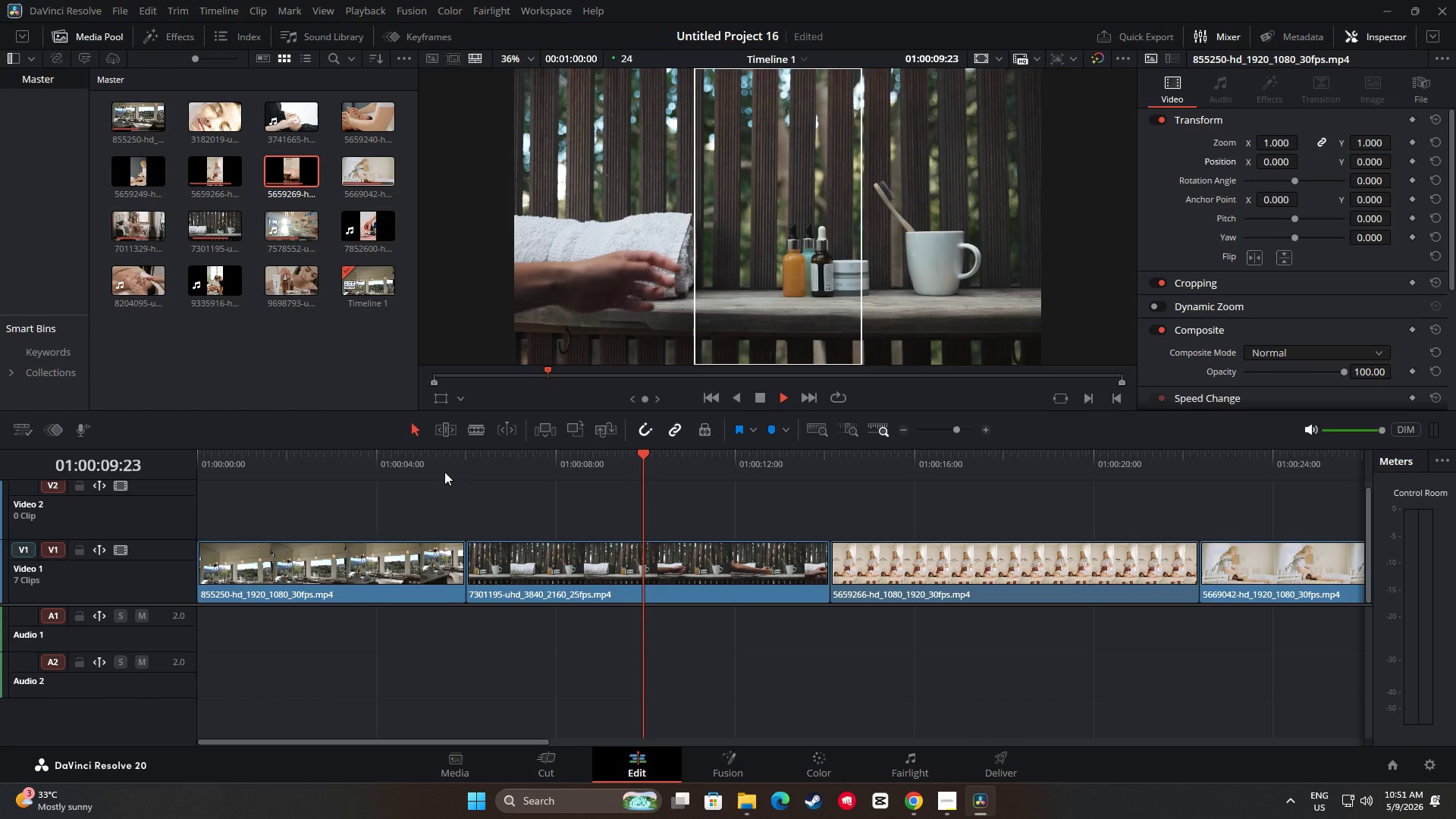 
wait(6.23)
 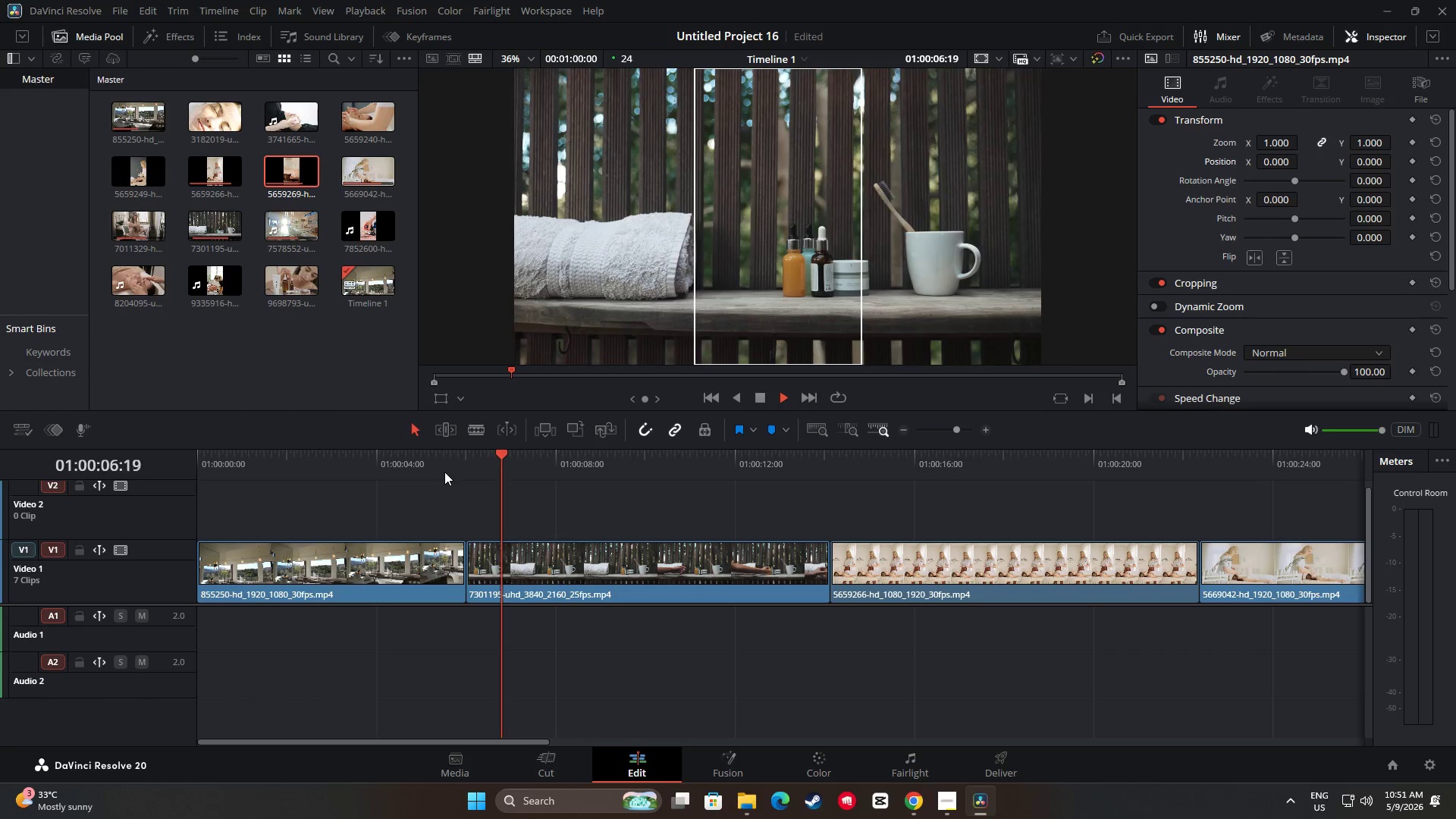 
key(Space)
 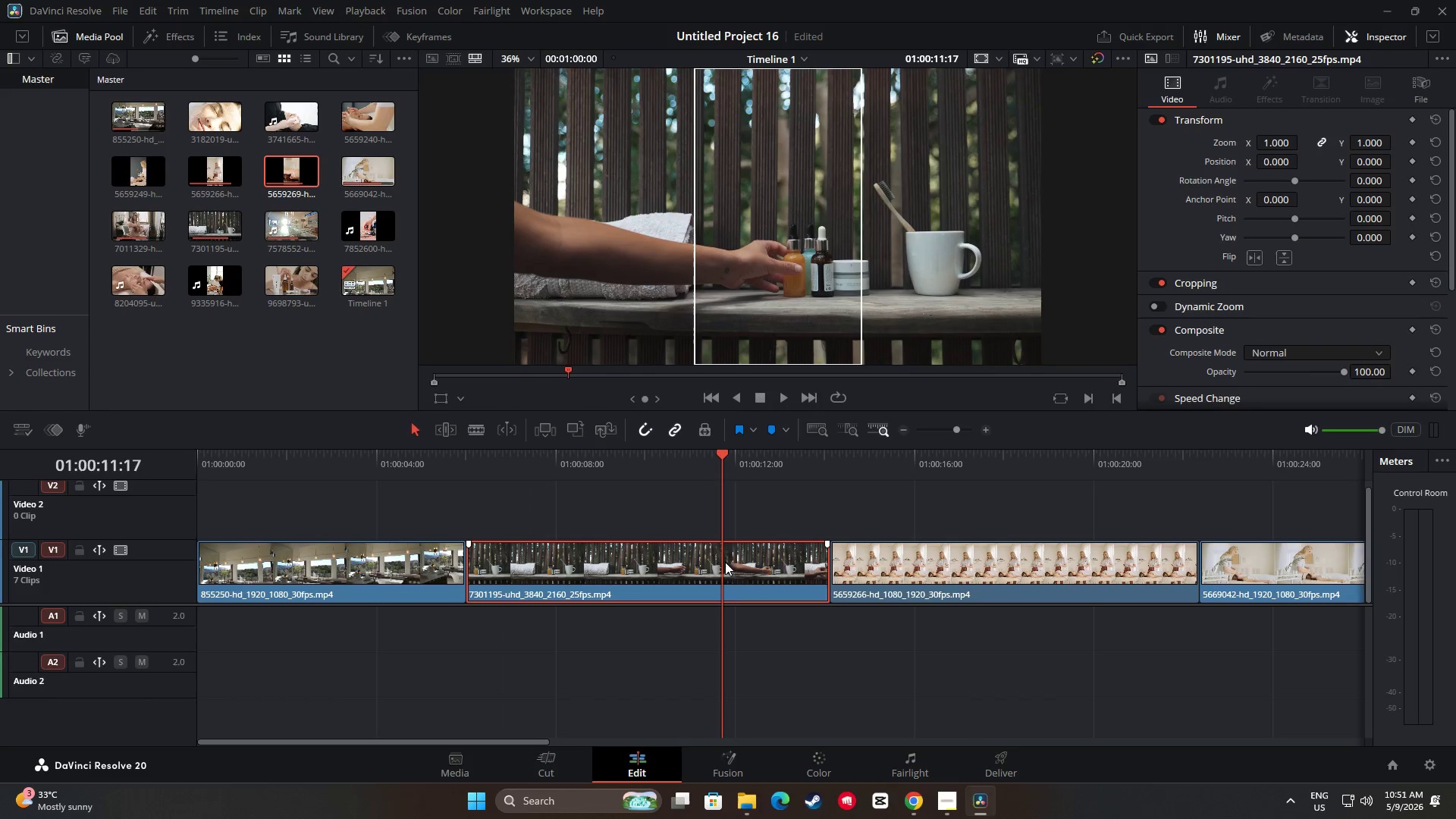 
scroll: coordinate [1220, 283], scroll_direction: down, amount: 1.0
 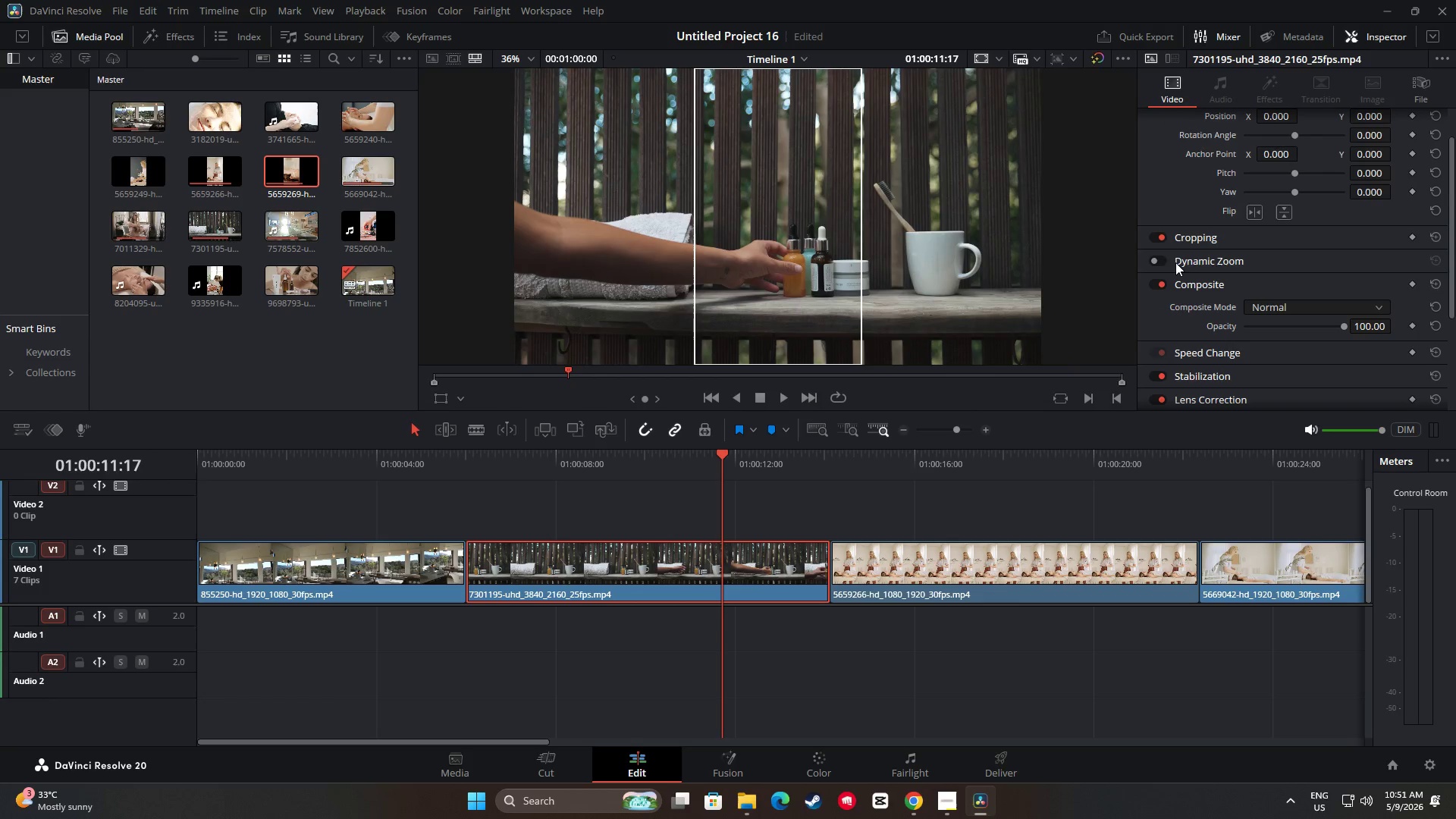 
left_click([1165, 262])
 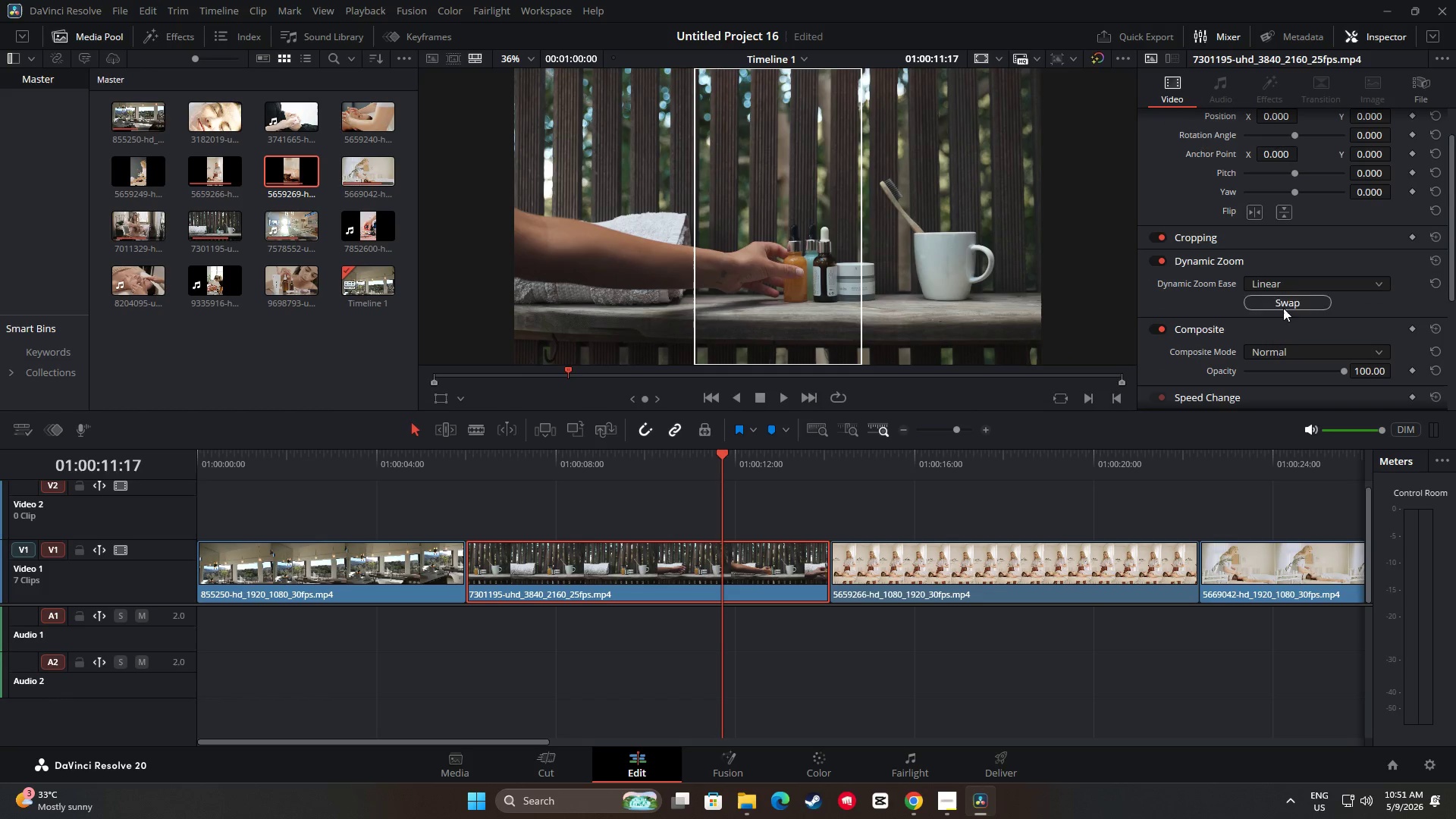 
left_click([1291, 285])
 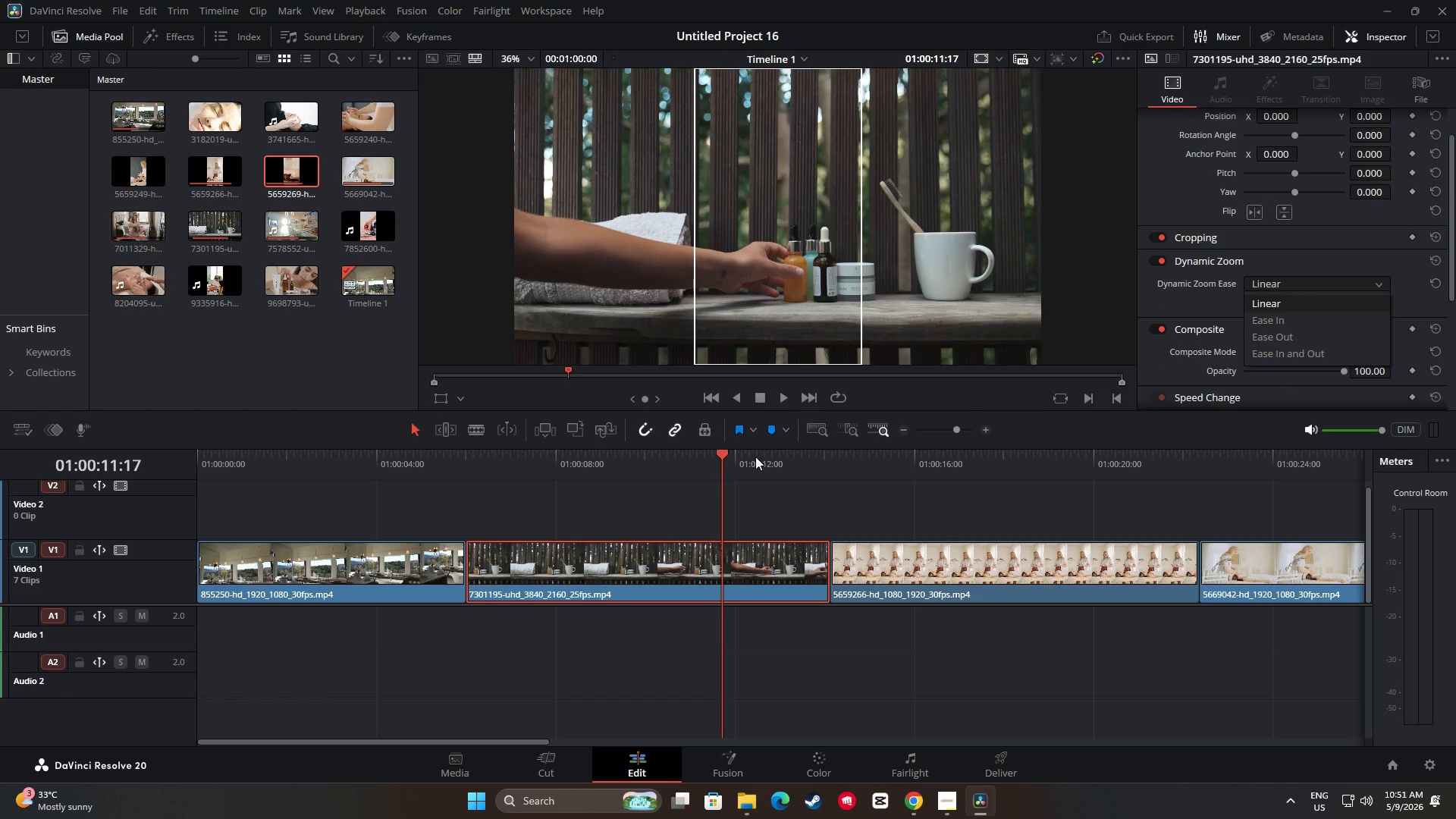 
left_click_drag(start_coordinate=[717, 456], to_coordinate=[423, 467])
 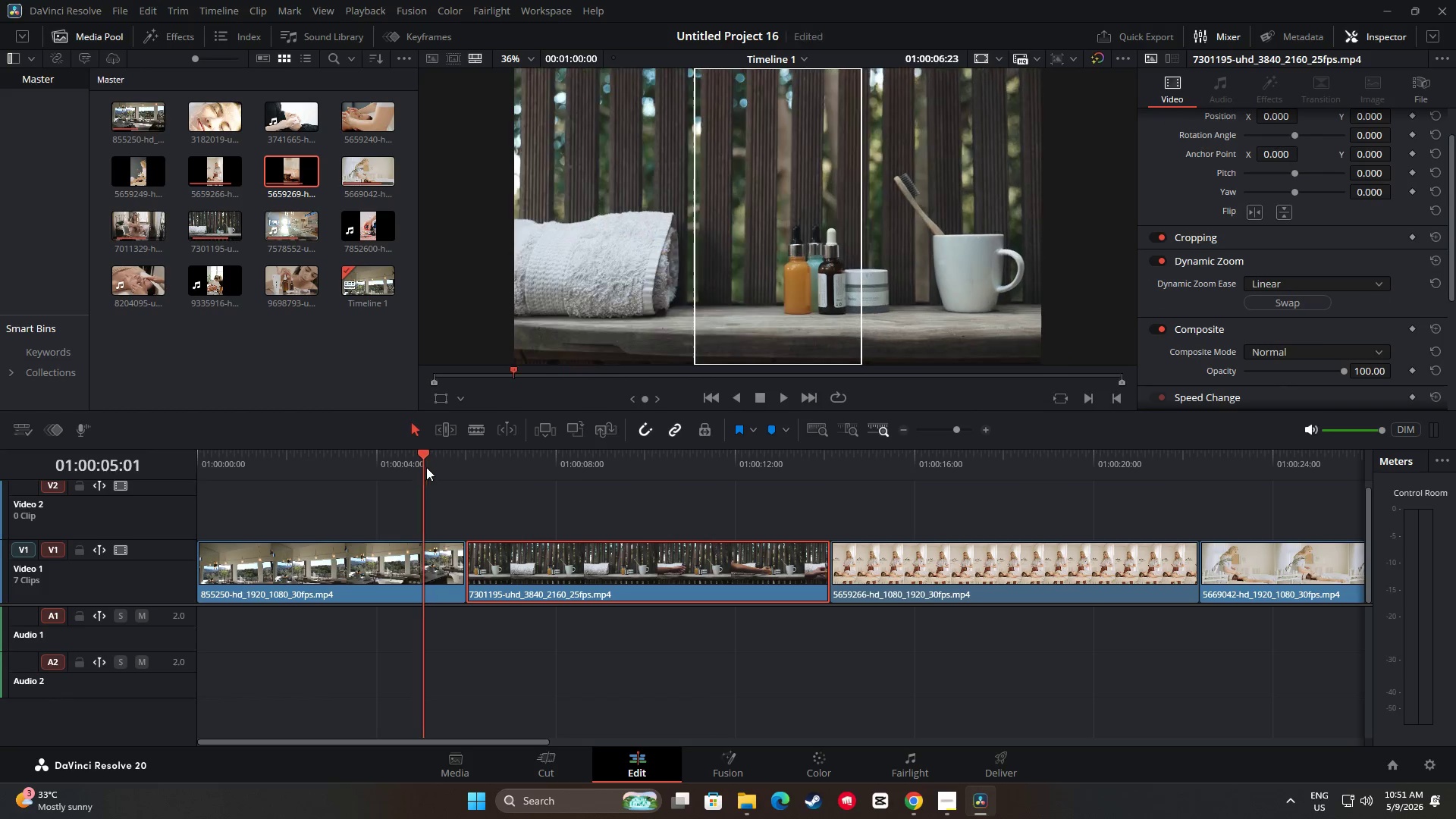 
key(Space)
 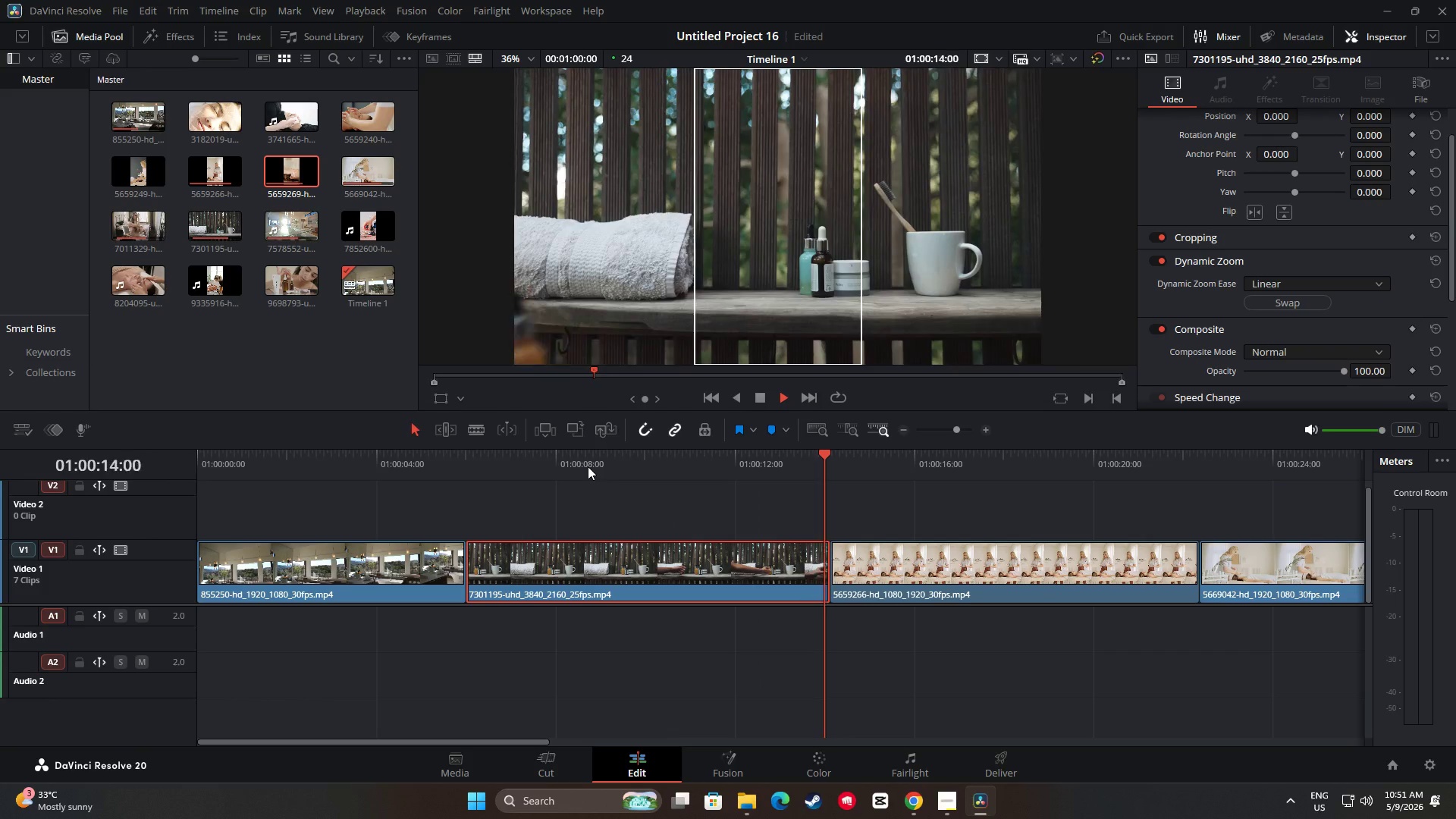 
wait(14.05)
 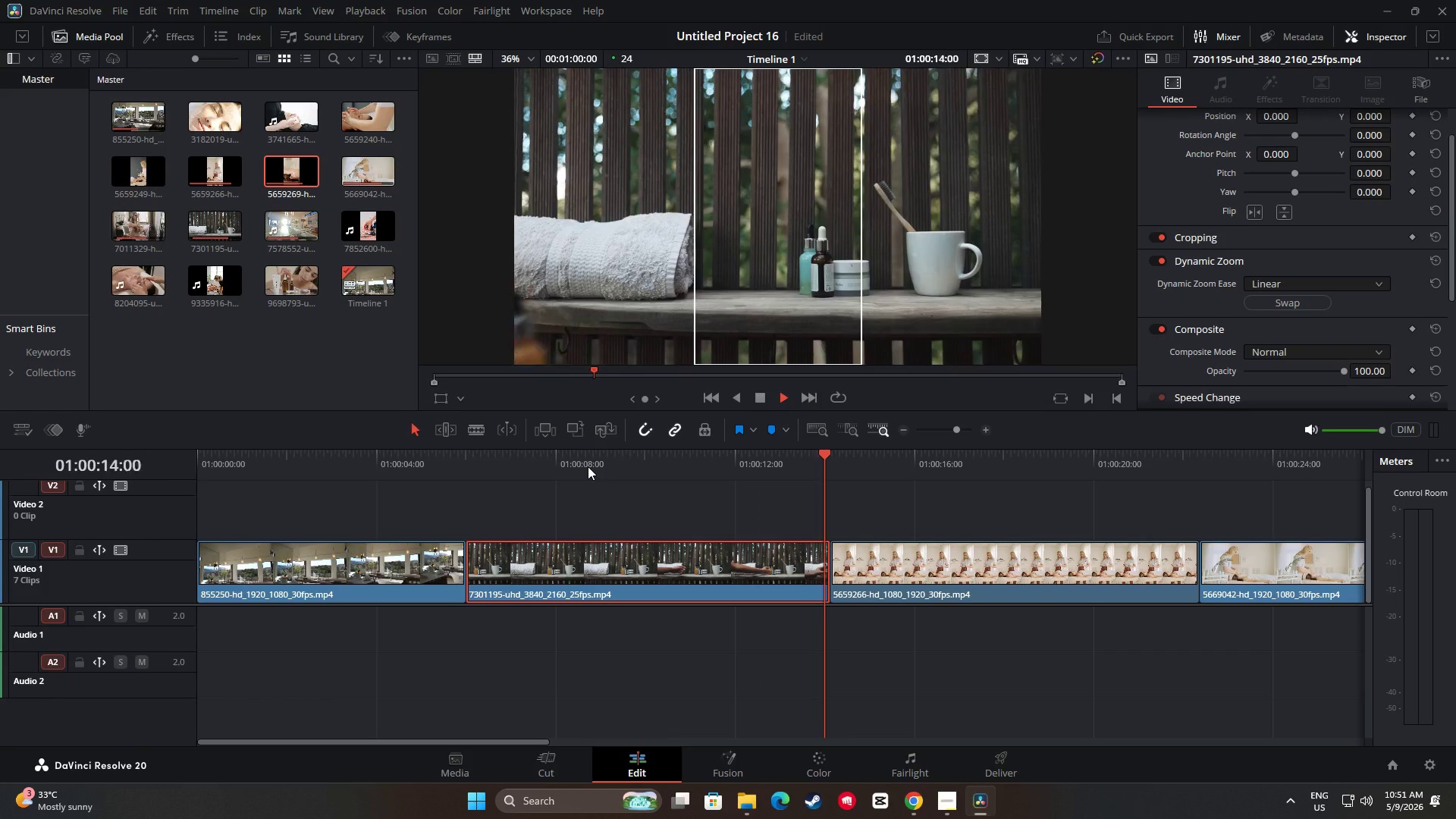 
left_click_drag(start_coordinate=[541, 739], to_coordinate=[905, 704])
 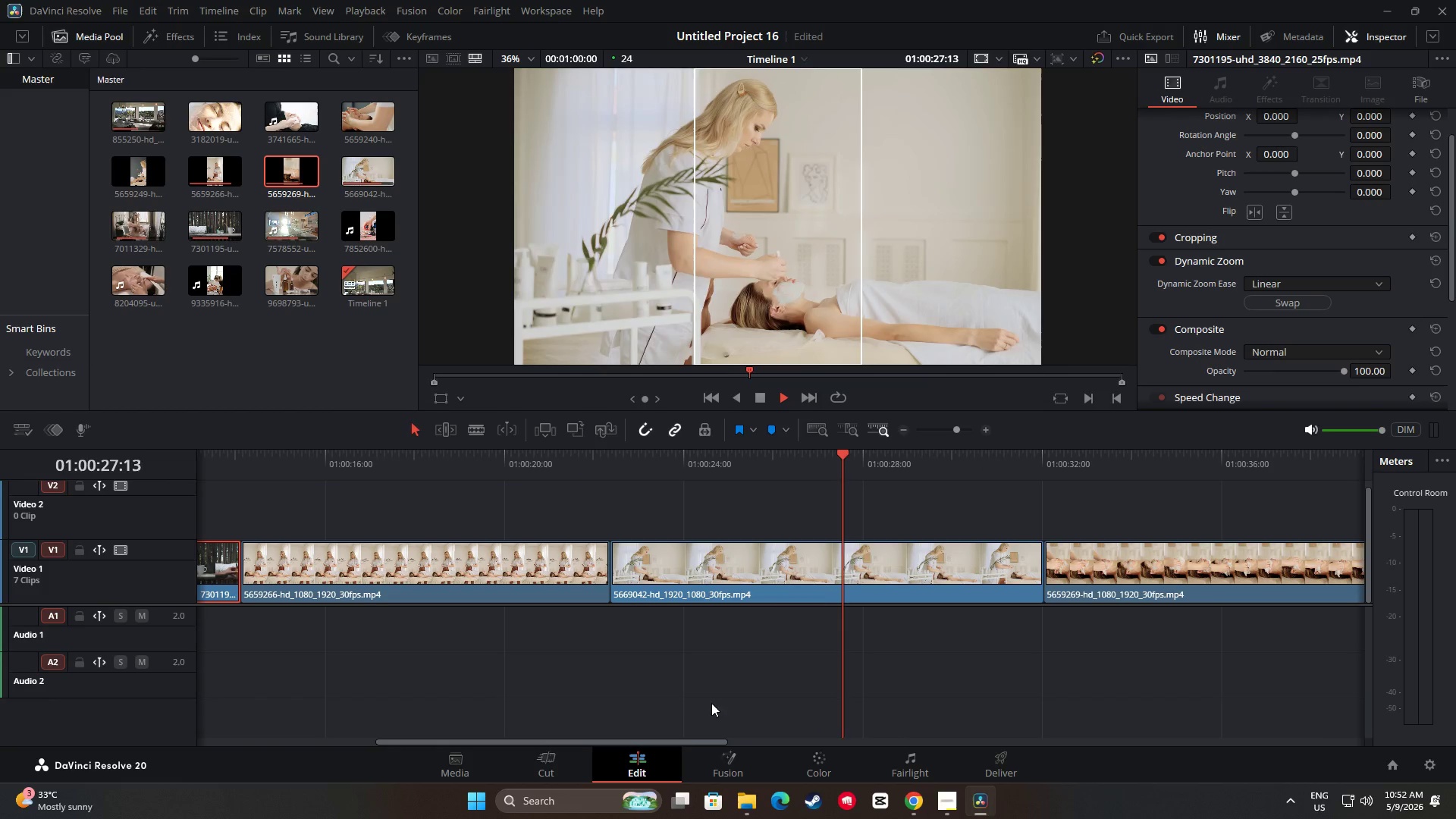 
key(Space)
 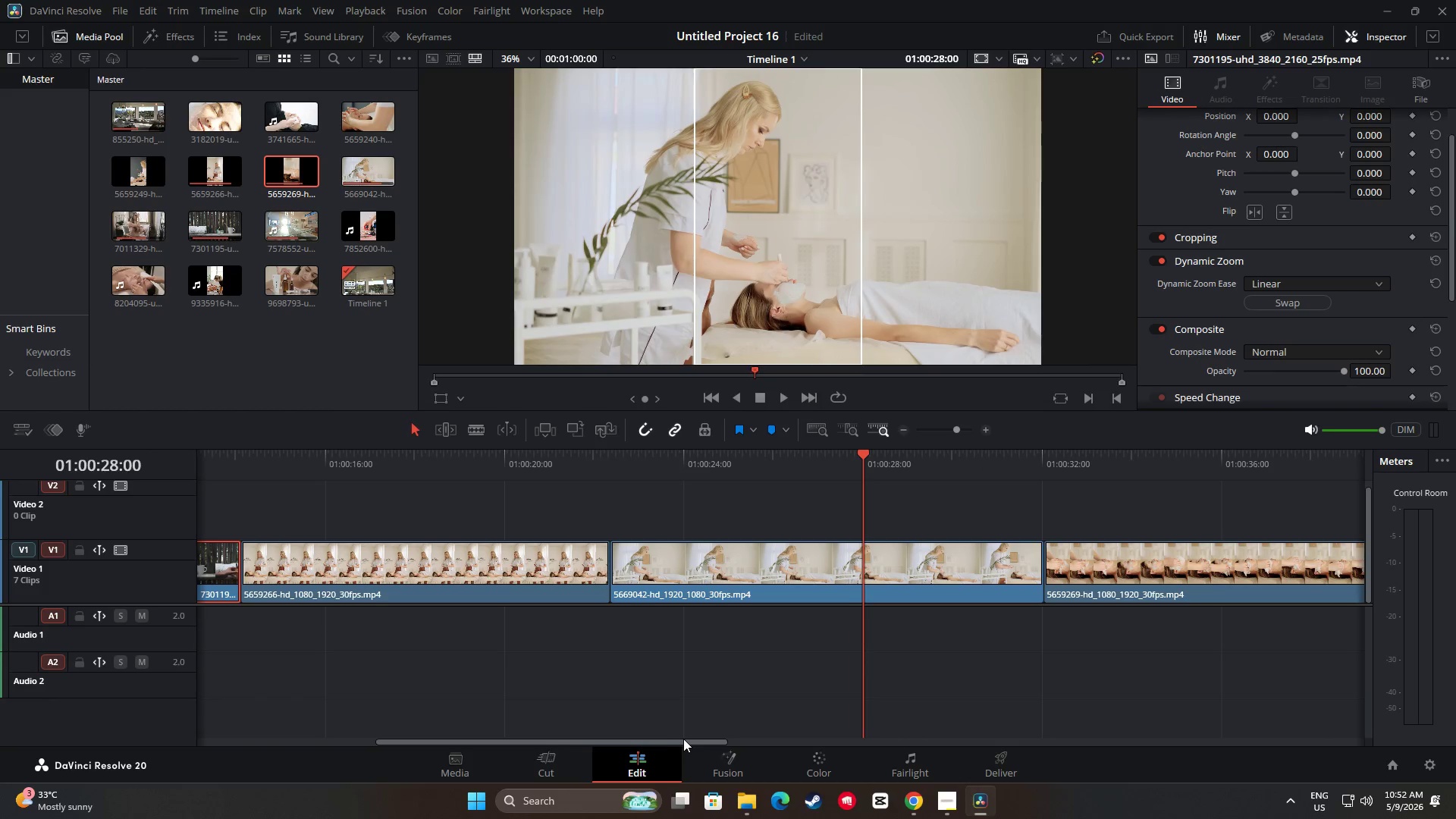 
left_click_drag(start_coordinate=[682, 739], to_coordinate=[836, 723])
 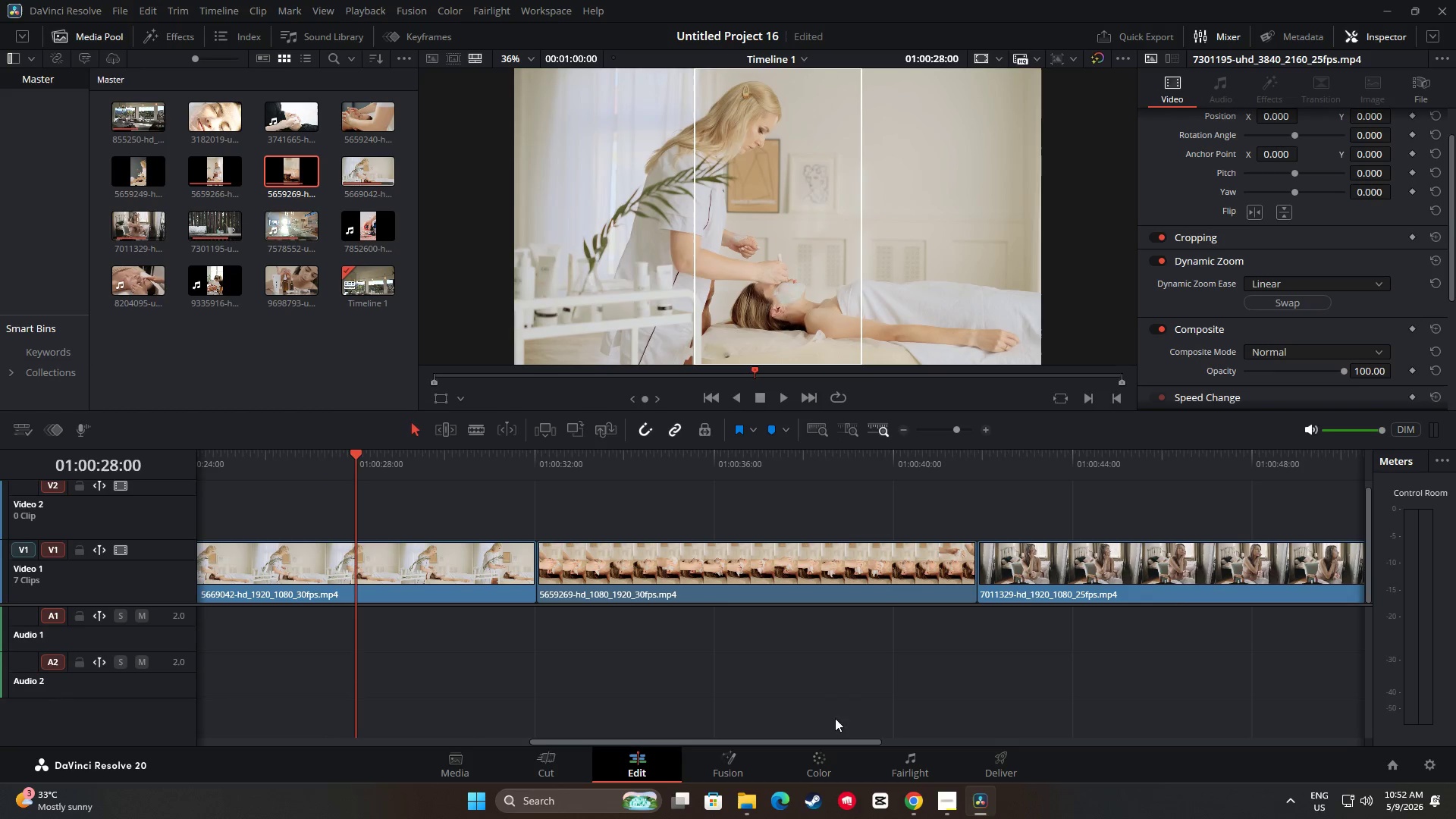 
key(Space)
 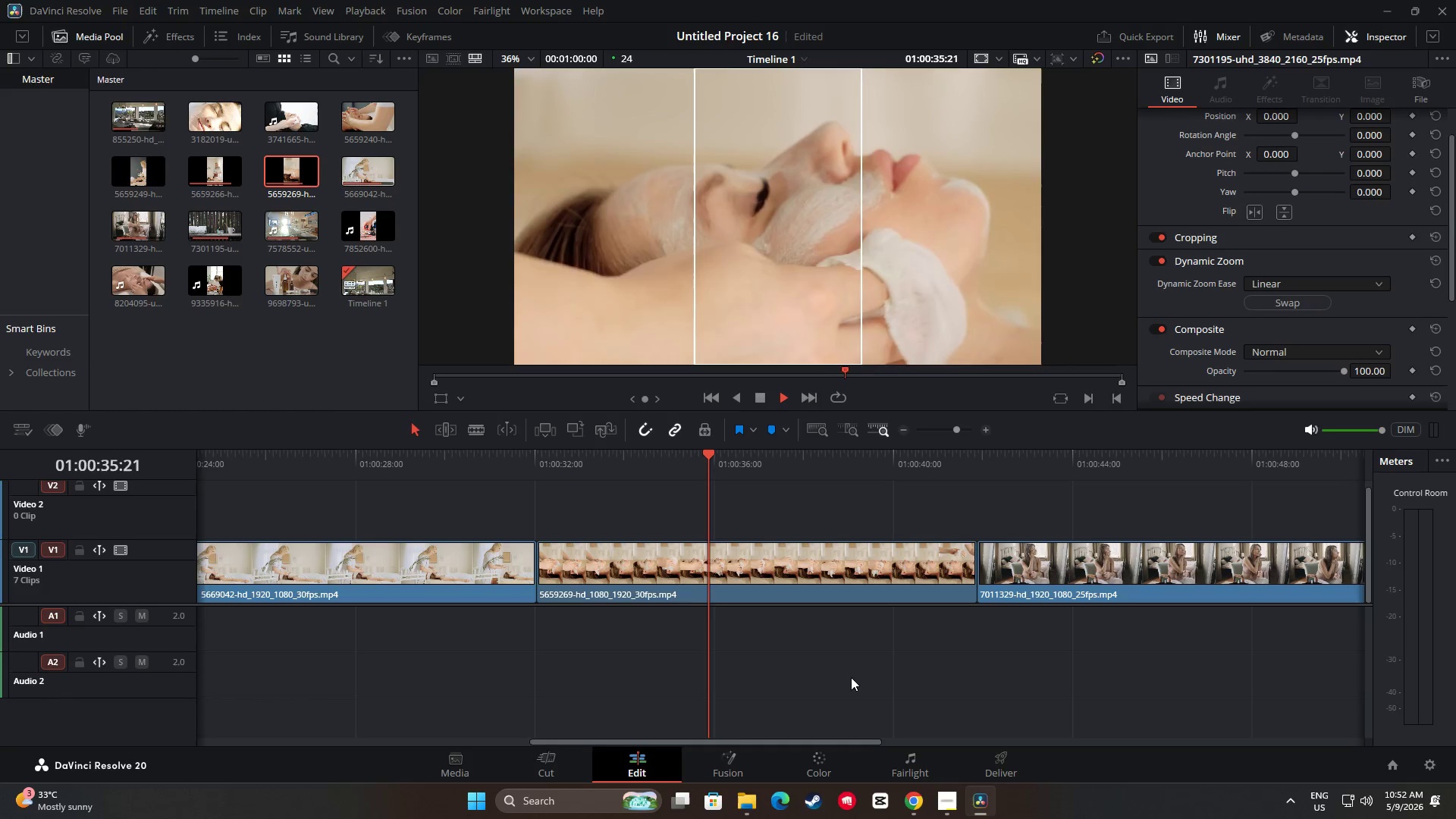 
wait(12.98)
 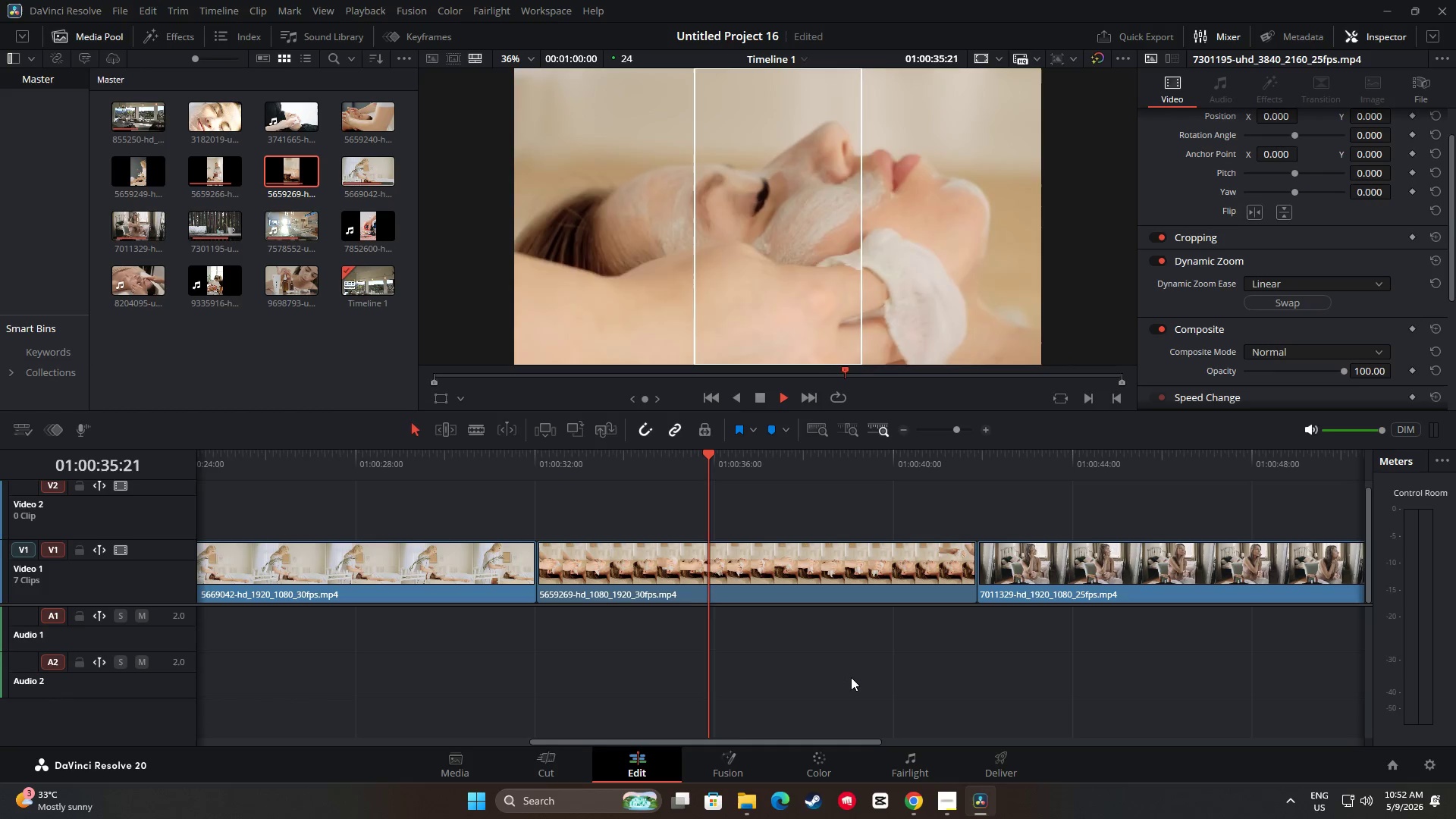 
left_click_drag(start_coordinate=[862, 742], to_coordinate=[1078, 752])
 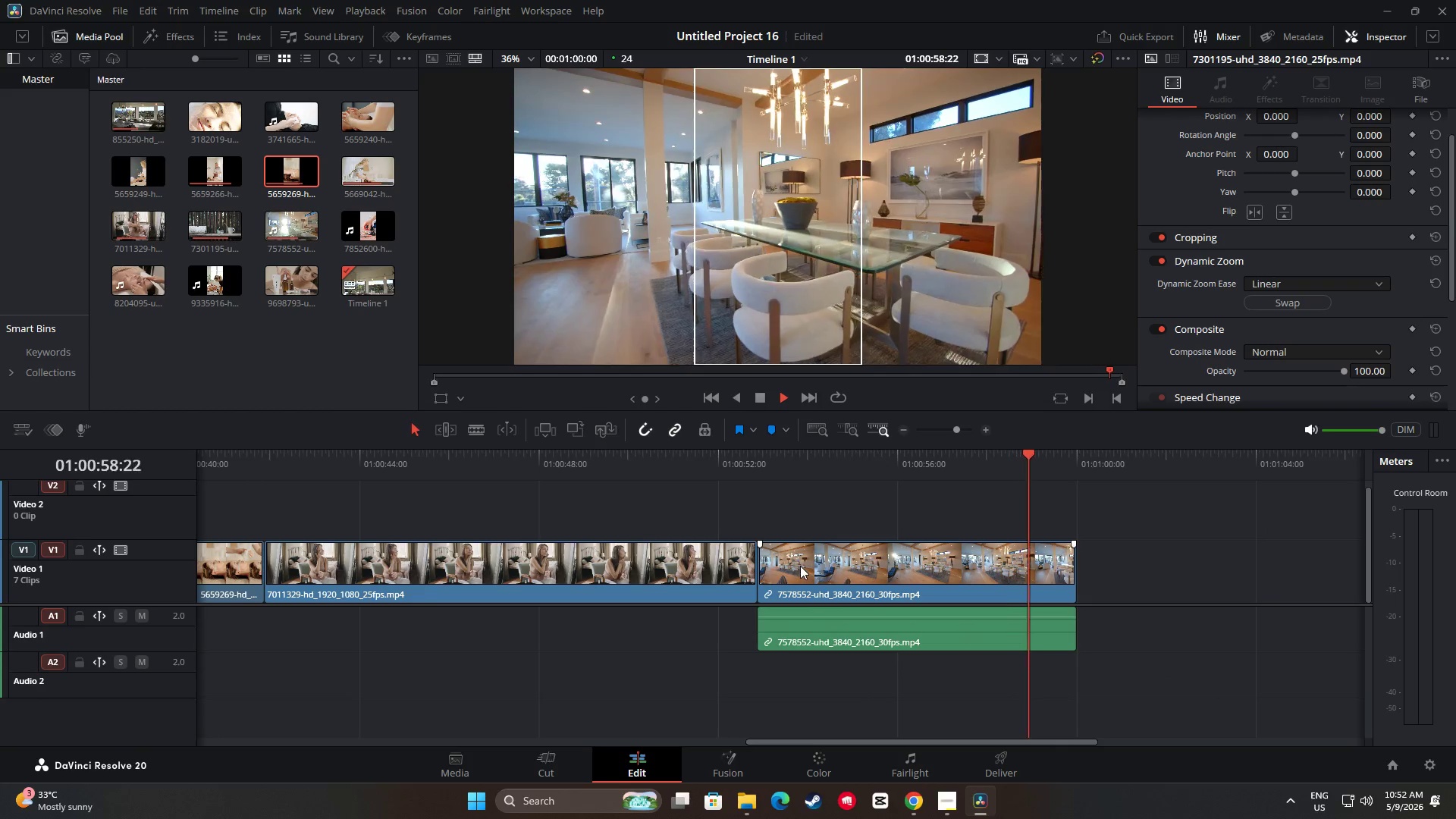 
wait(5.7)
 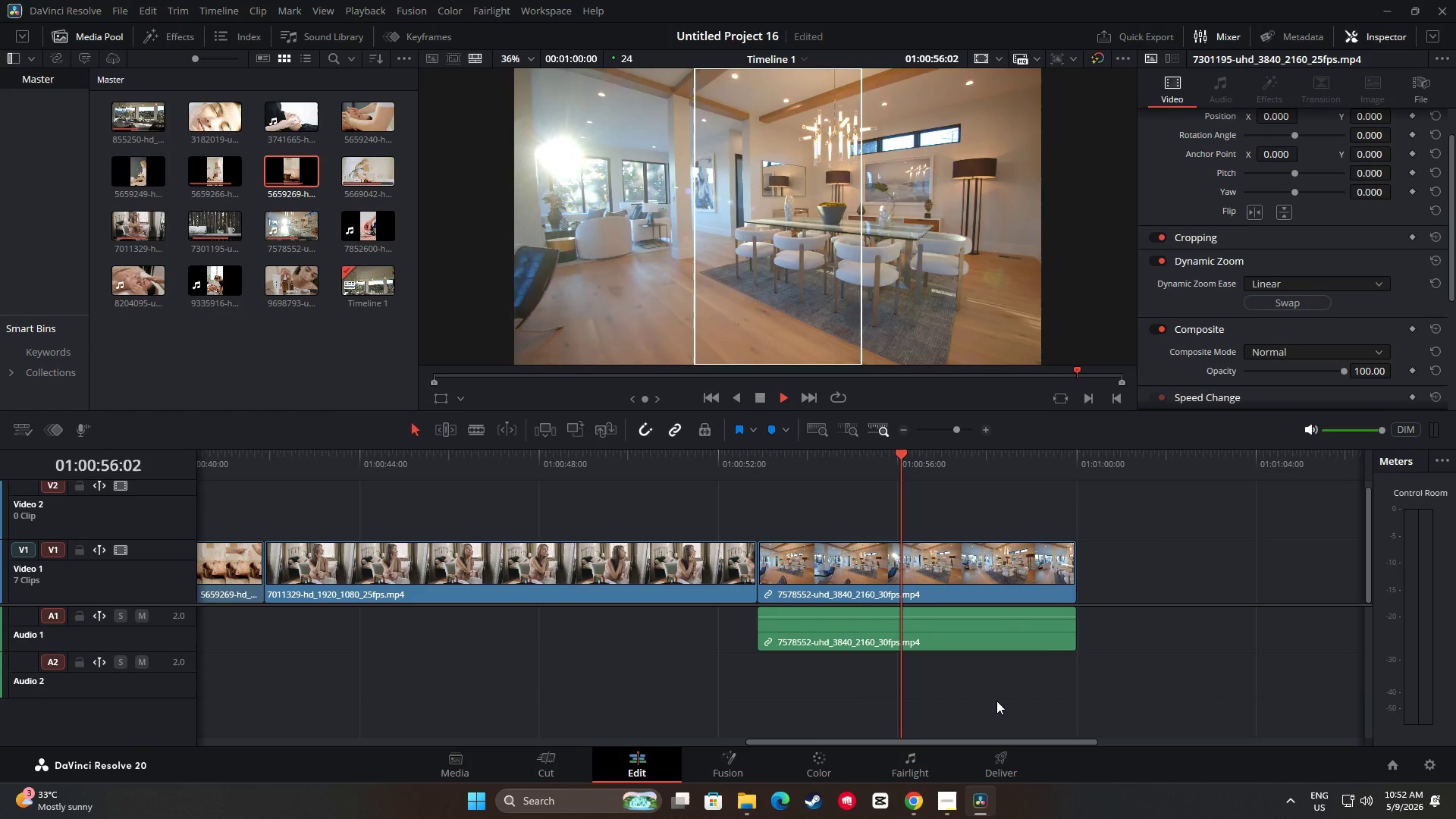 
key(Space)
 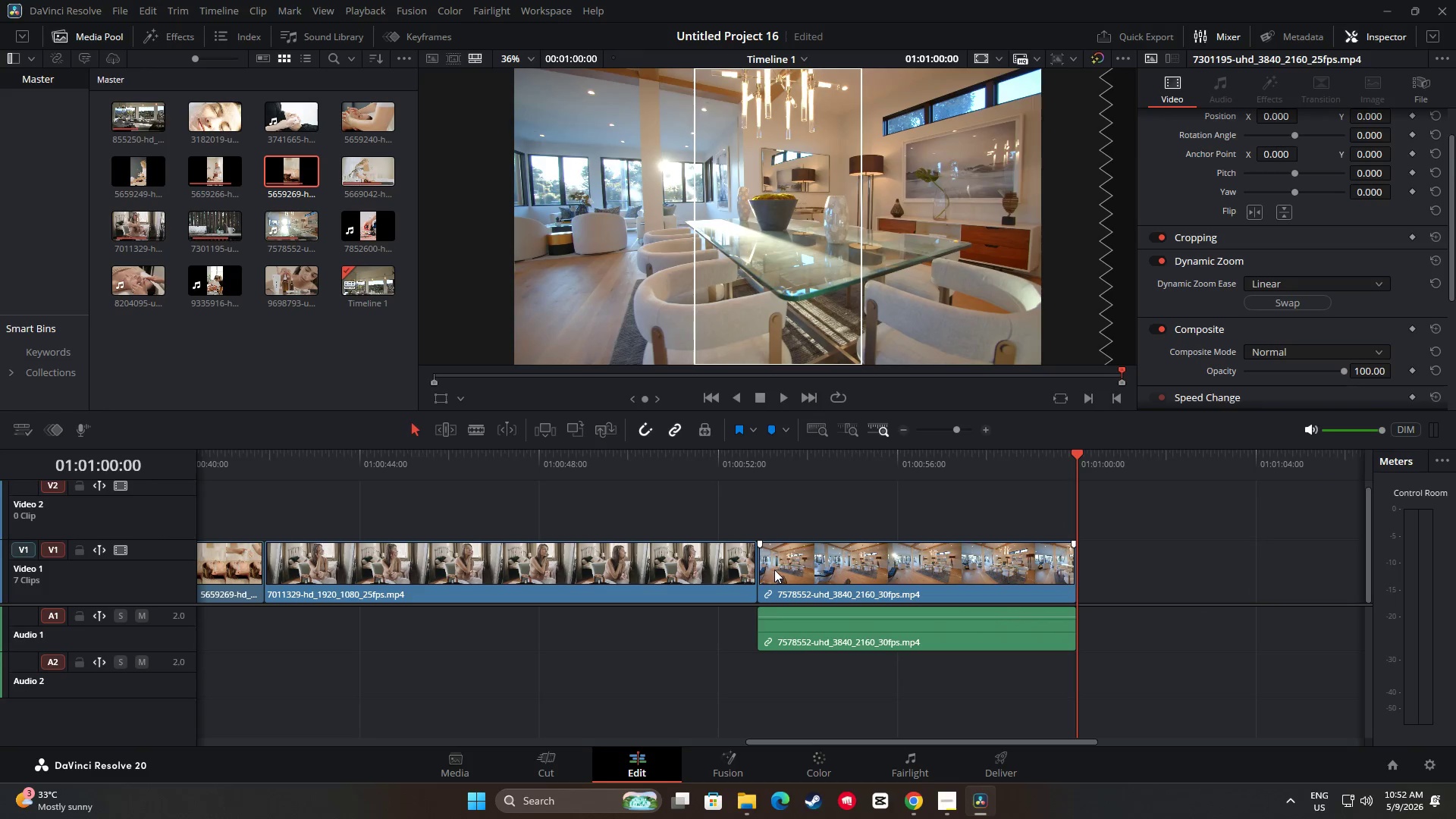 
mouse_move([787, 564])
 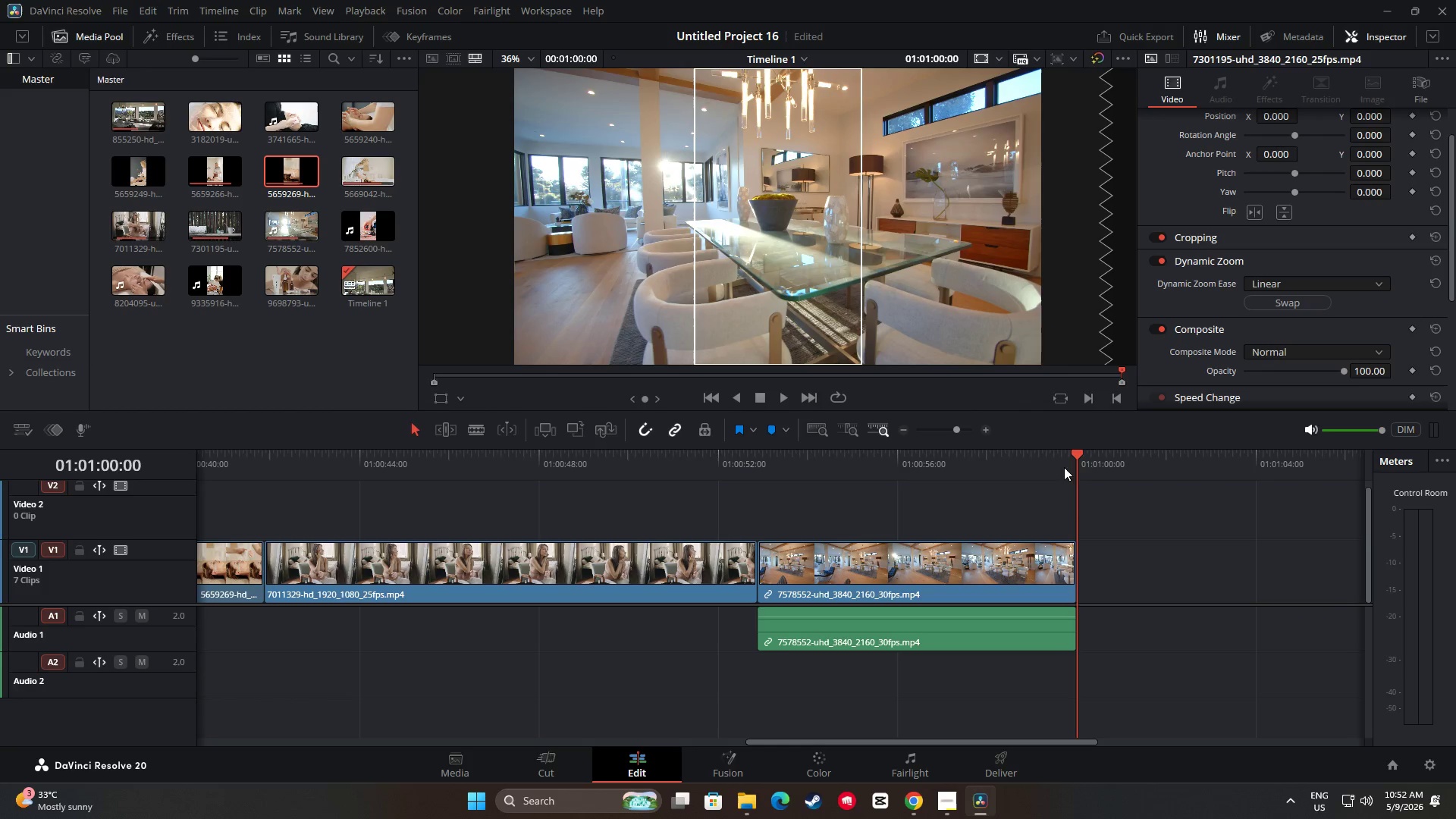 
left_click_drag(start_coordinate=[1079, 453], to_coordinate=[522, 524])
 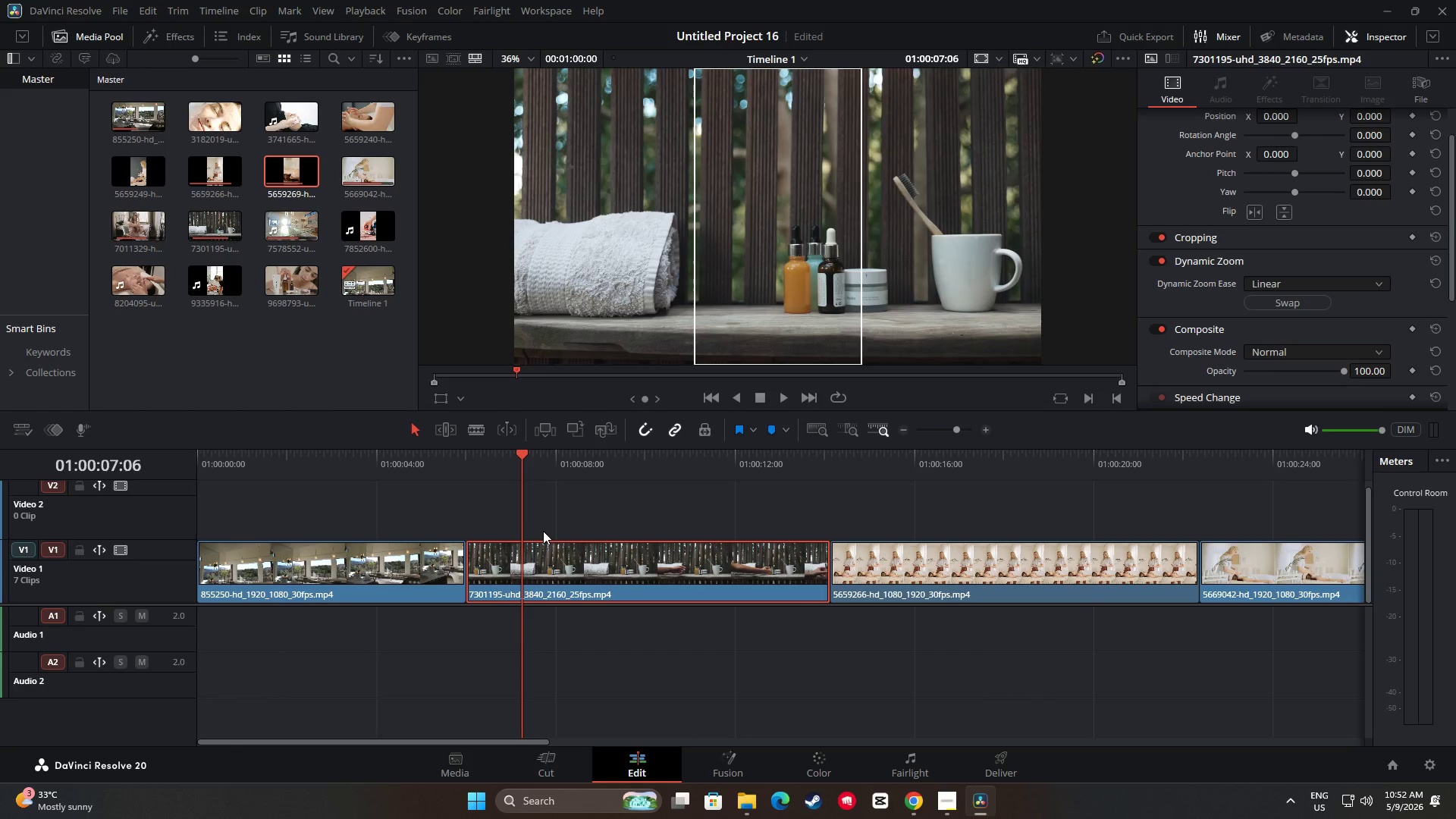 
key(Space)
 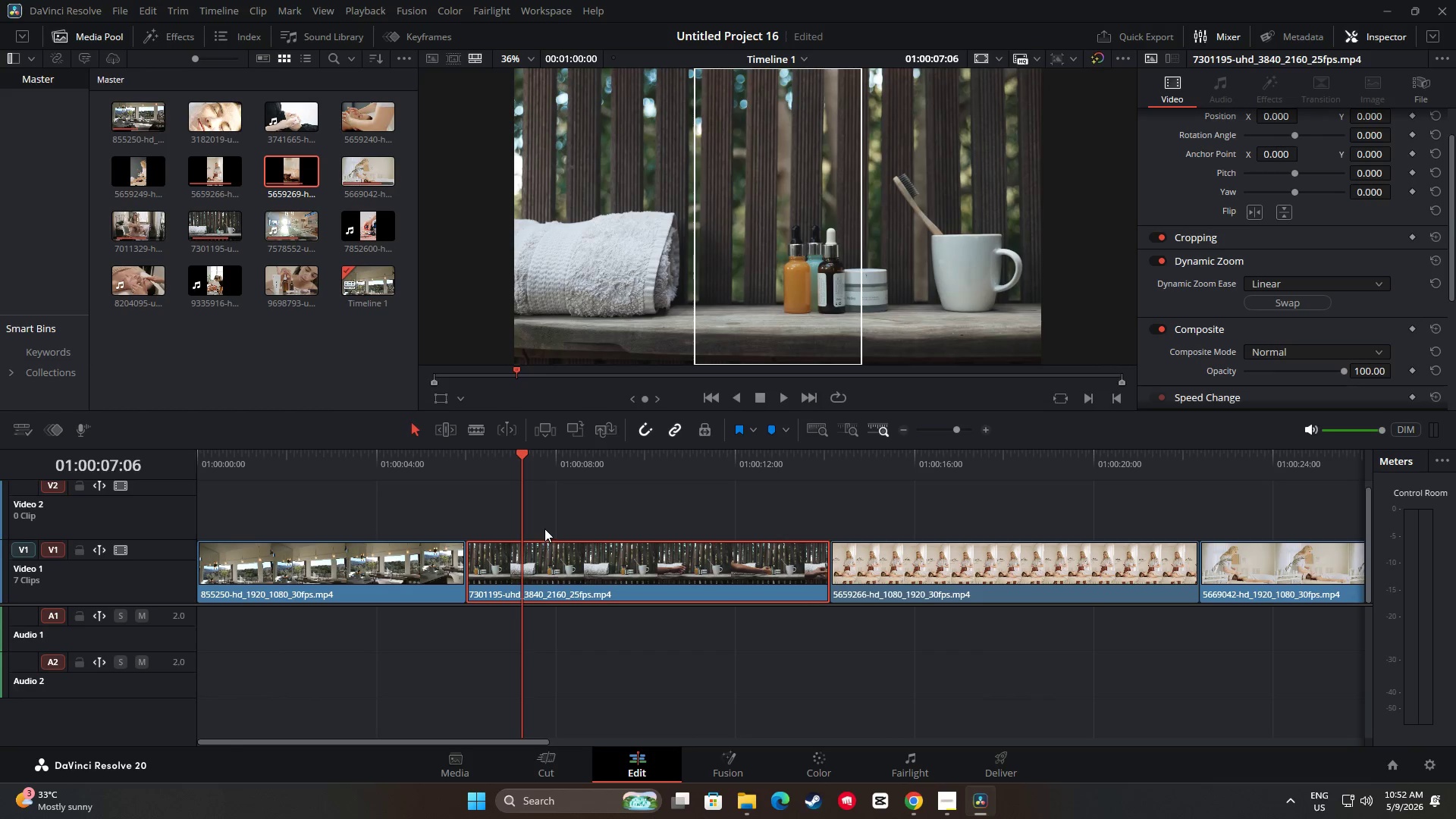 
key(Space)
 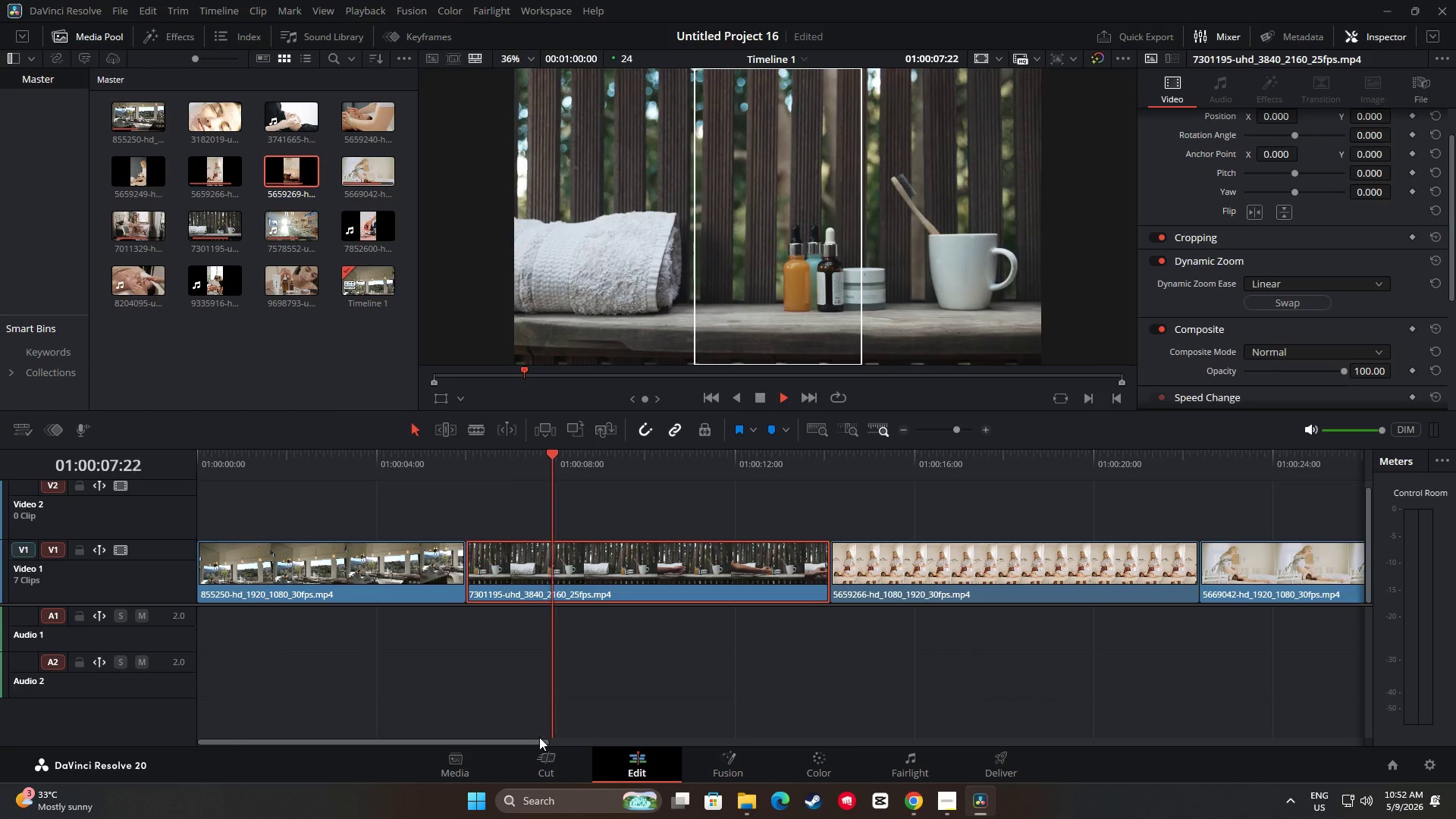 
left_click_drag(start_coordinate=[539, 739], to_coordinate=[556, 738])
 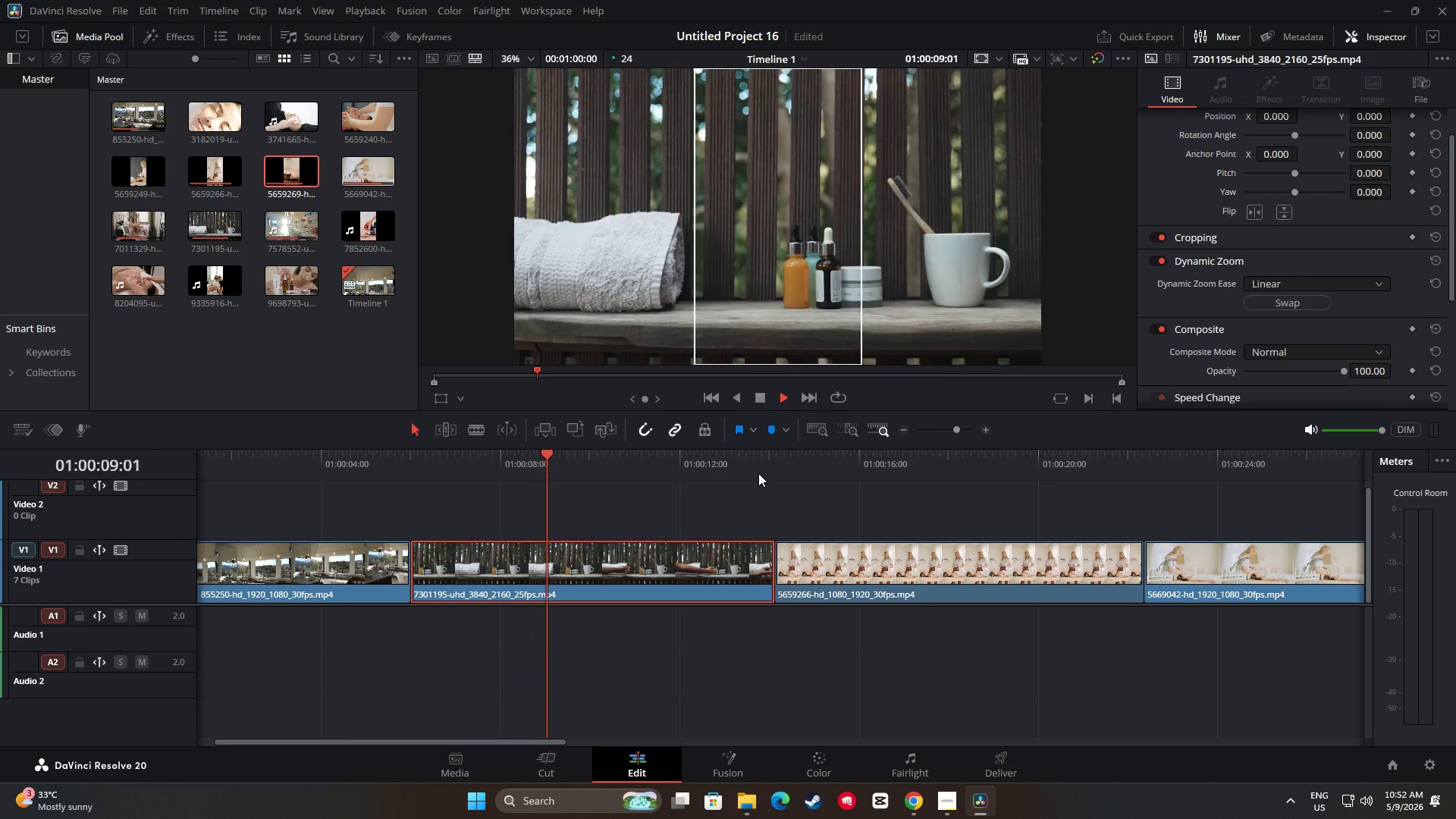 
double_click([760, 457])
 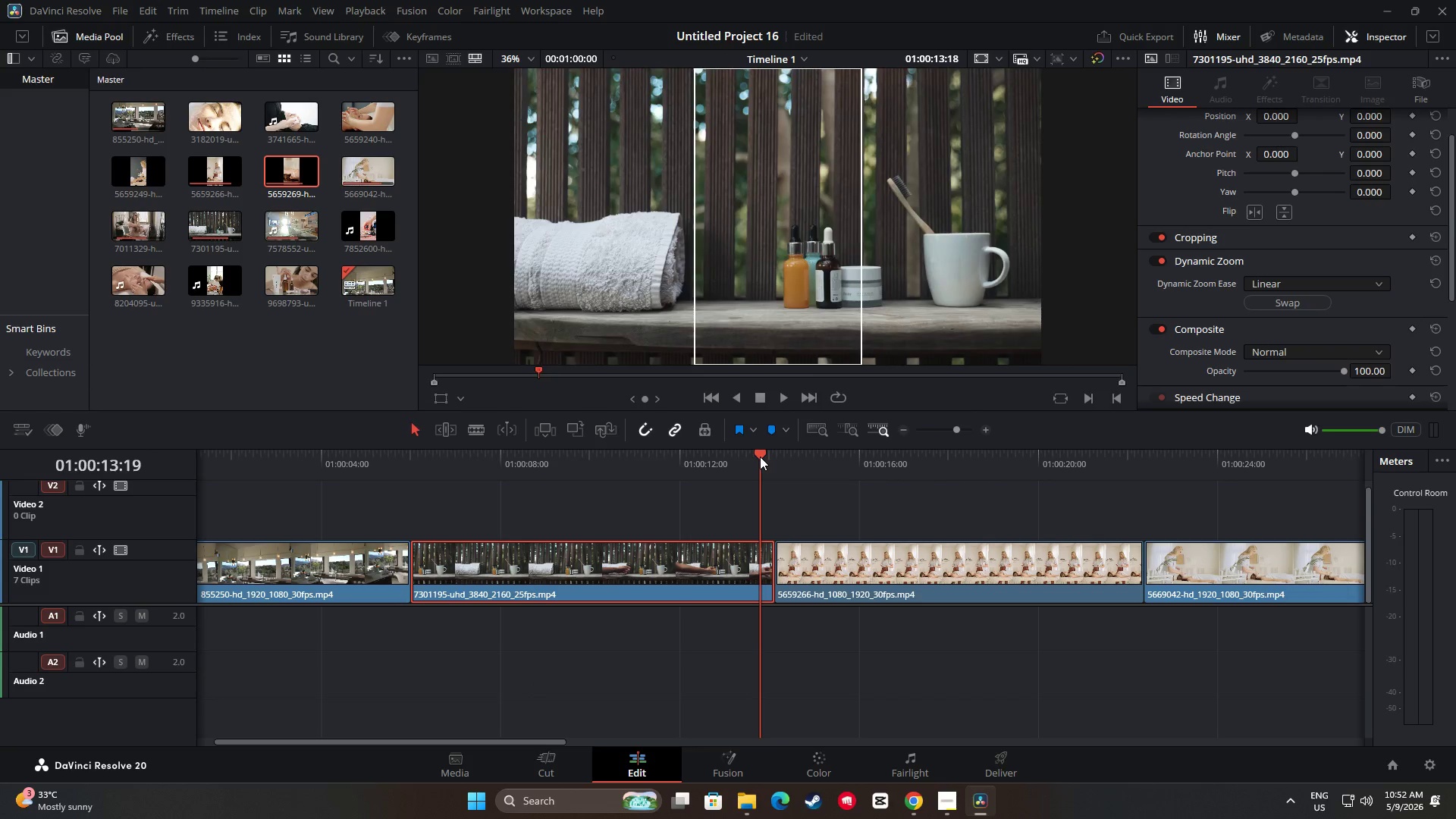 
key(Space)
 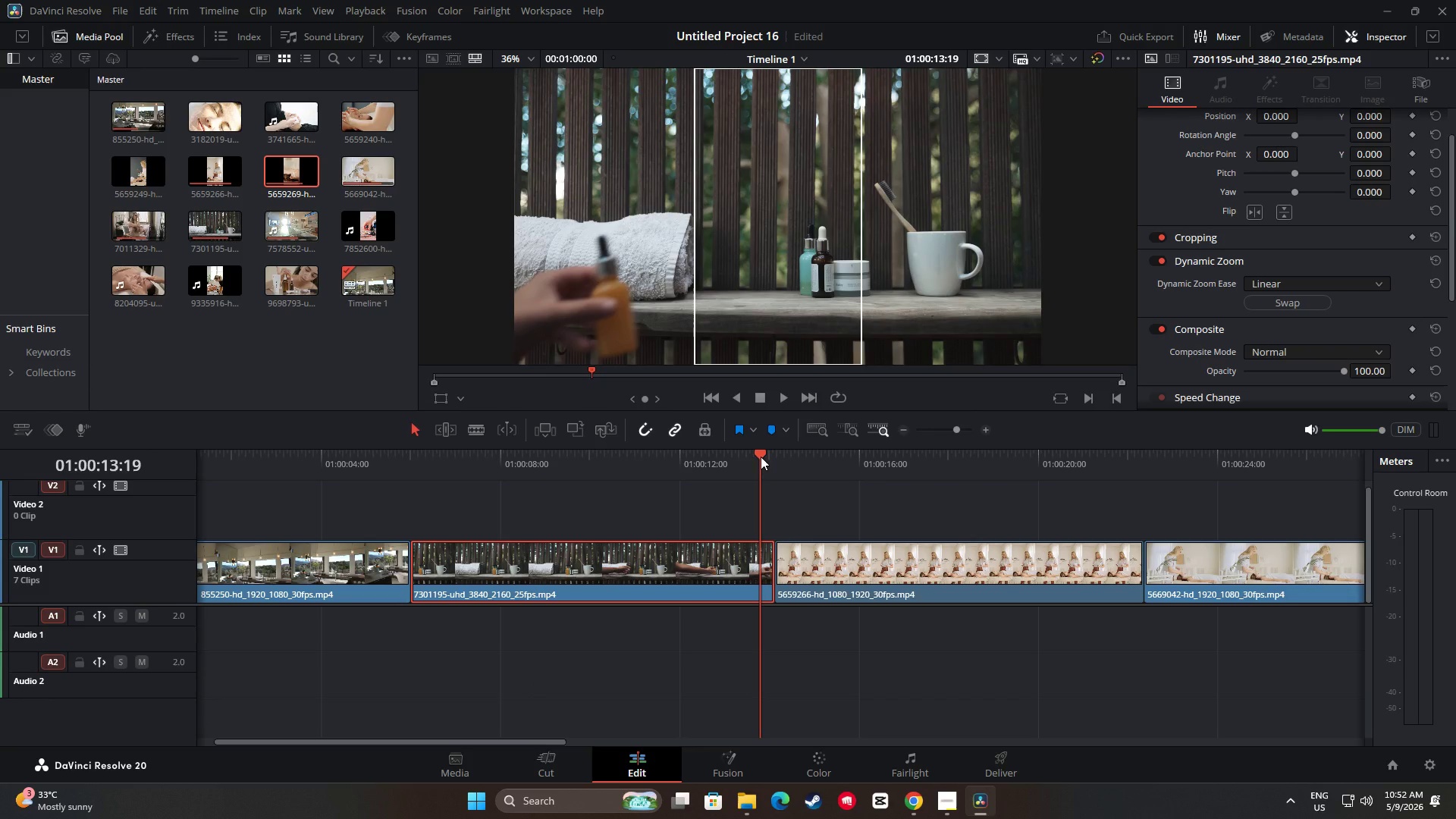 
key(Space)
 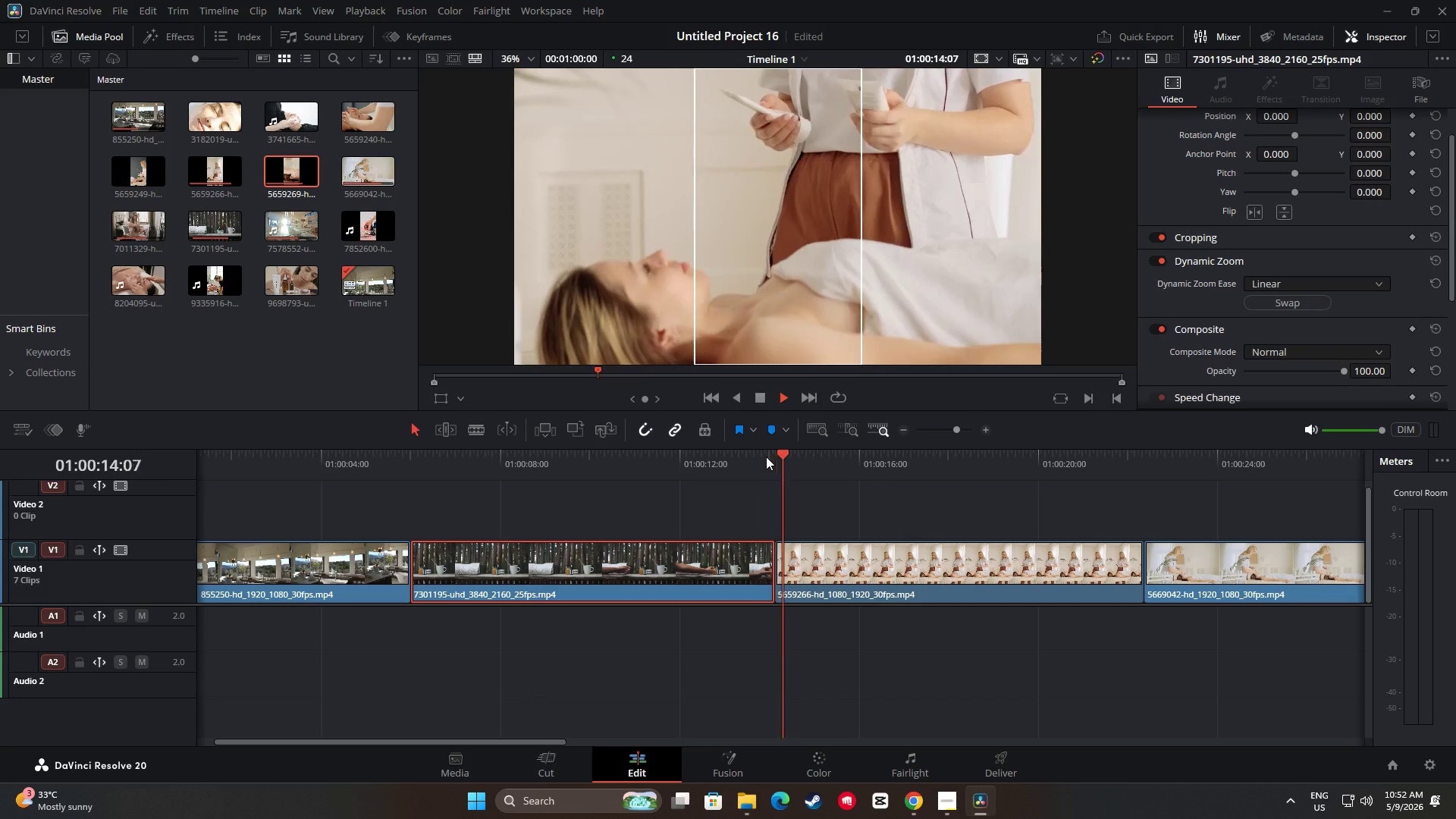 
key(Space)
 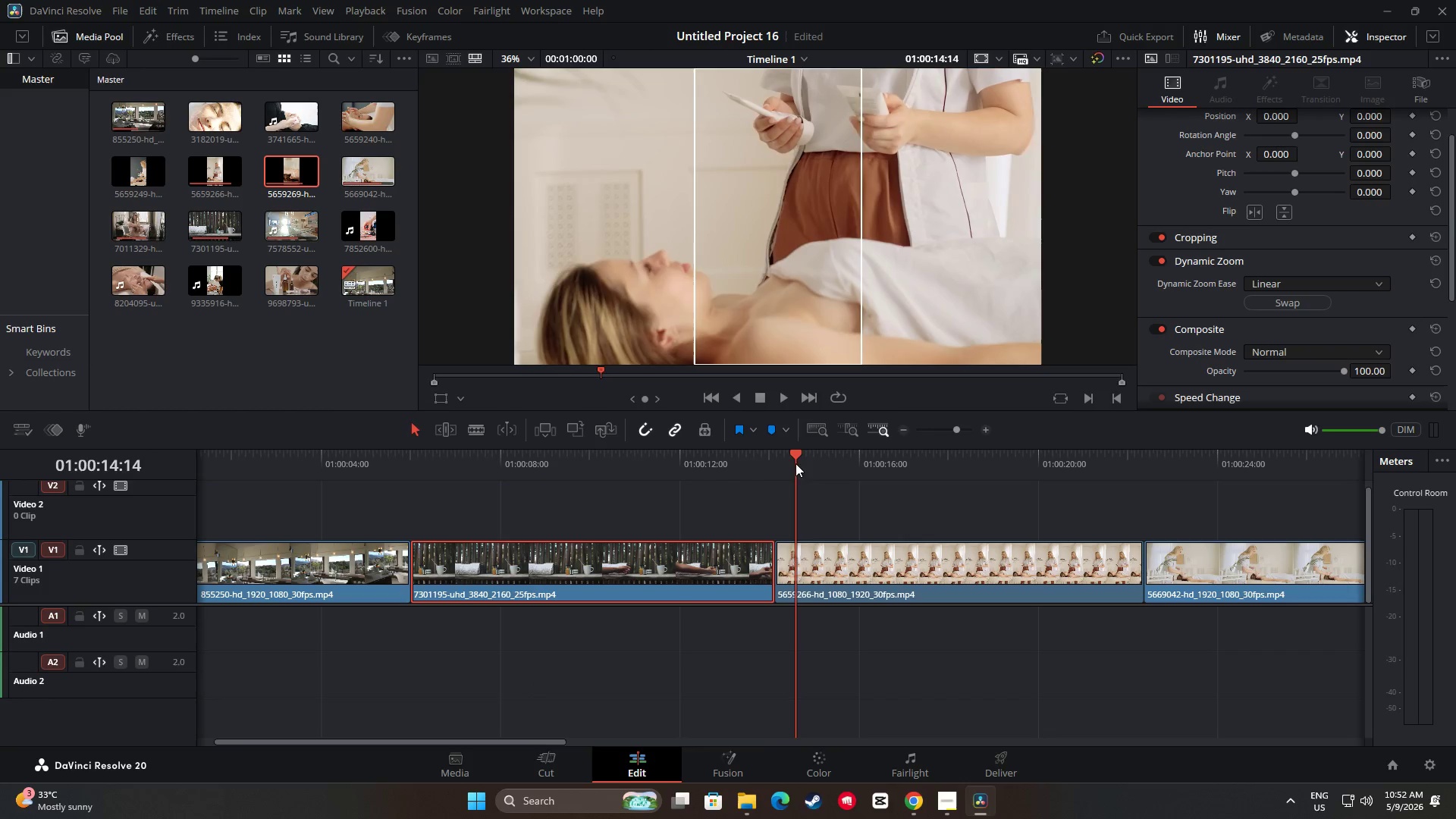 
left_click_drag(start_coordinate=[805, 457], to_coordinate=[465, 471])
 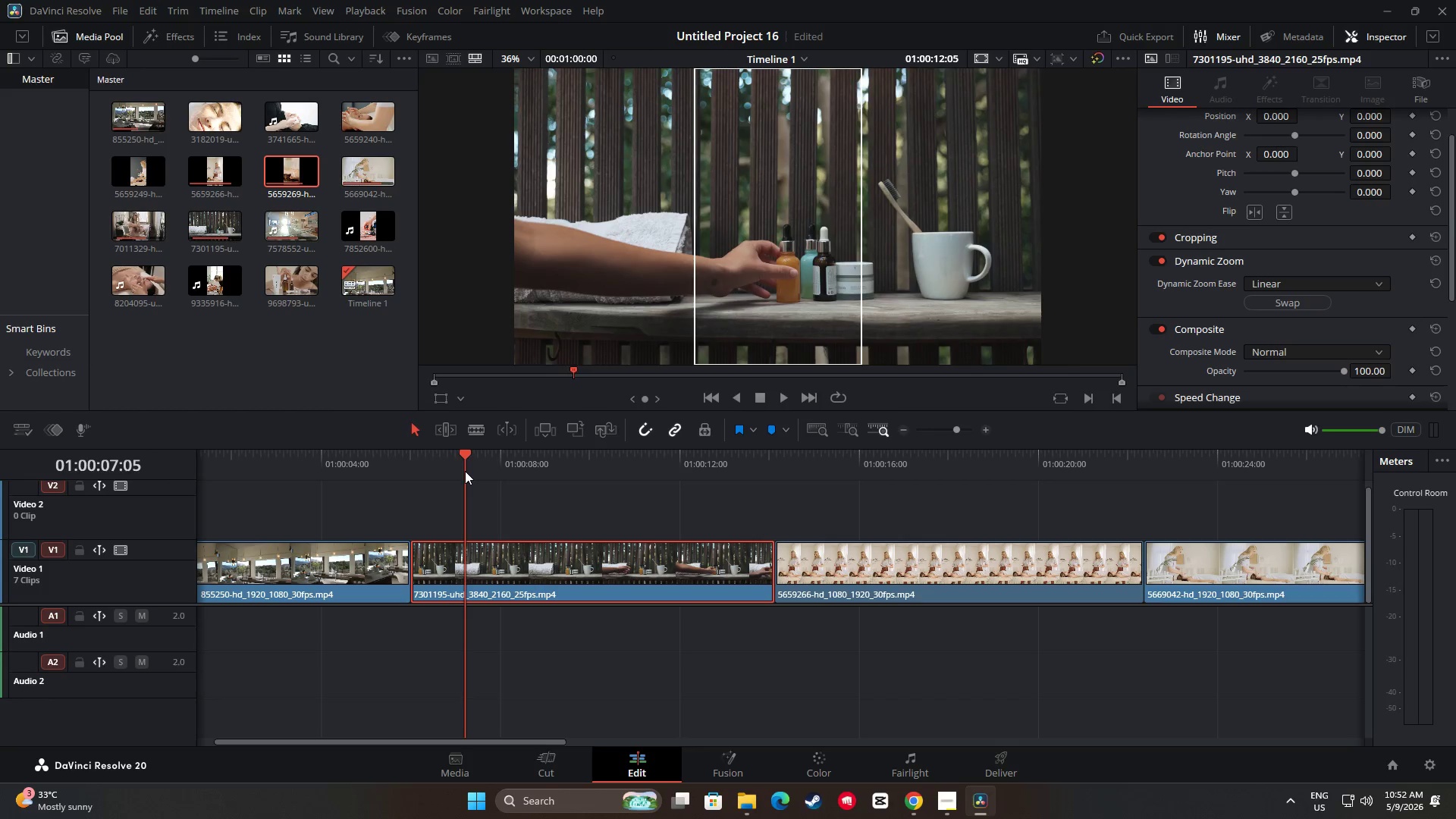 
key(Space)
 